 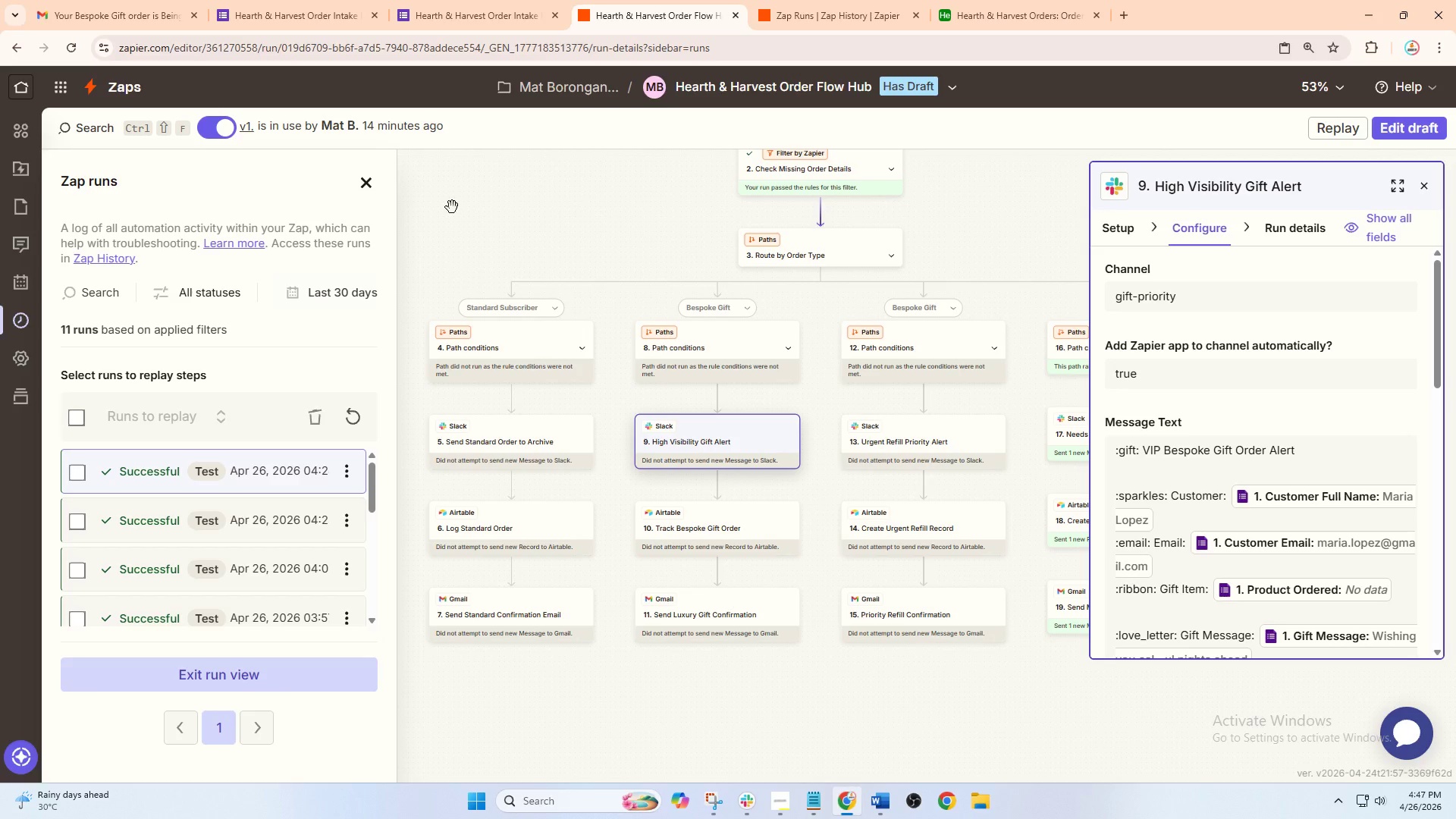 
left_click([136, 0])
 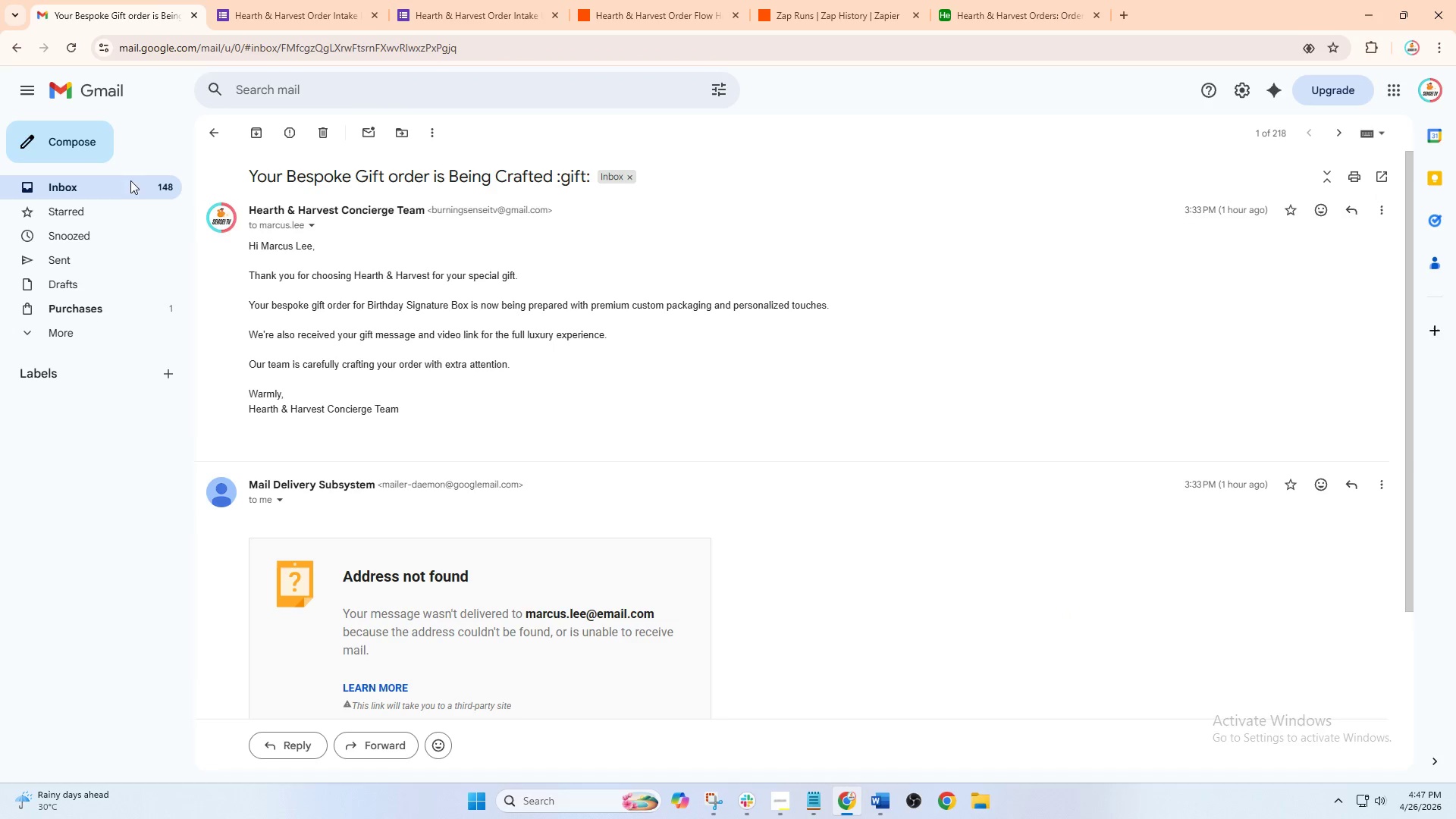 
left_click([105, 197])
 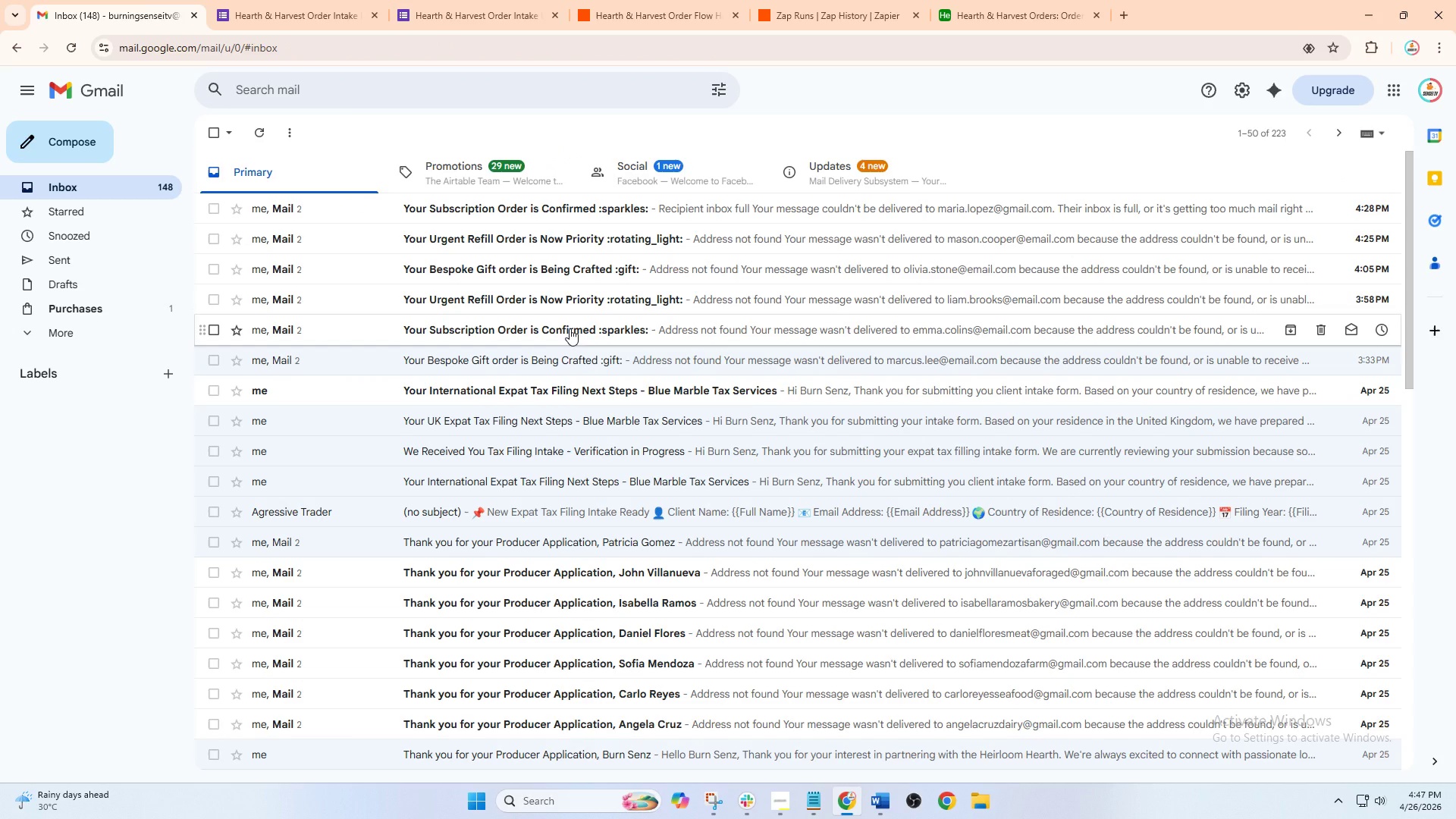 
wait(6.89)
 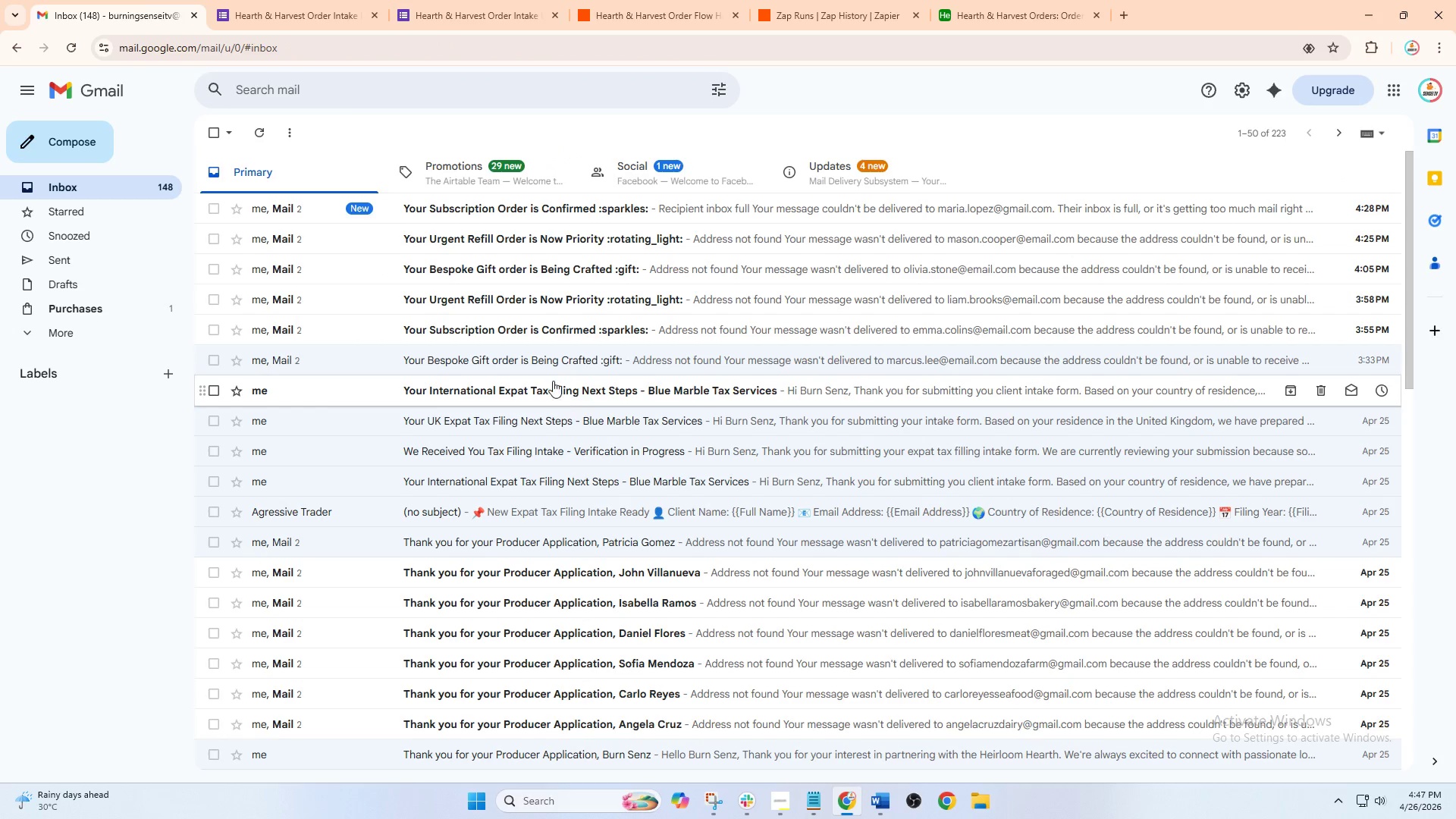 
left_click([541, 212])
 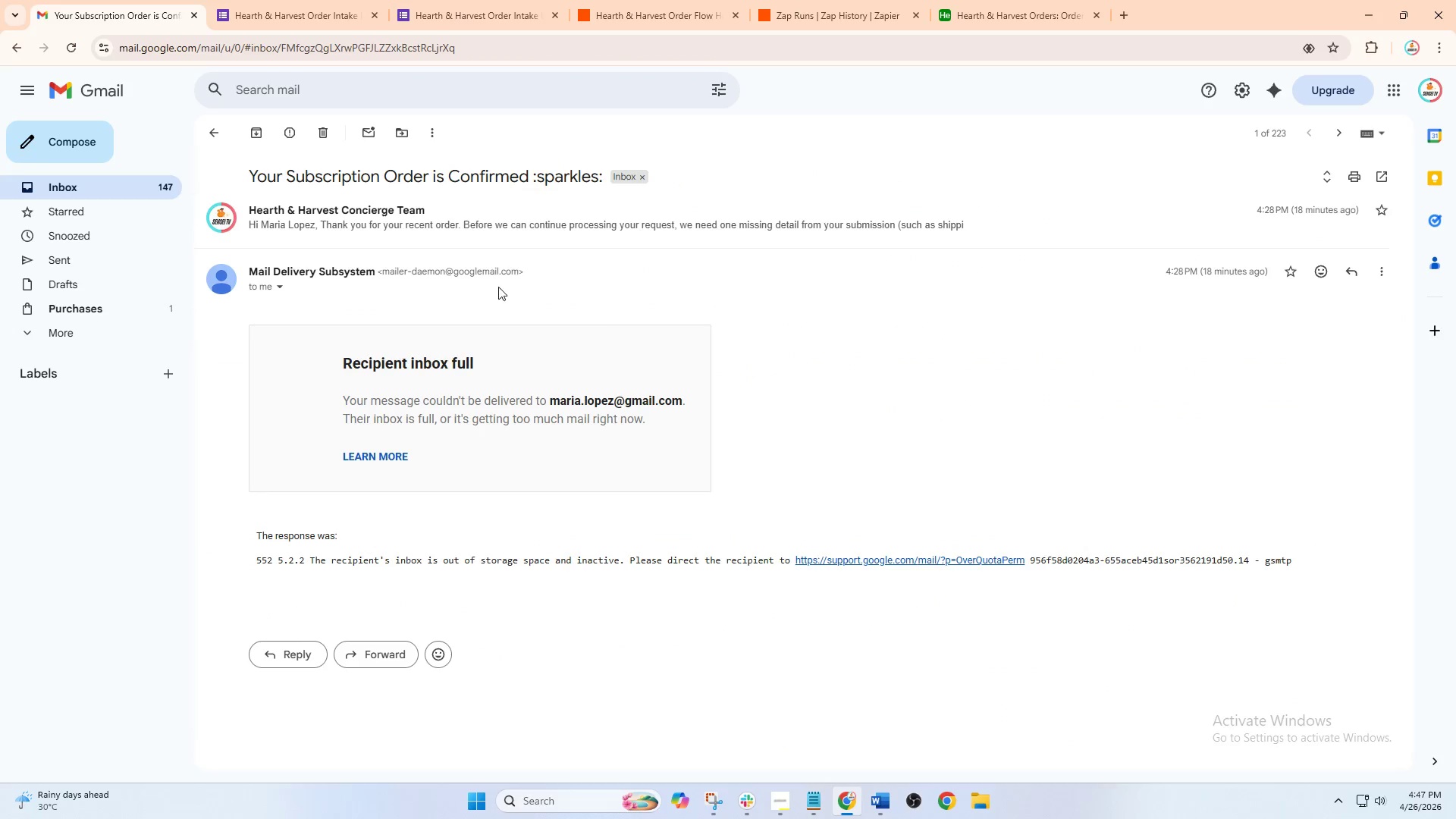 
left_click([515, 225])
 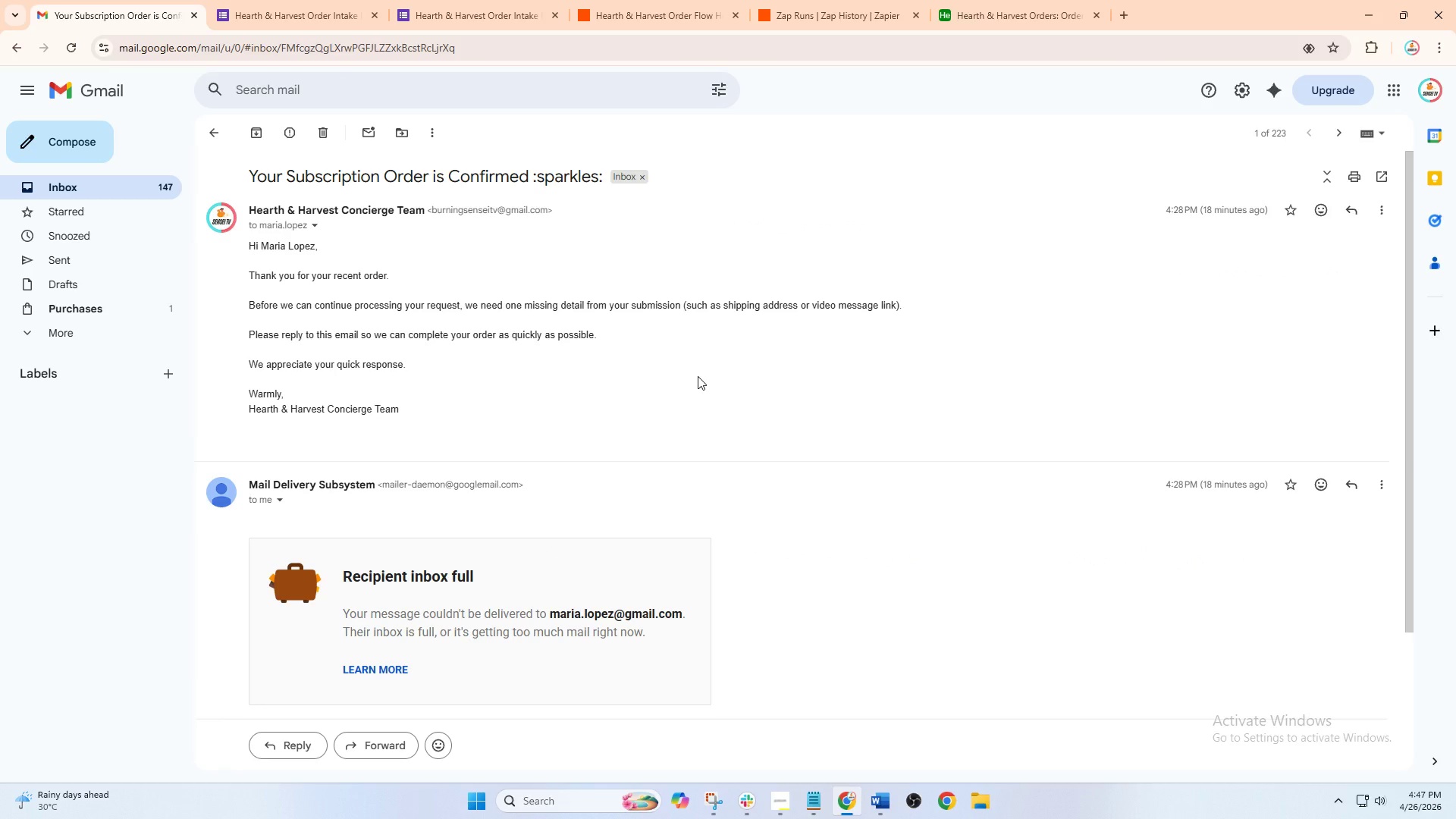 
left_click([706, 804])
 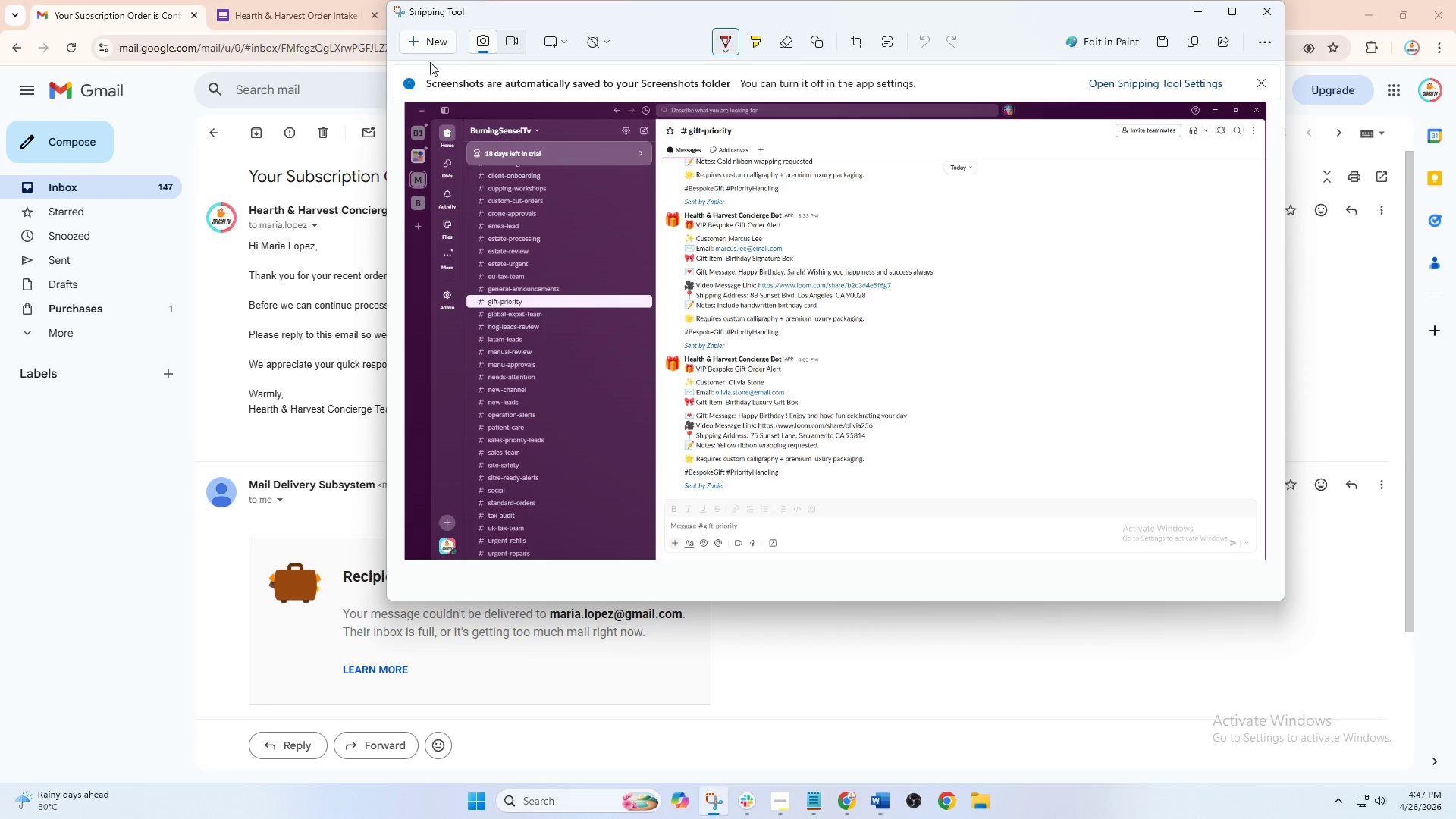 
left_click([425, 46])
 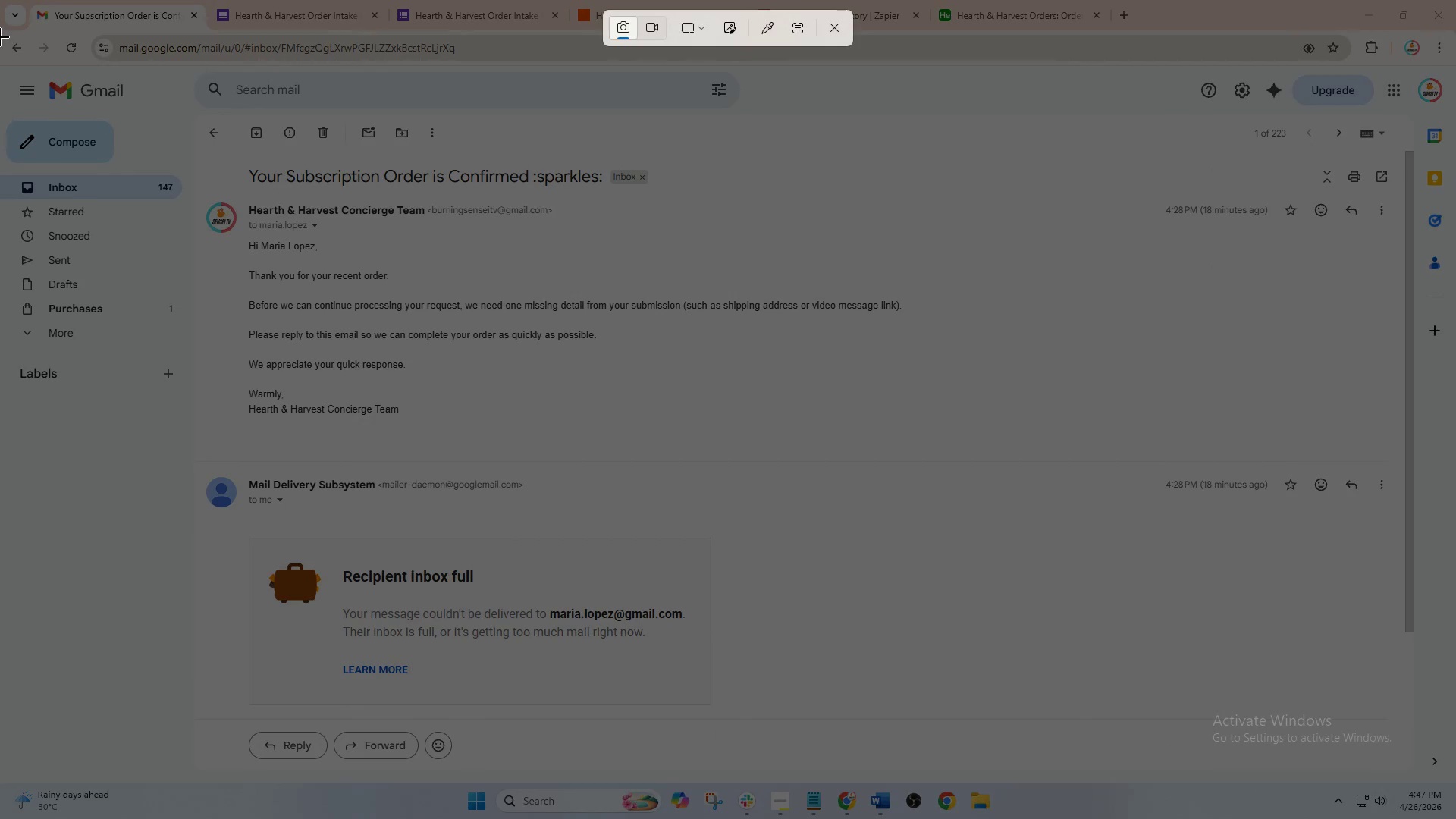 
left_click_drag(start_coordinate=[0, 30], to_coordinate=[1450, 469])
 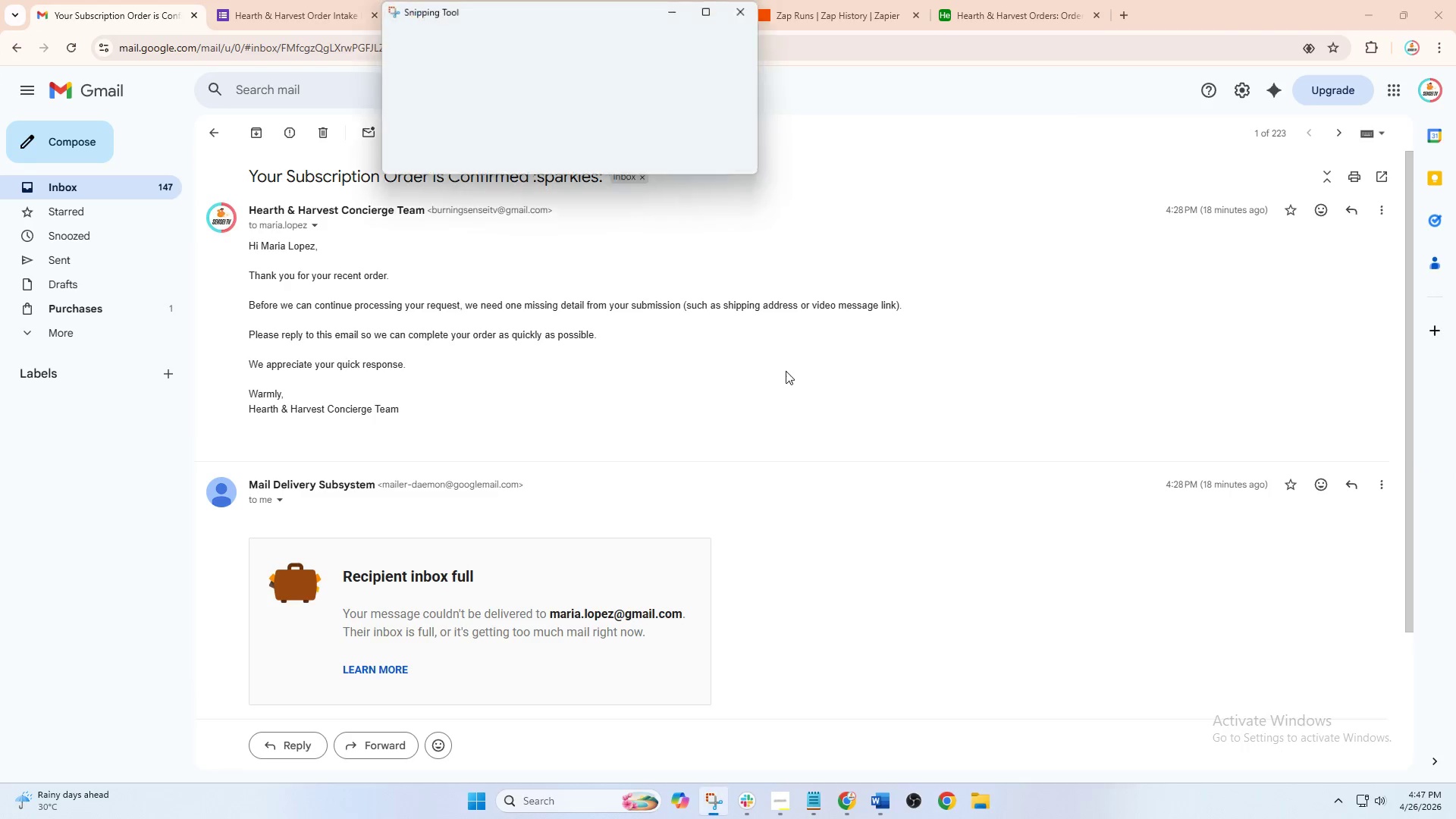 
scroll: coordinate [692, 404], scroll_direction: up, amount: 1.0
 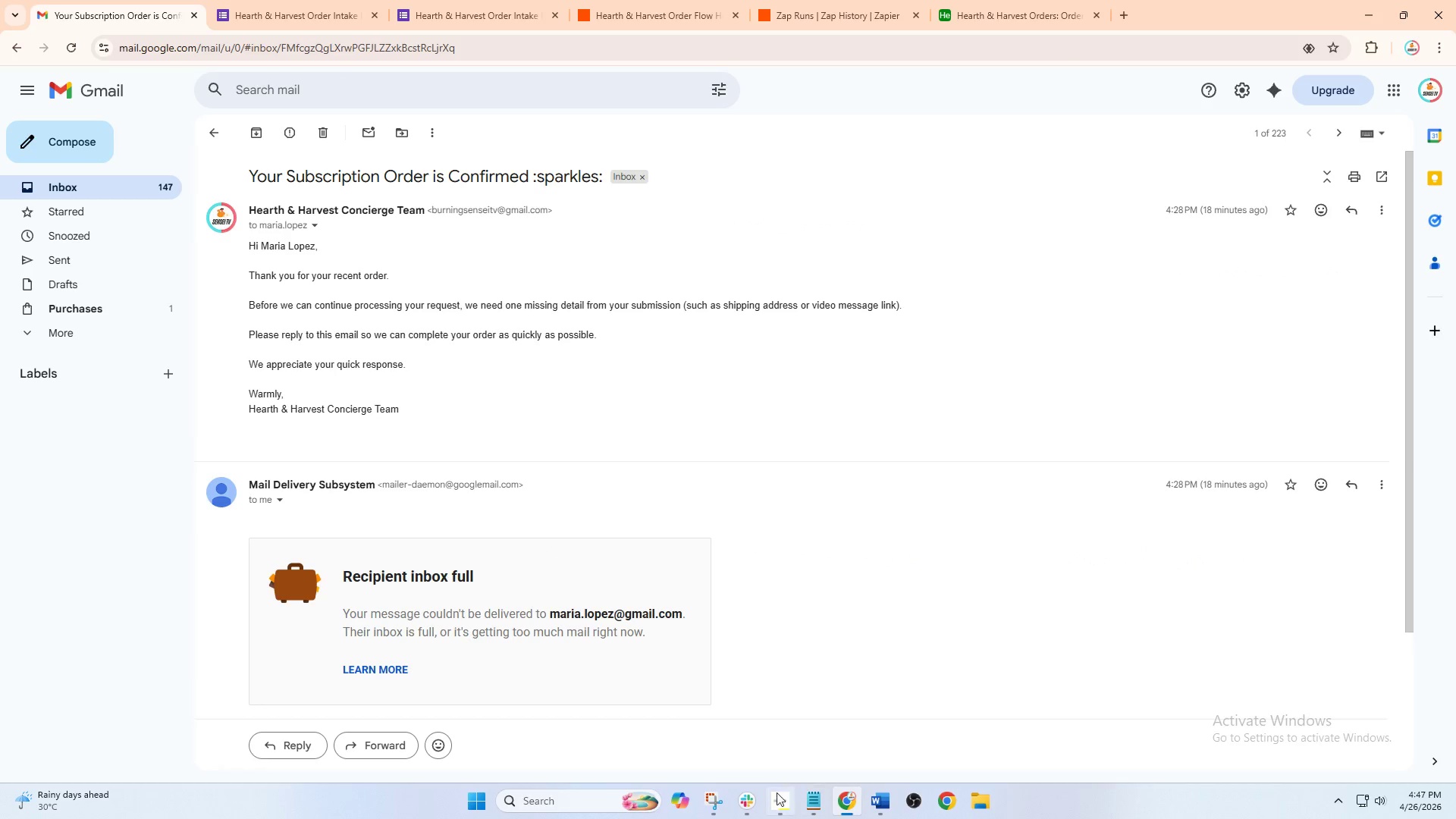 
right_click([753, 332])
 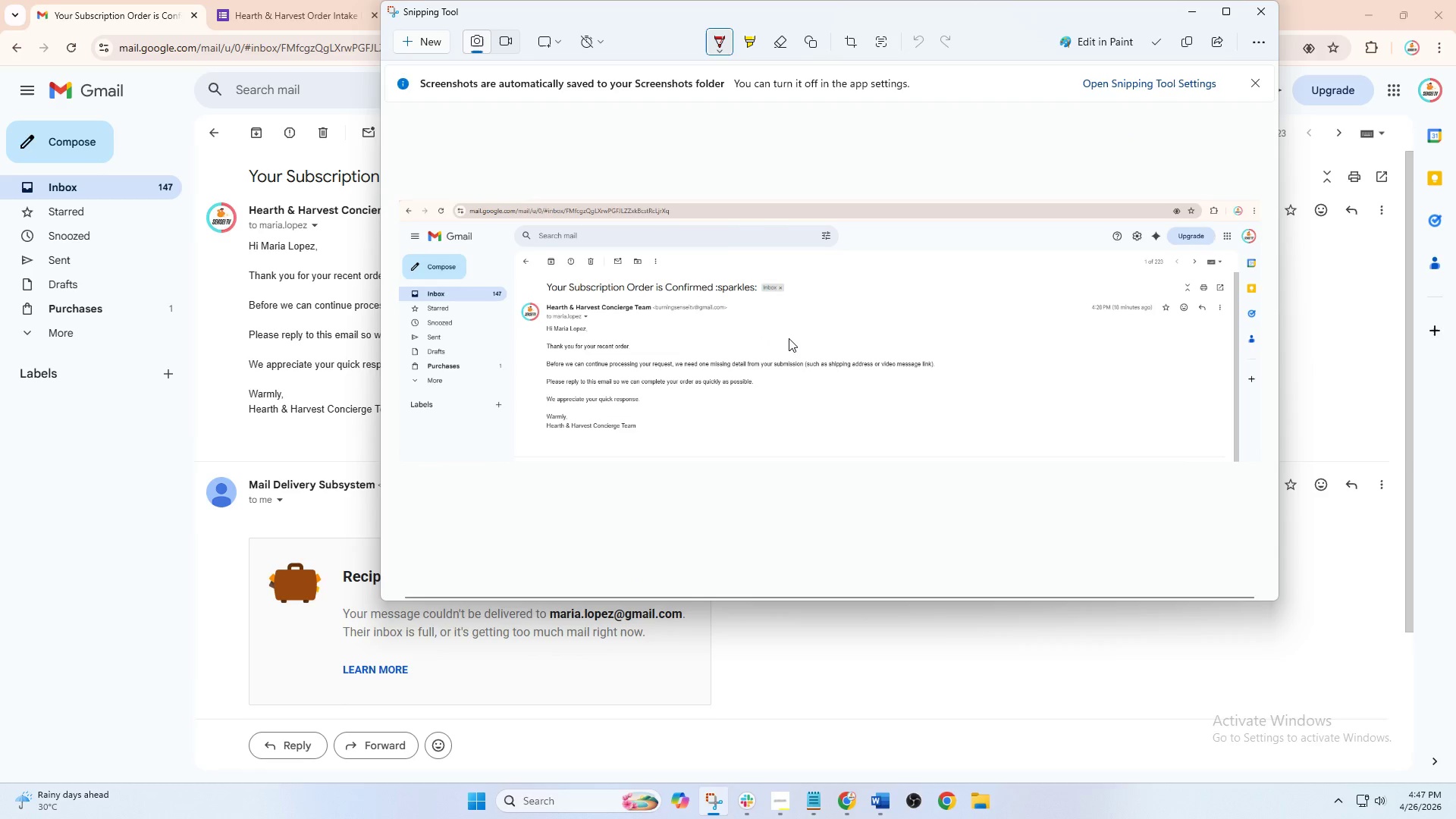 
right_click([793, 338])
 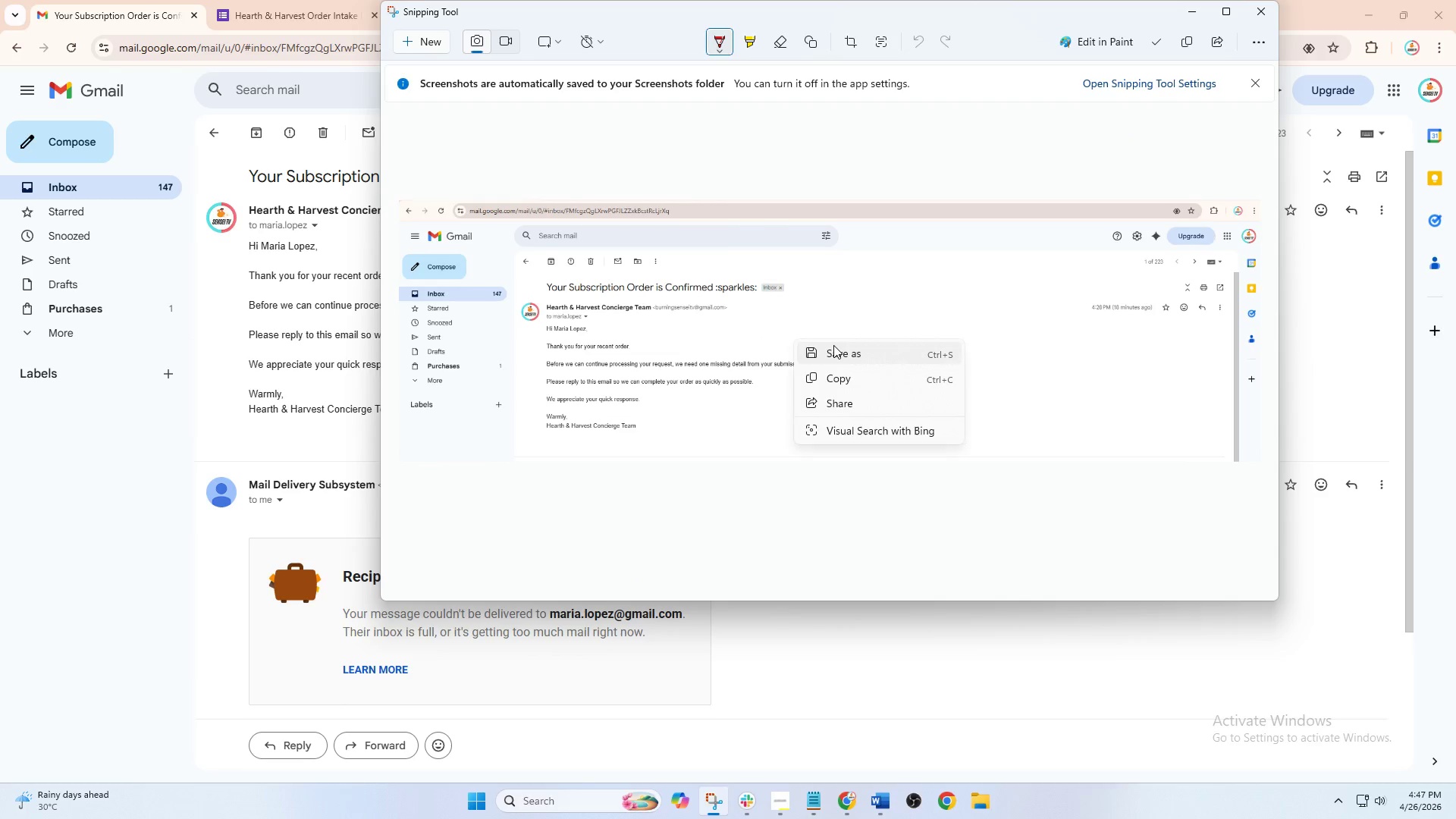 
left_click([833, 345])
 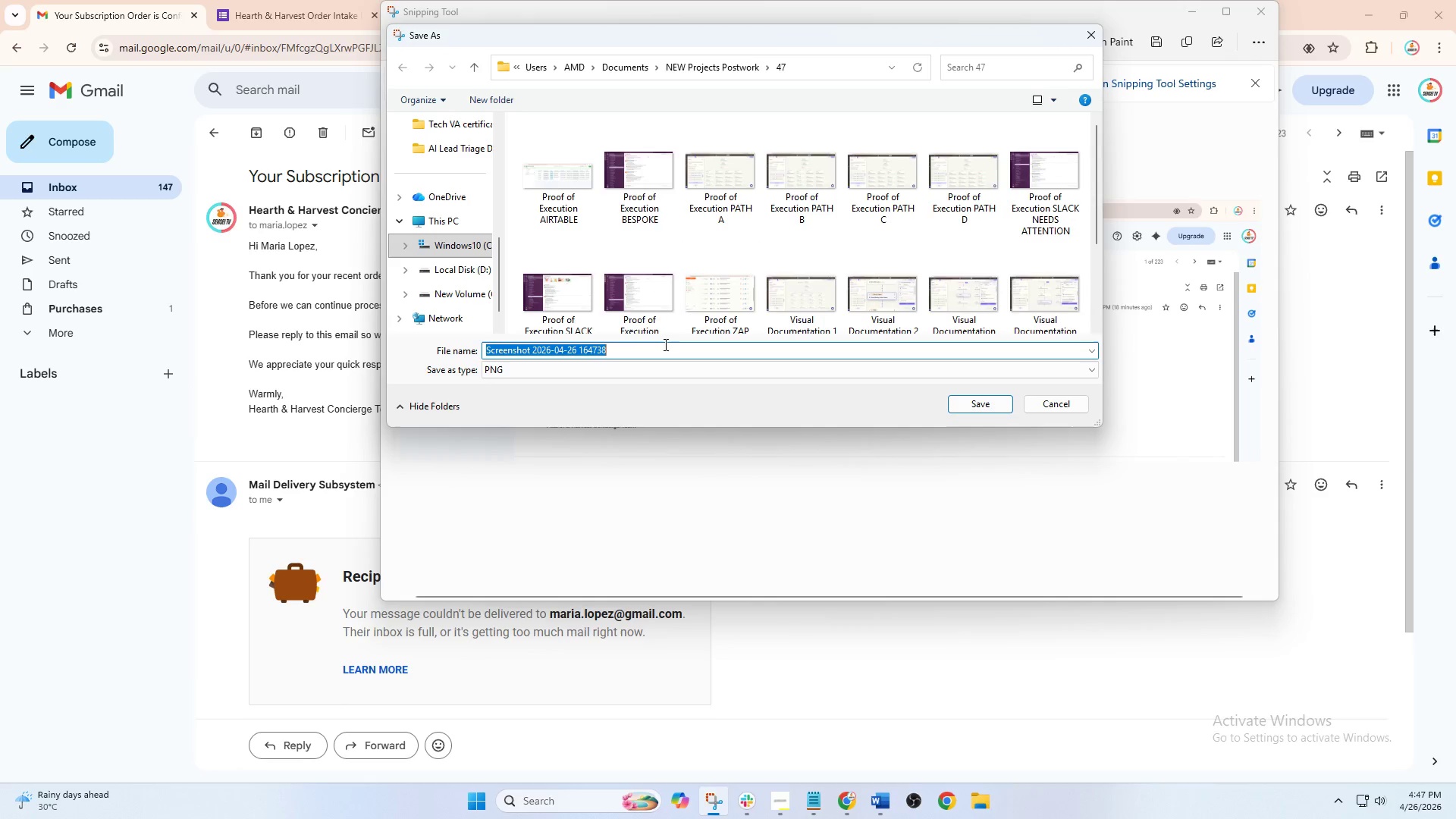 
left_click([551, 183])
 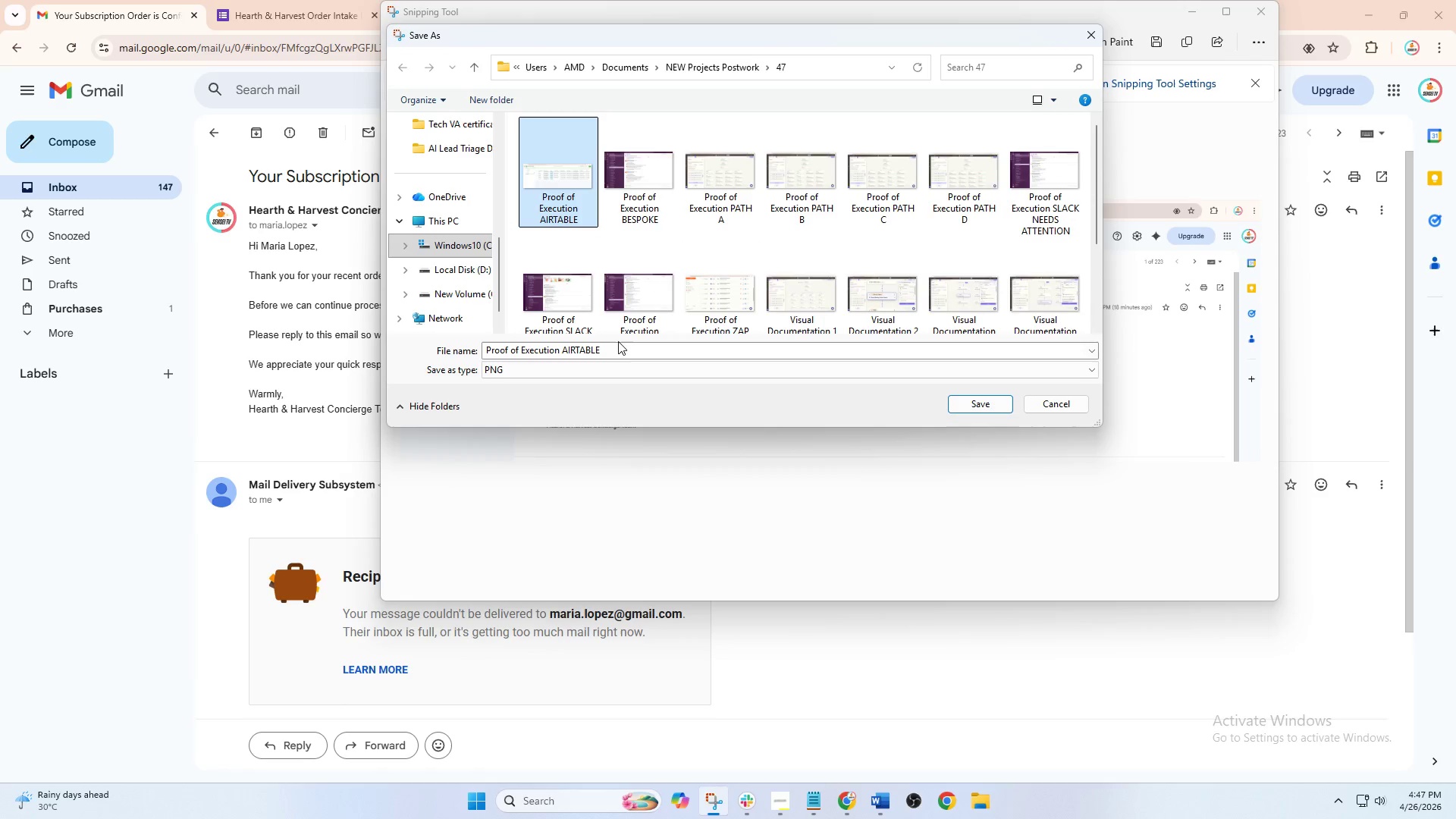 
double_click([620, 353])
 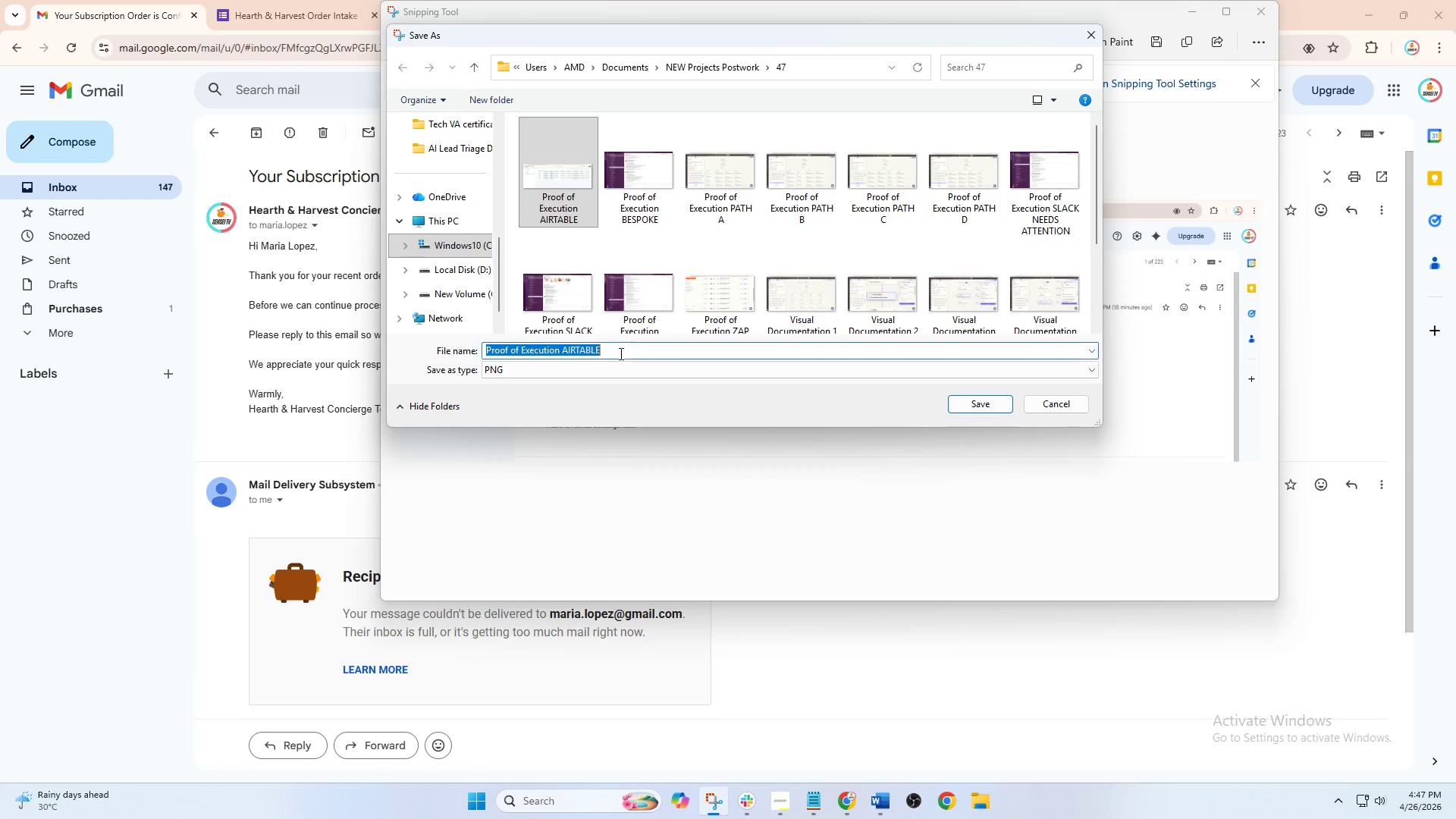 
triple_click([620, 353])
 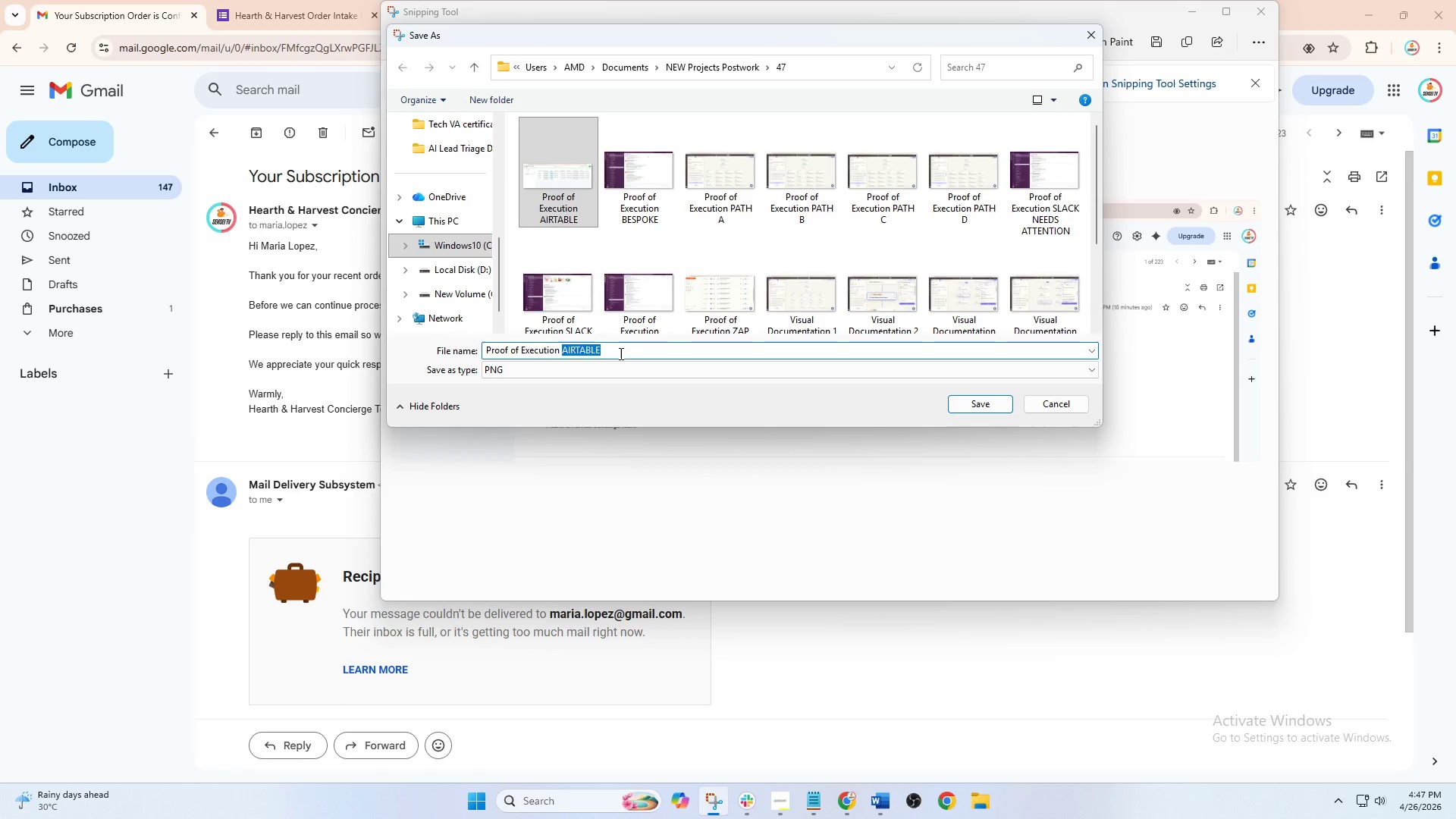 
type(EMAILK)
key(Backspace)
 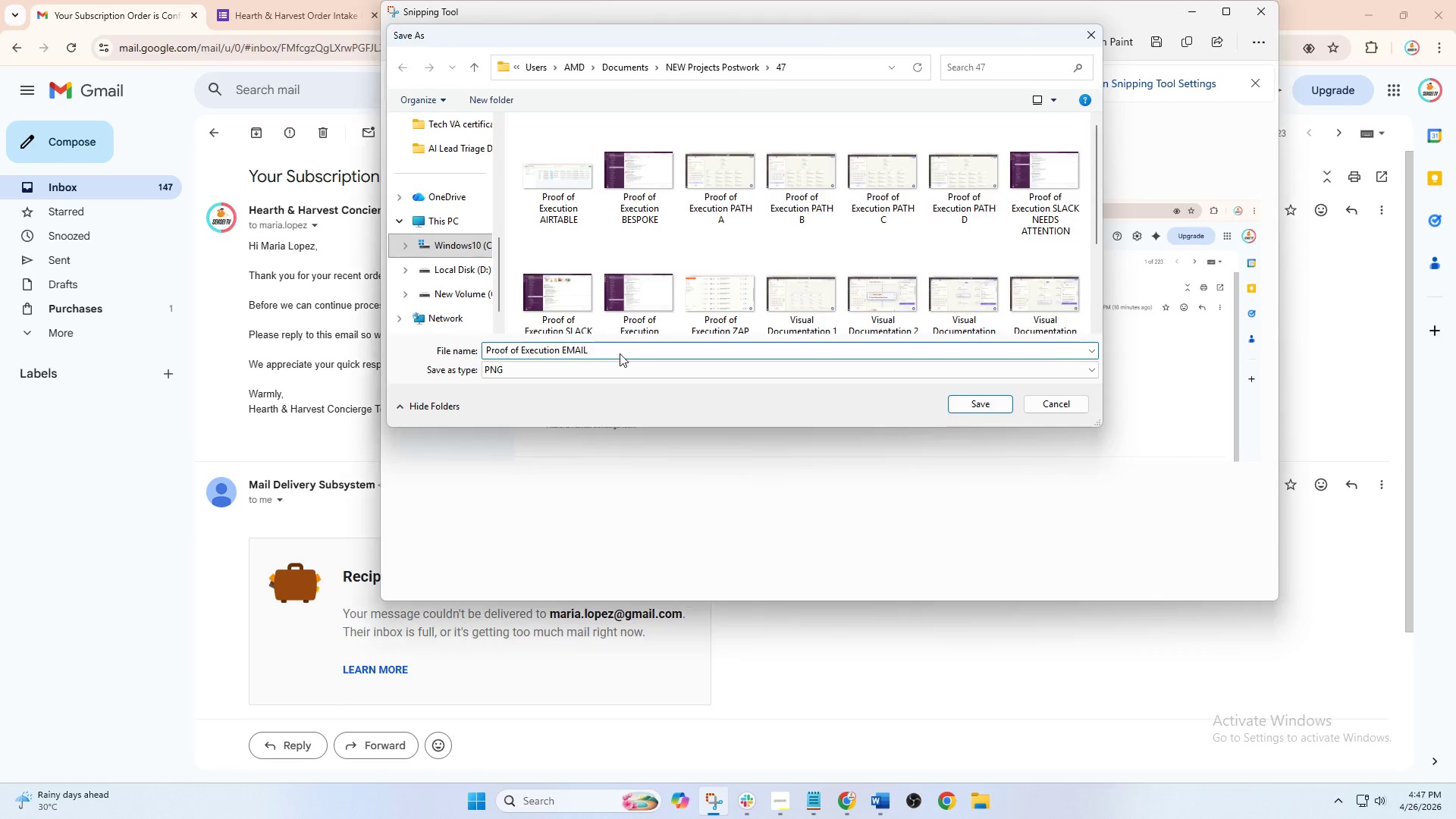 
key(Enter)
 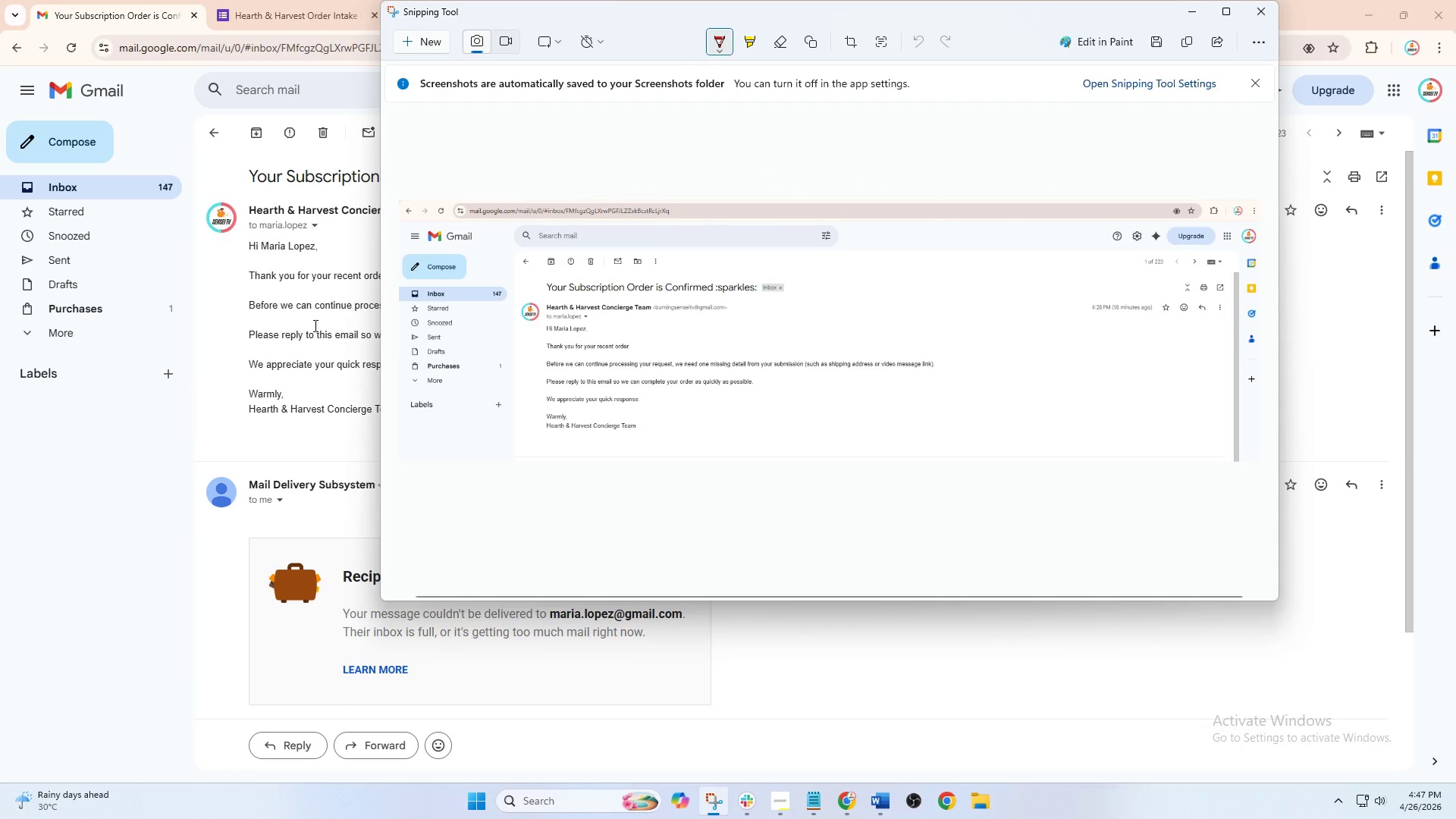 
left_click([155, 345])
 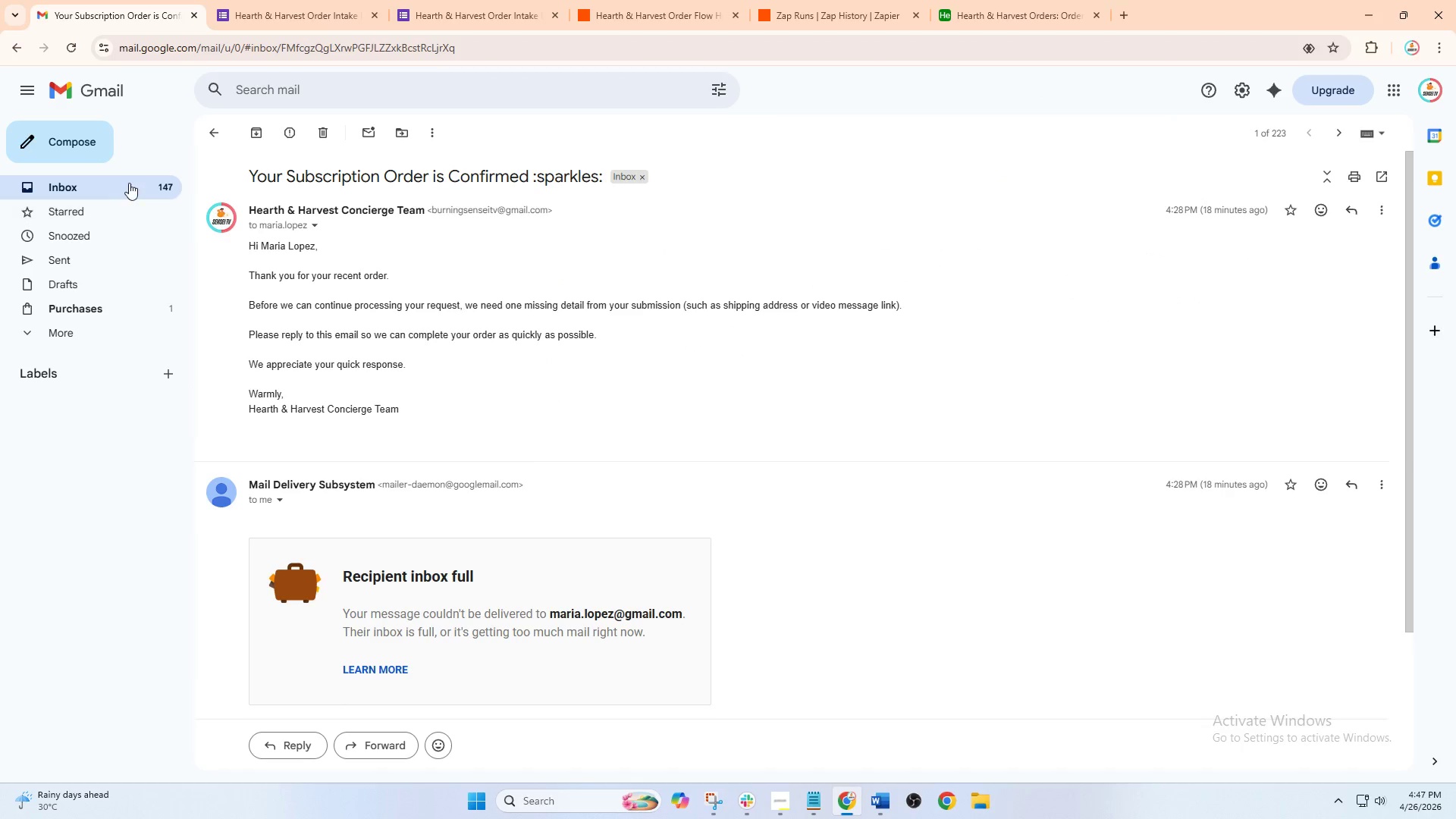 
left_click([129, 183])
 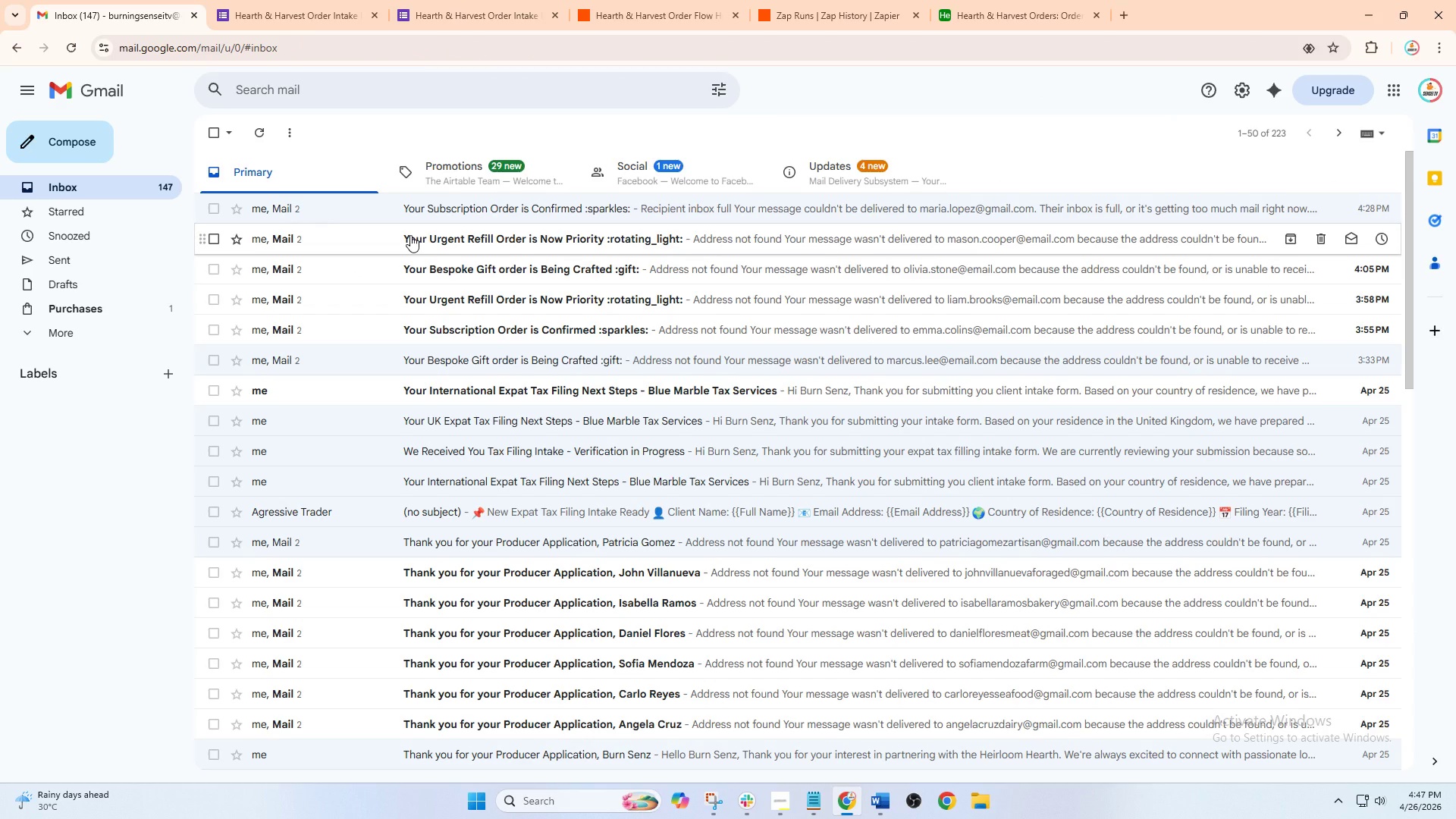 
left_click([410, 235])
 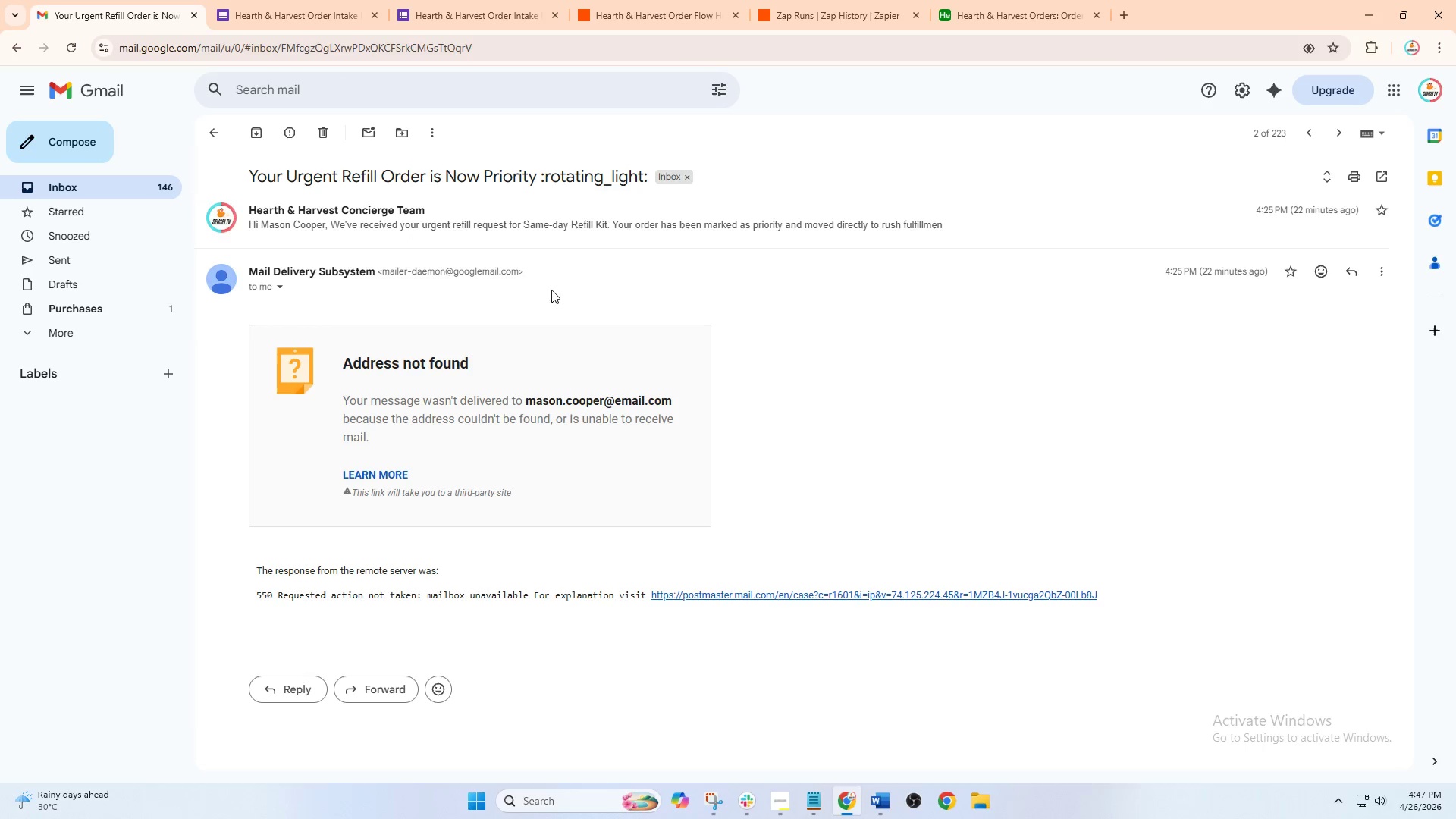 
left_click([588, 225])
 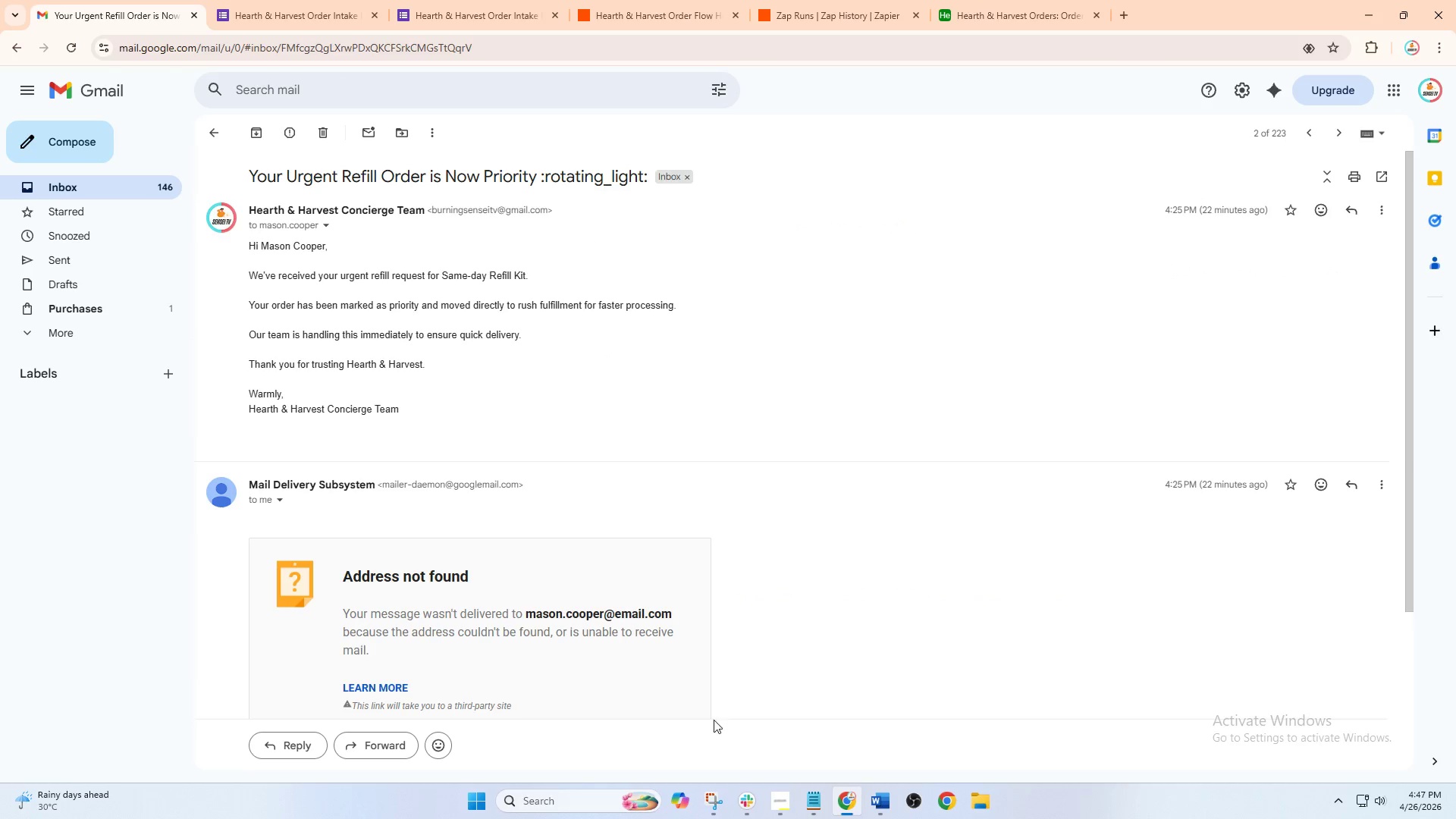 
left_click([723, 798])
 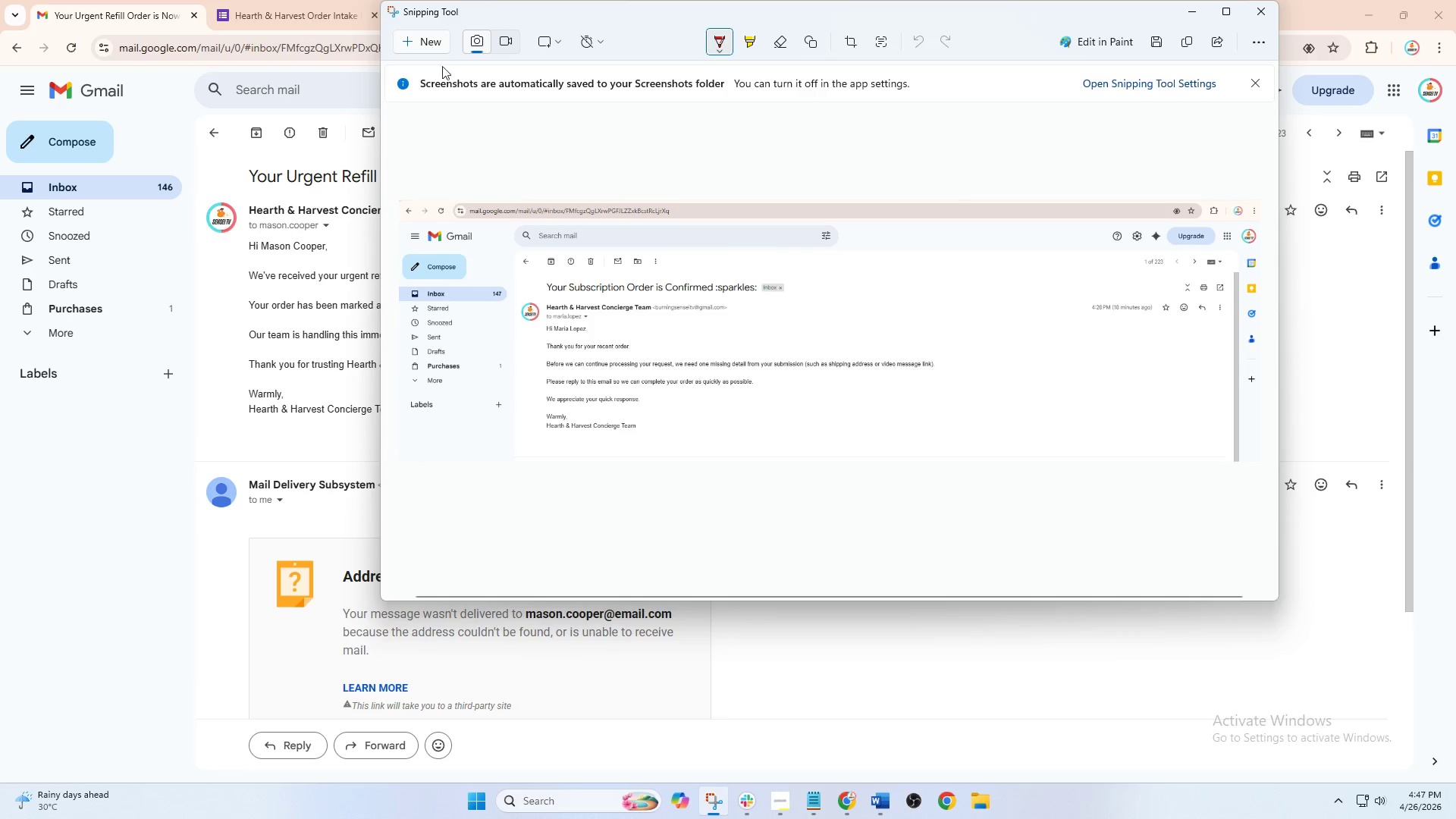 
left_click([440, 46])
 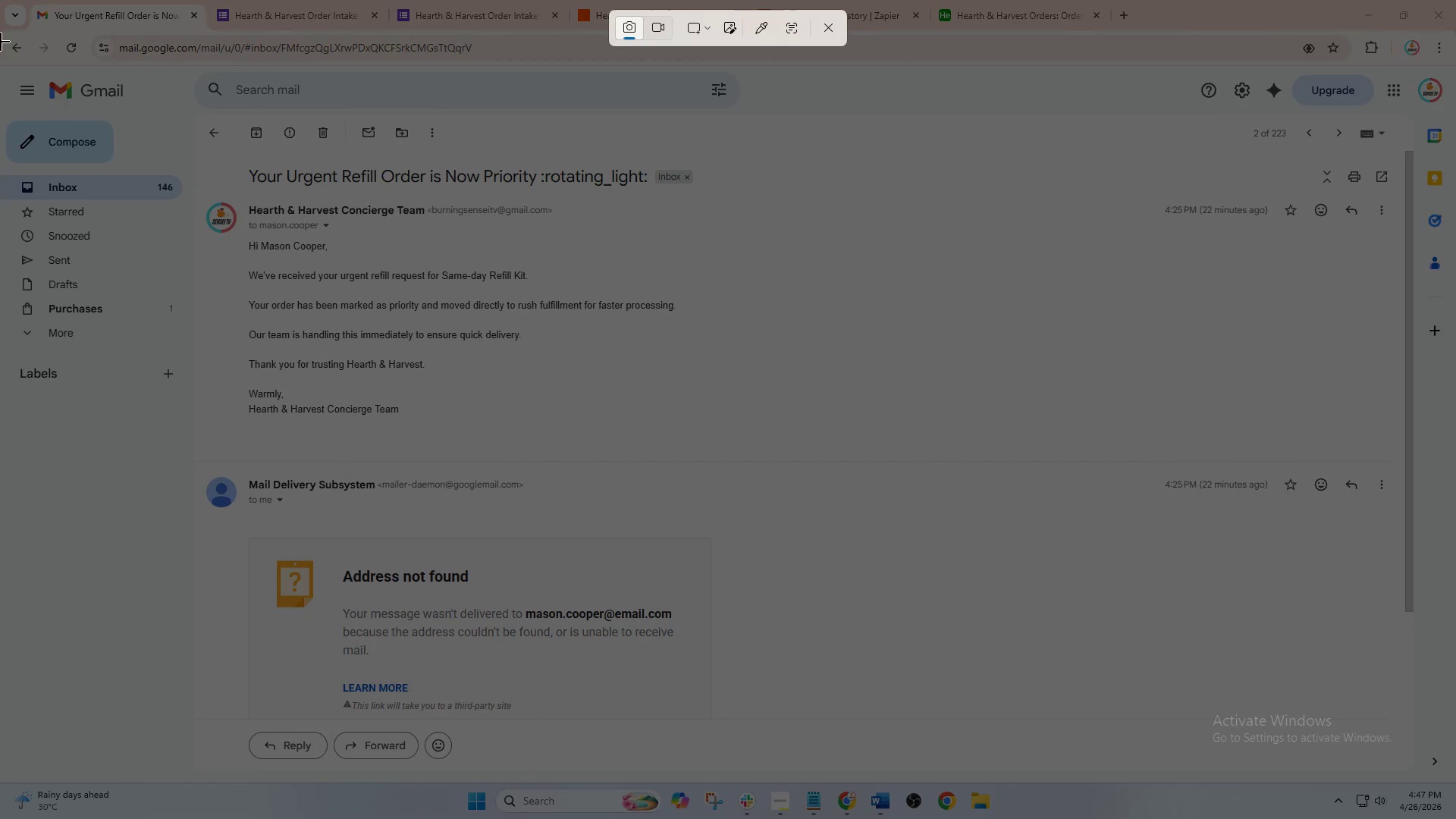 
left_click_drag(start_coordinate=[0, 39], to_coordinate=[1455, 455])
 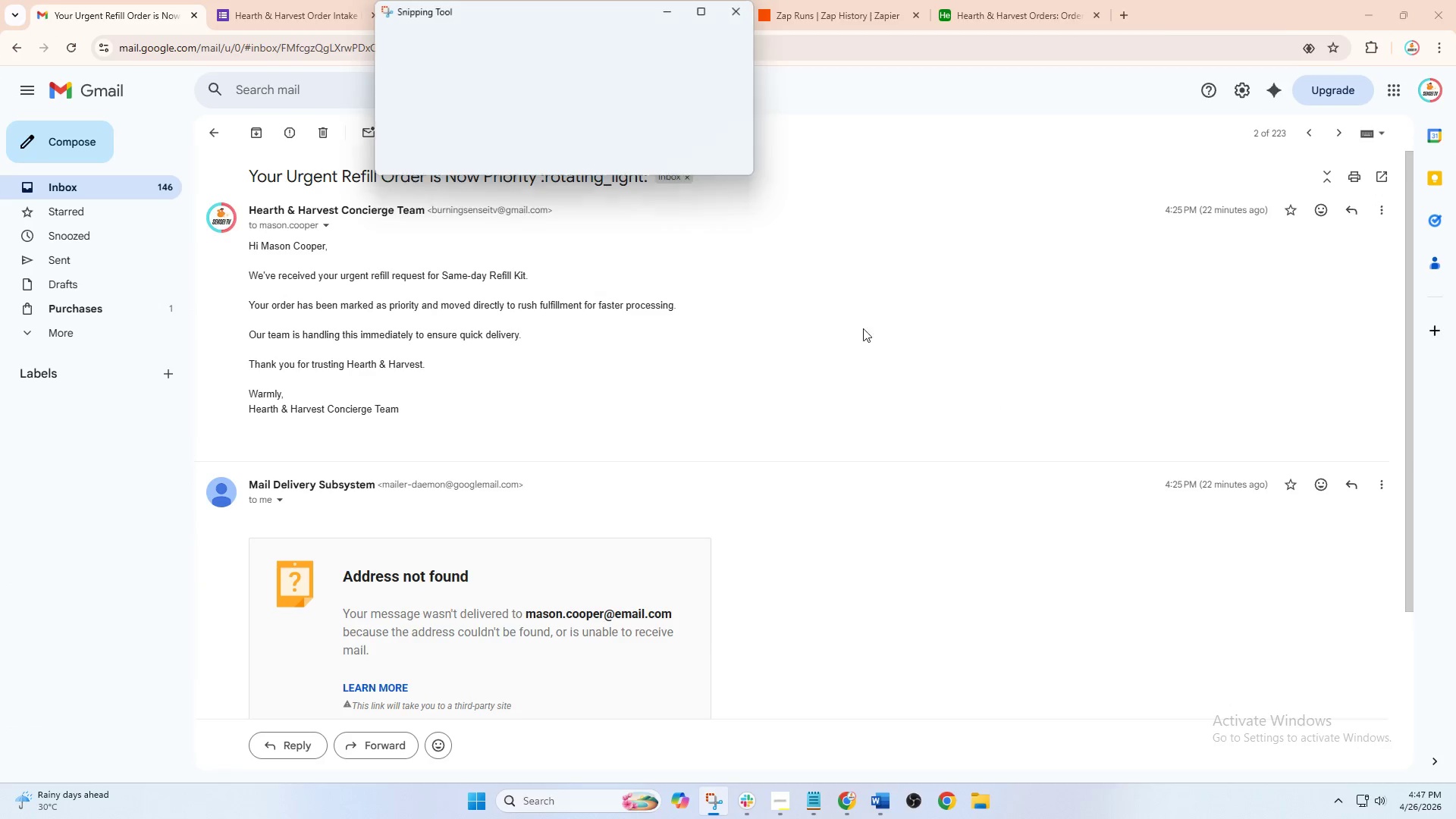 
right_click([791, 310])
 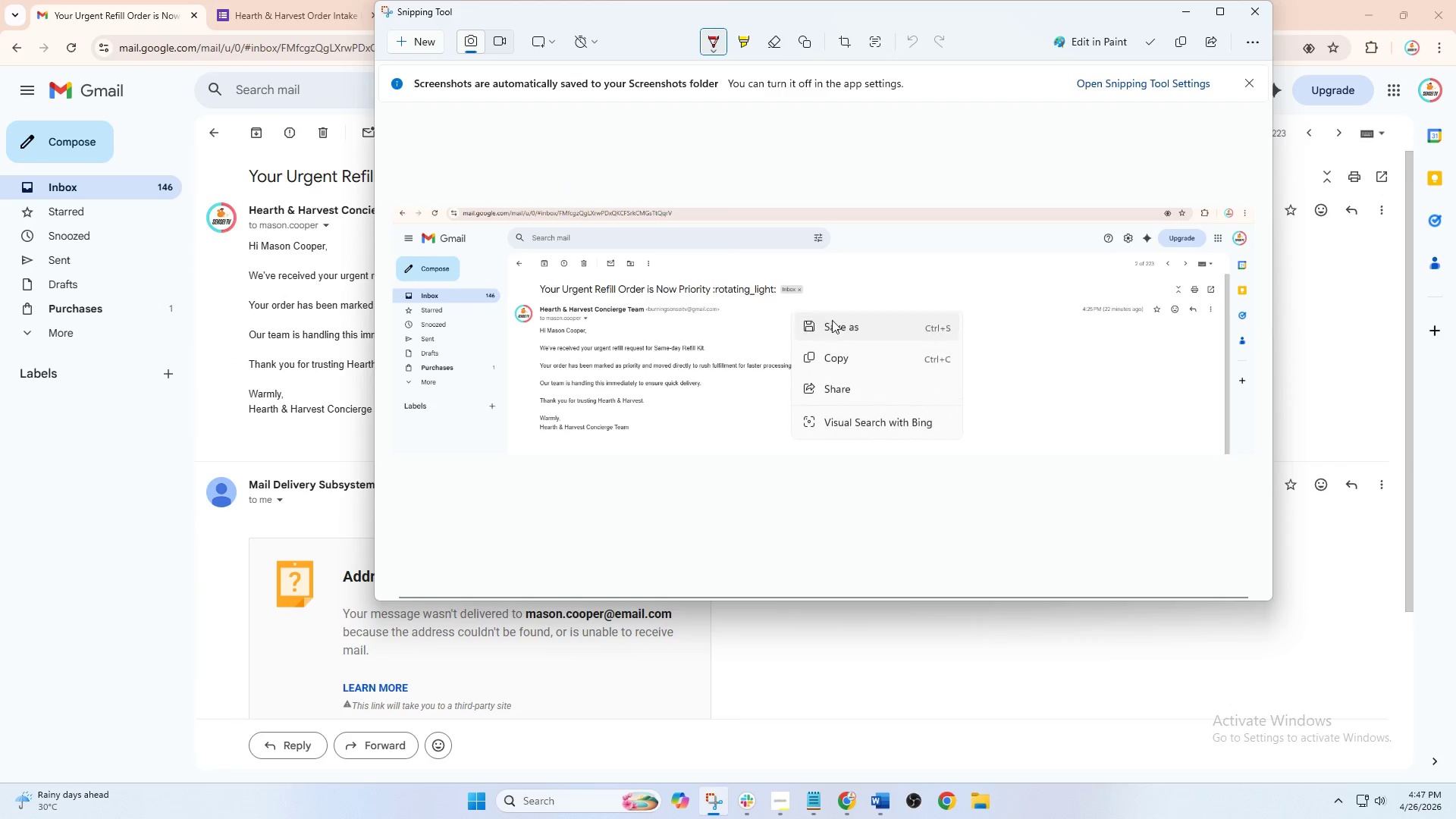 
left_click([848, 322])
 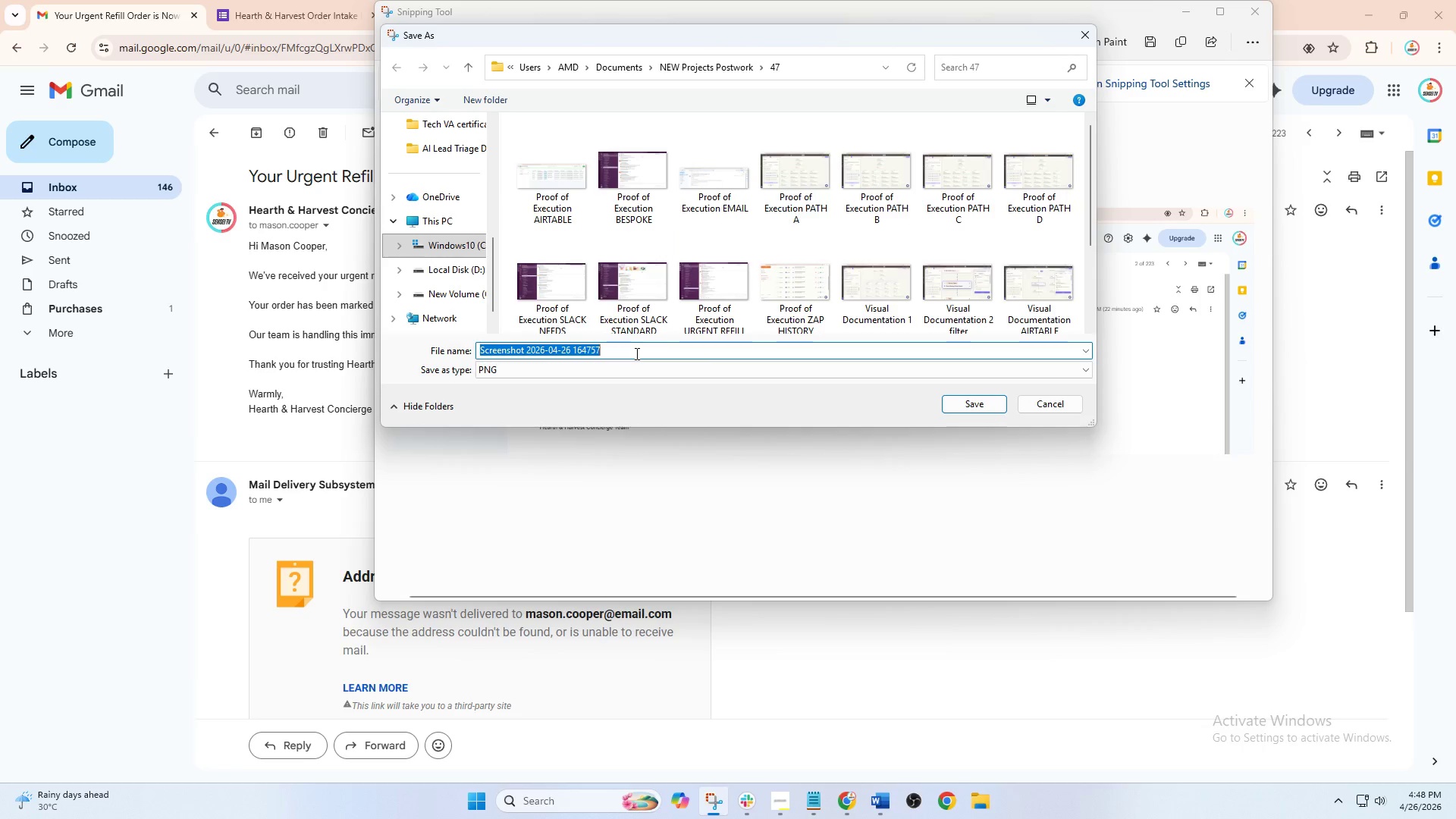 
double_click([612, 347])
 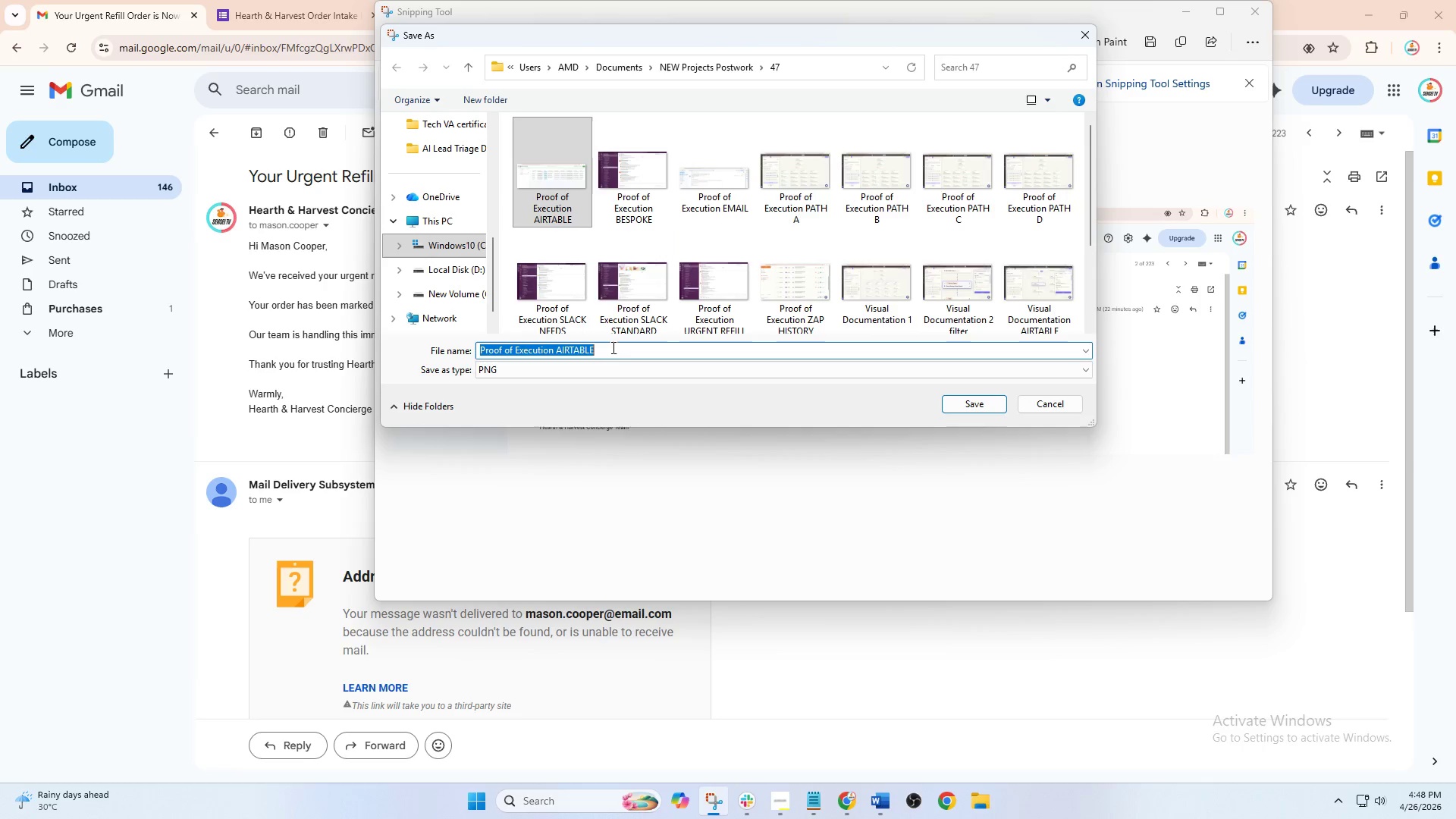 
triple_click([612, 349])
 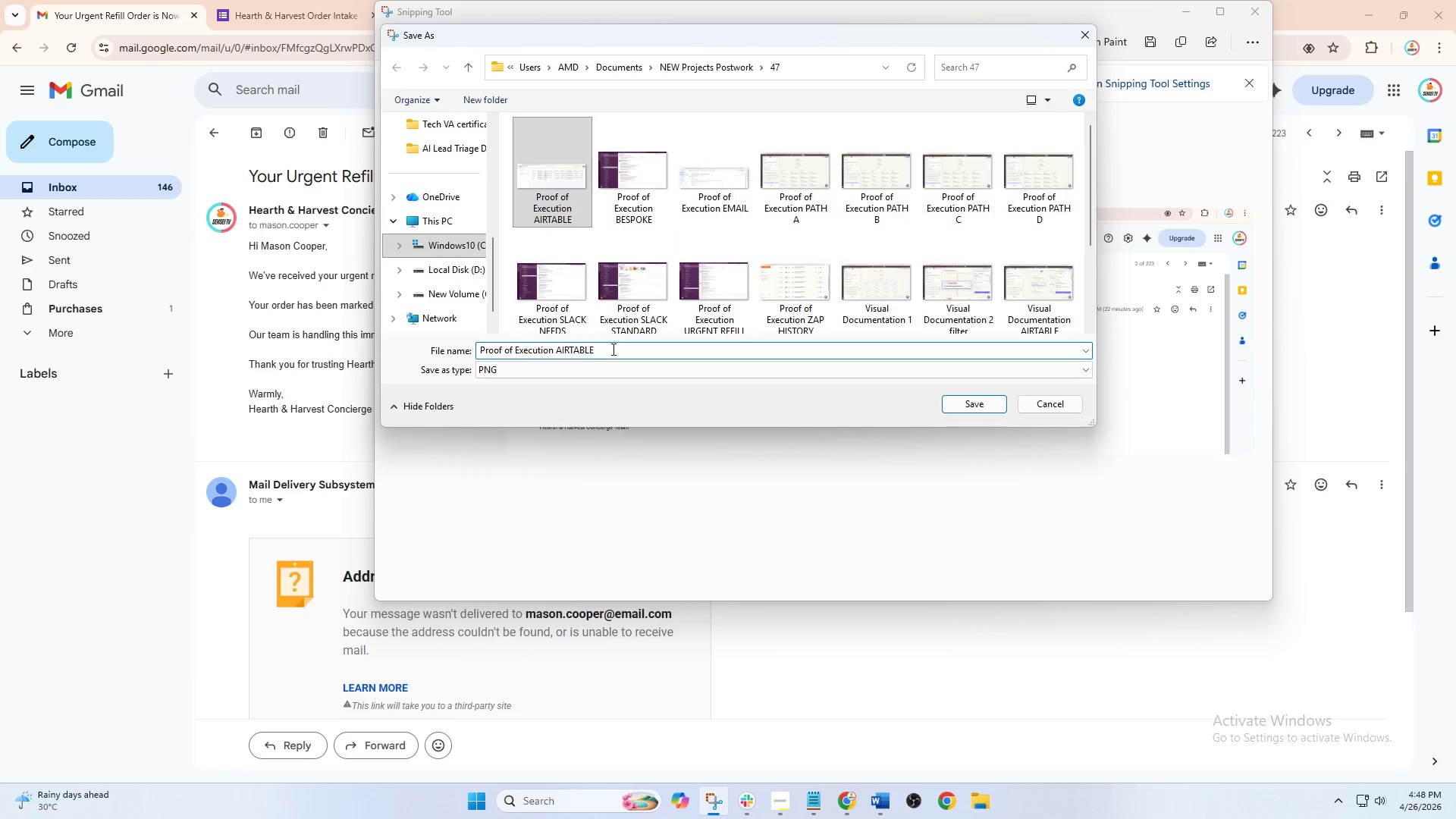 
key(Backspace)
key(Backspace)
key(Backspace)
key(Backspace)
key(Backspace)
key(Backspace)
key(Backspace)
key(Backspace)
type(GMAI)
 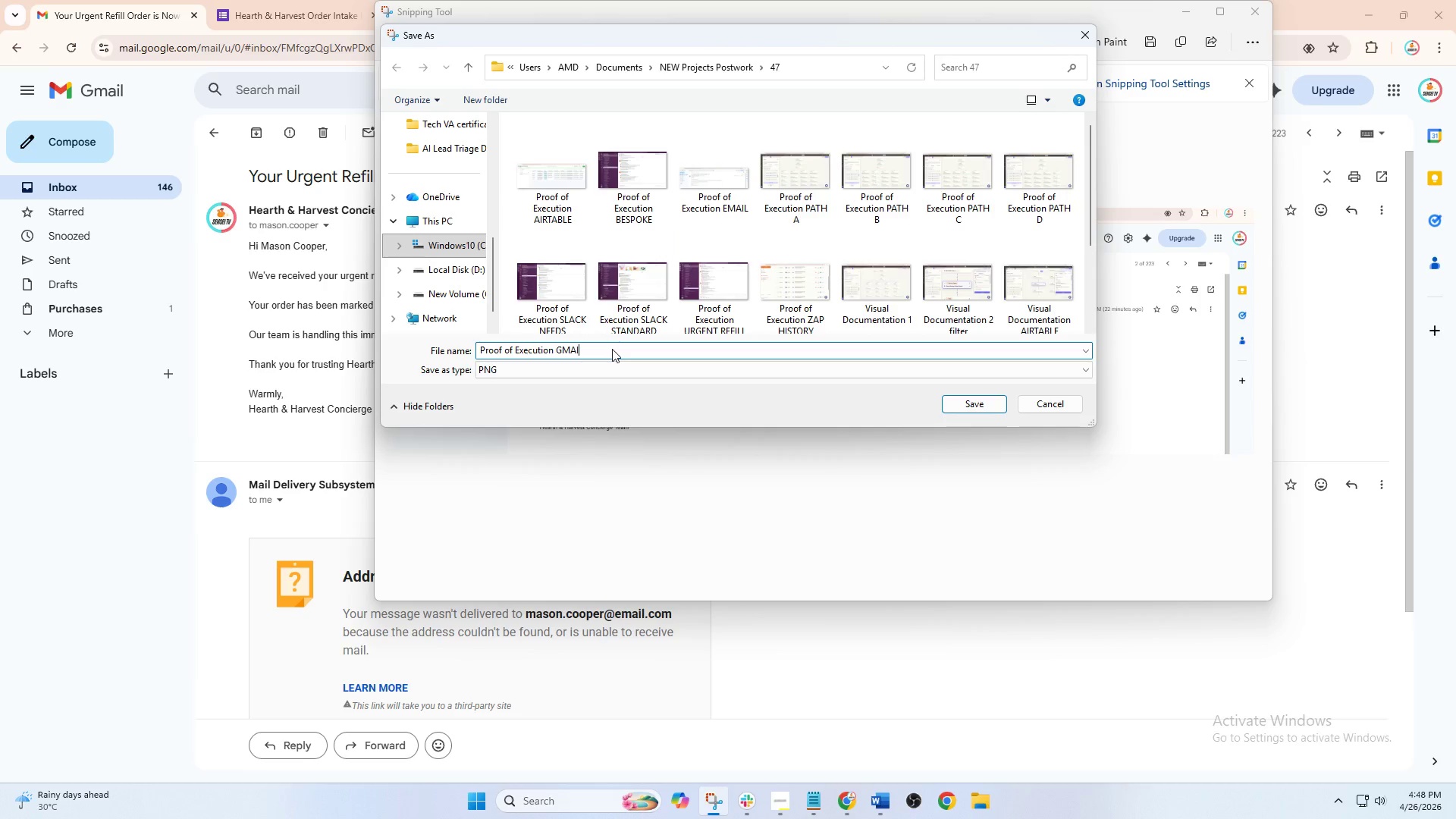 
key(L)
 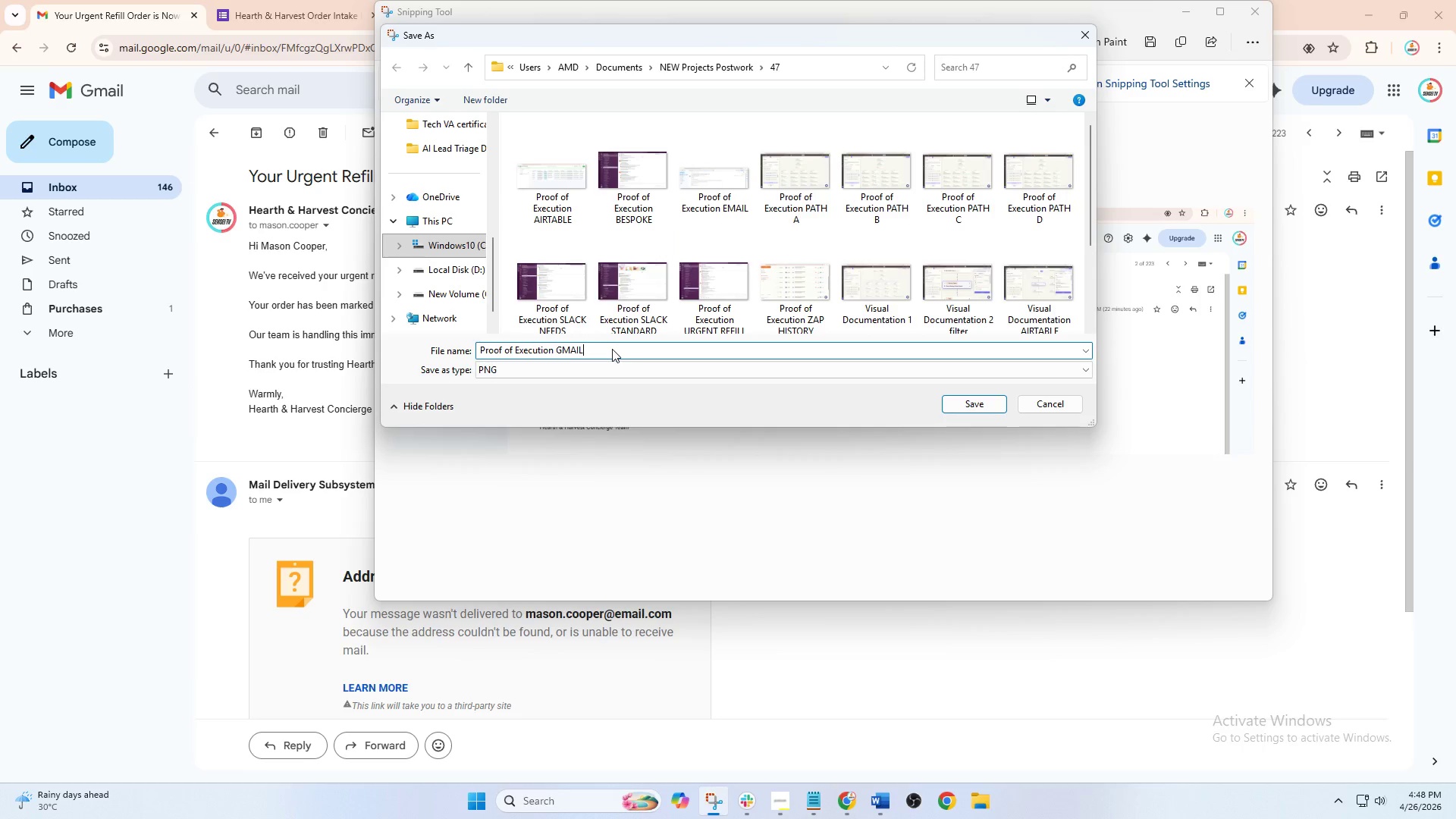 
key(Space)
 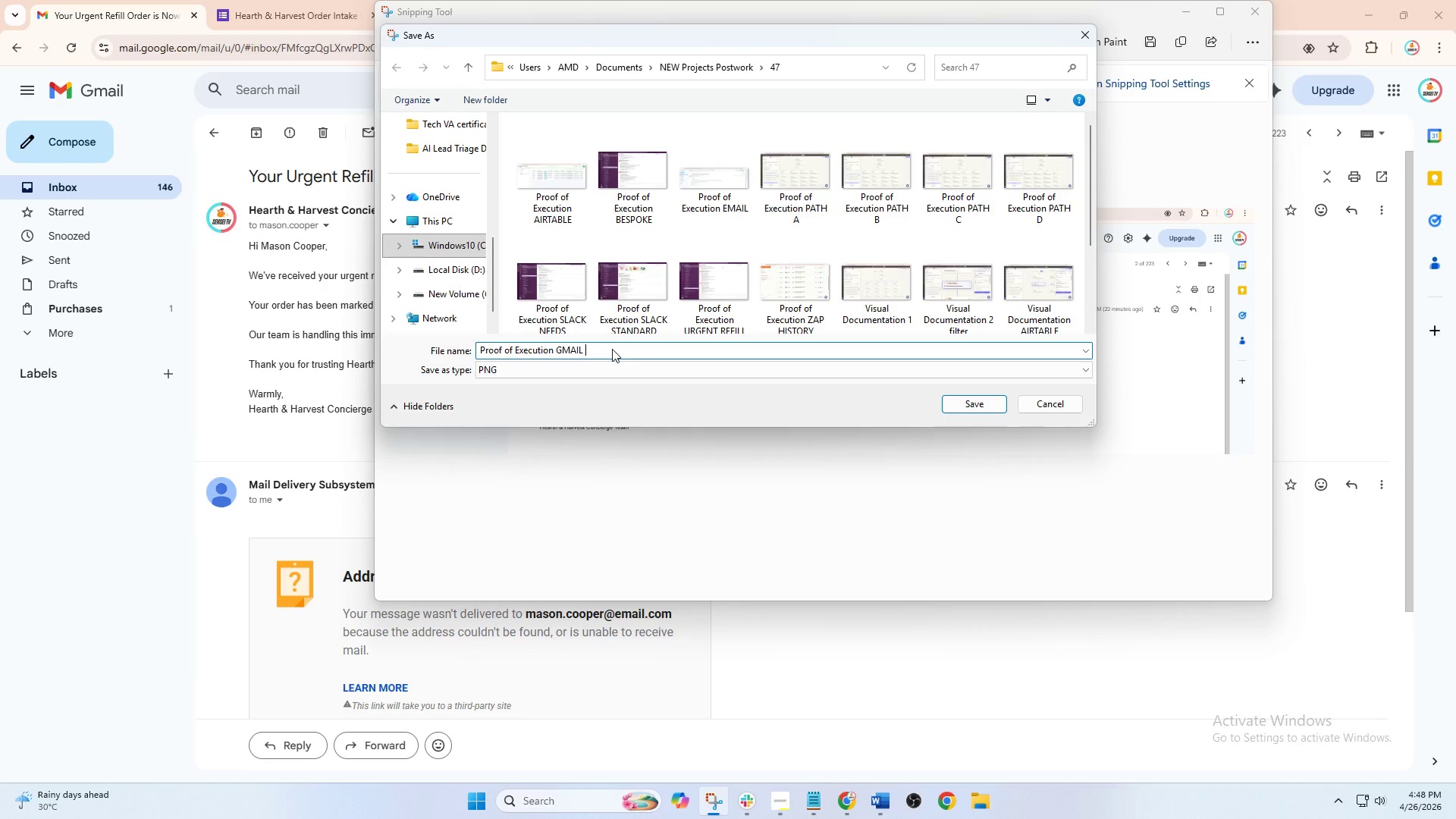 
key(2)
 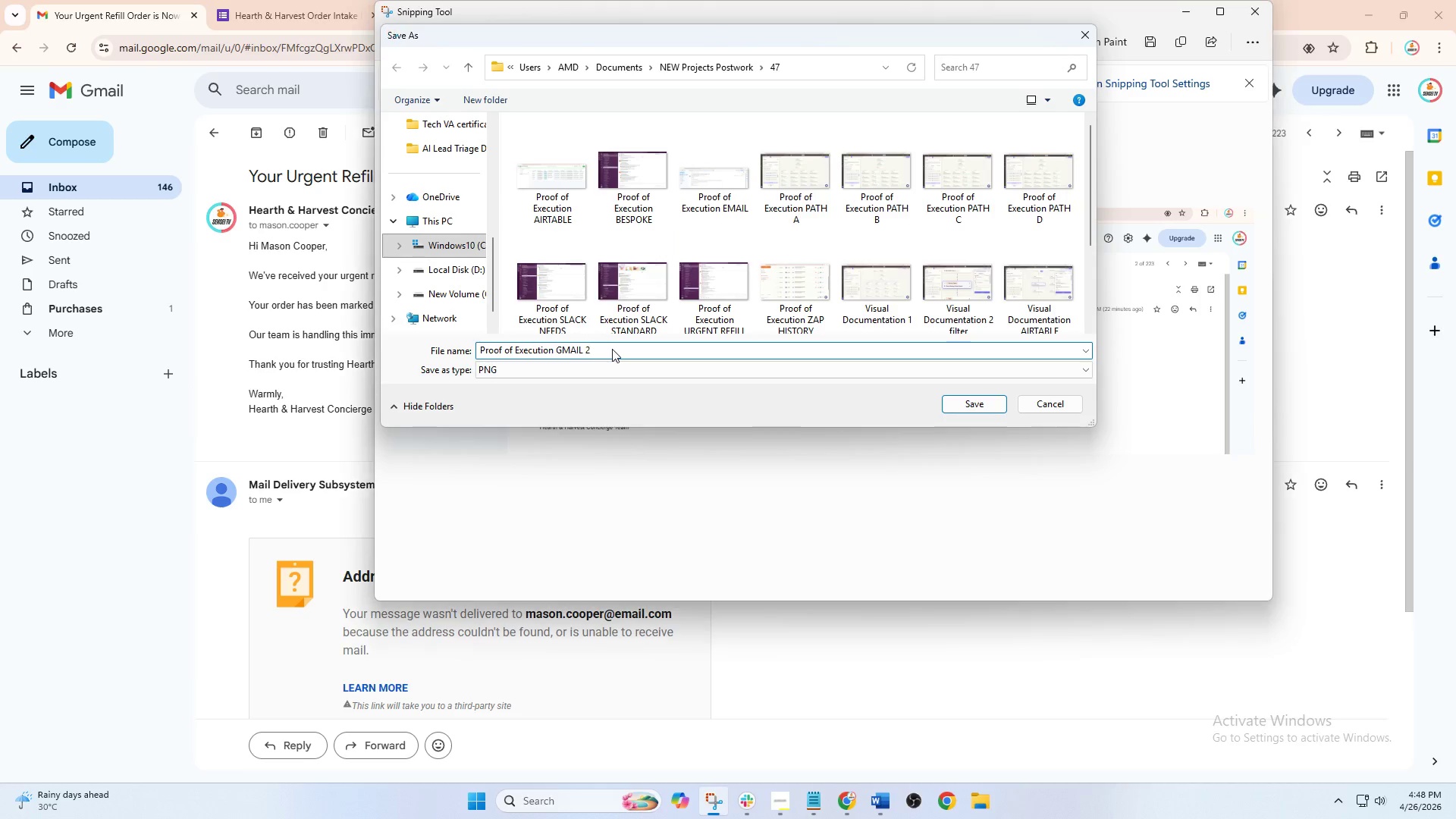 
key(Enter)
 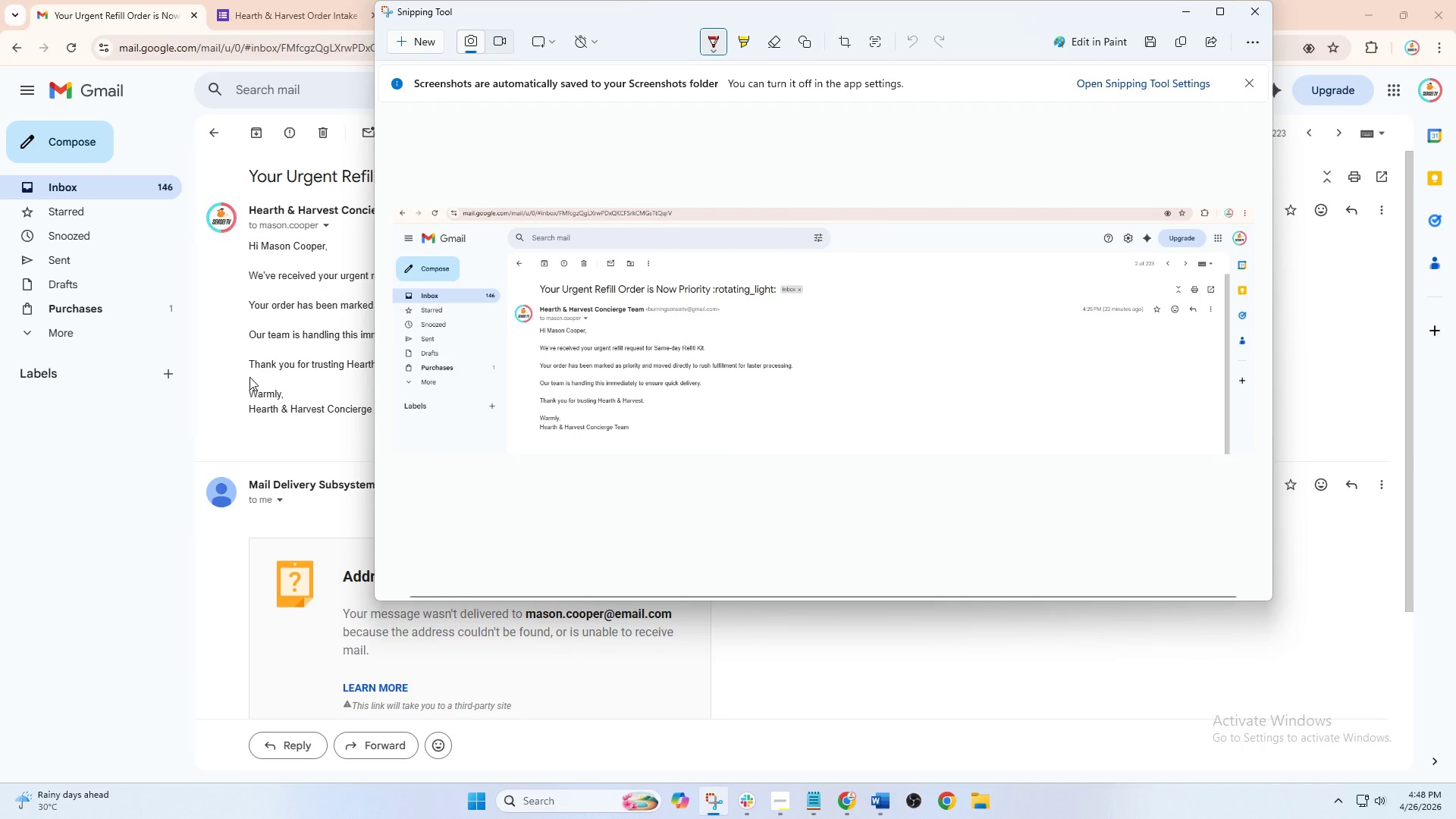 
left_click([55, 418])
 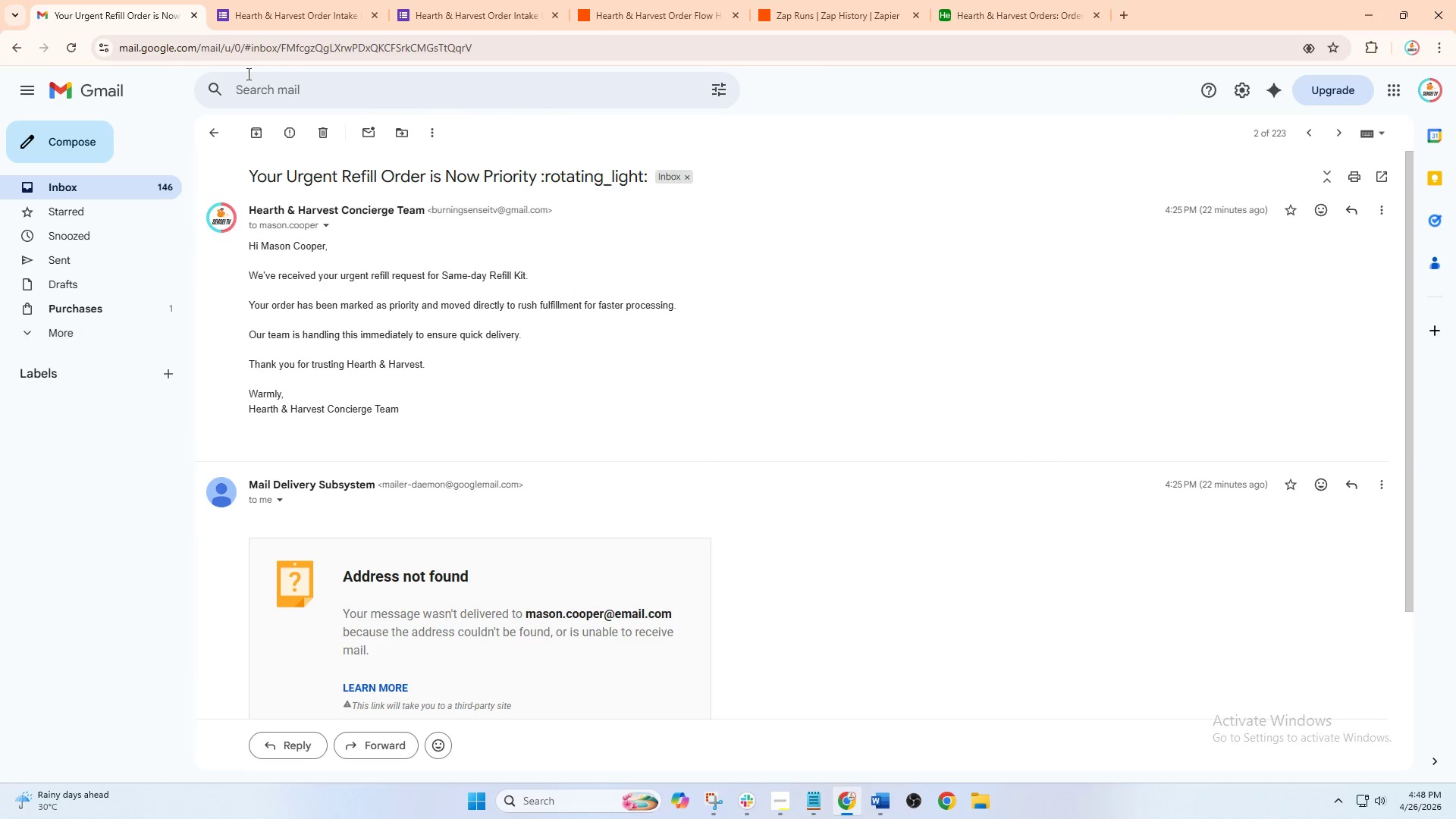 
left_click([280, 0])
 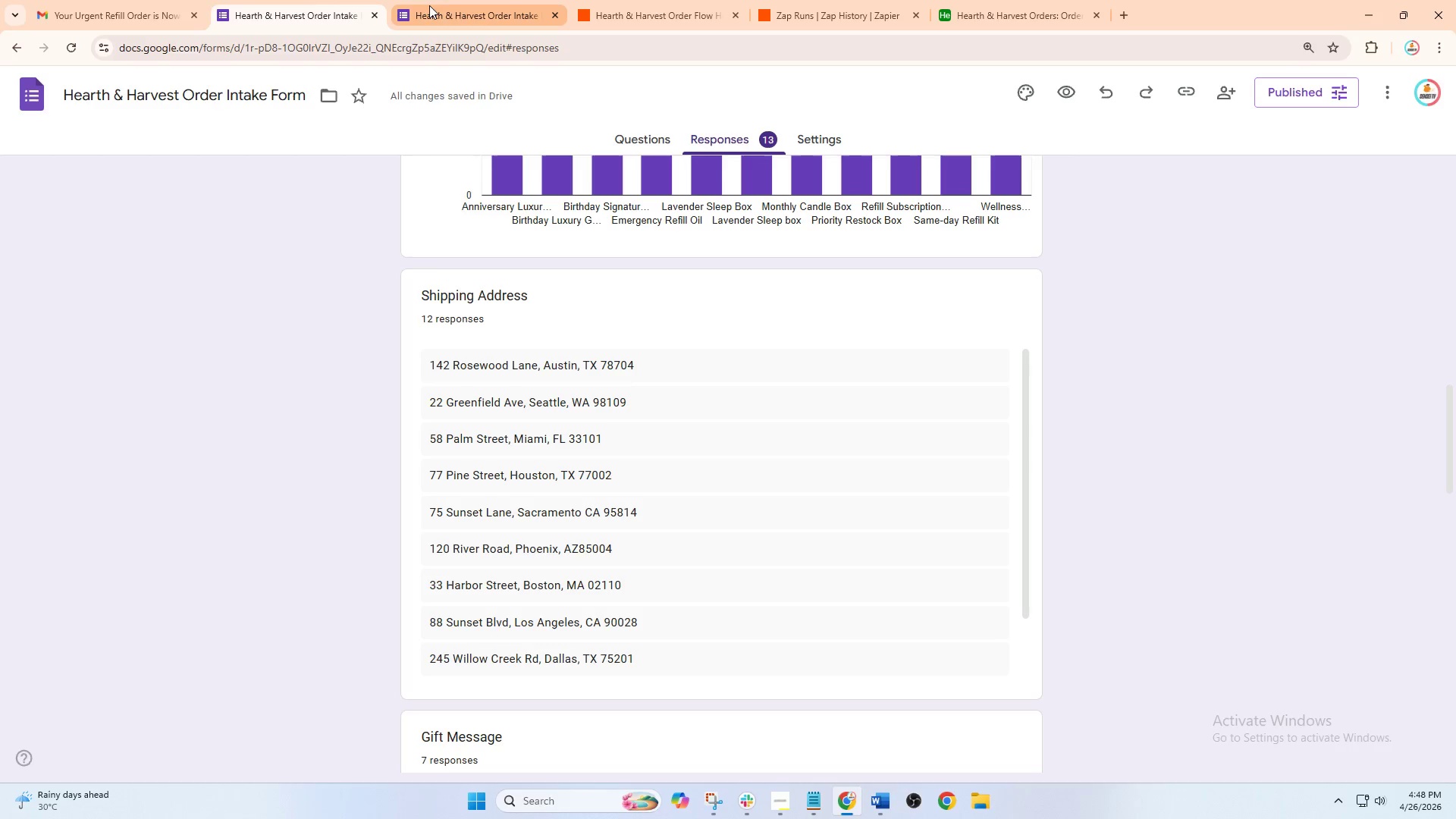 
left_click([448, 5])
 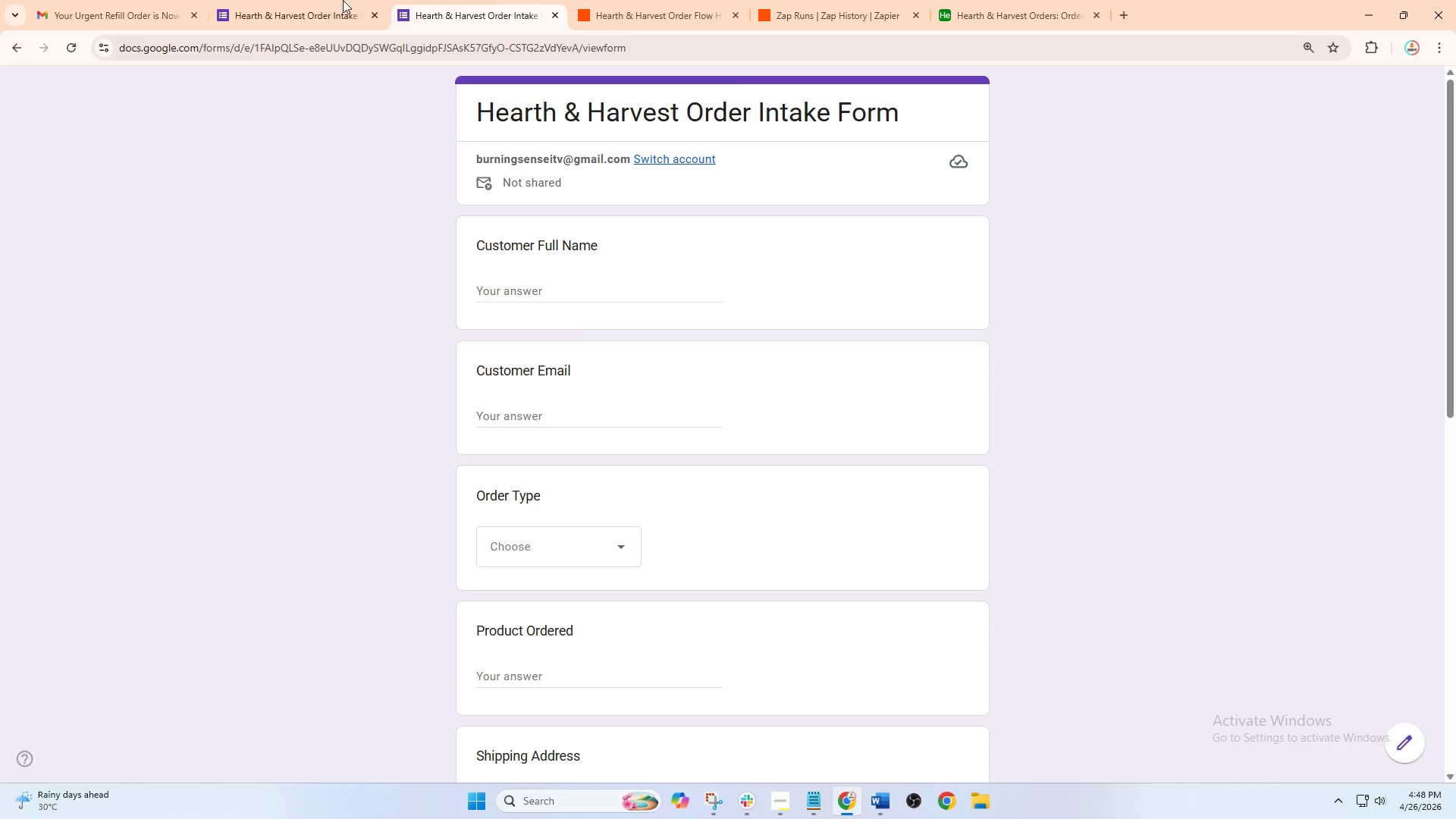 
left_click([306, 0])
 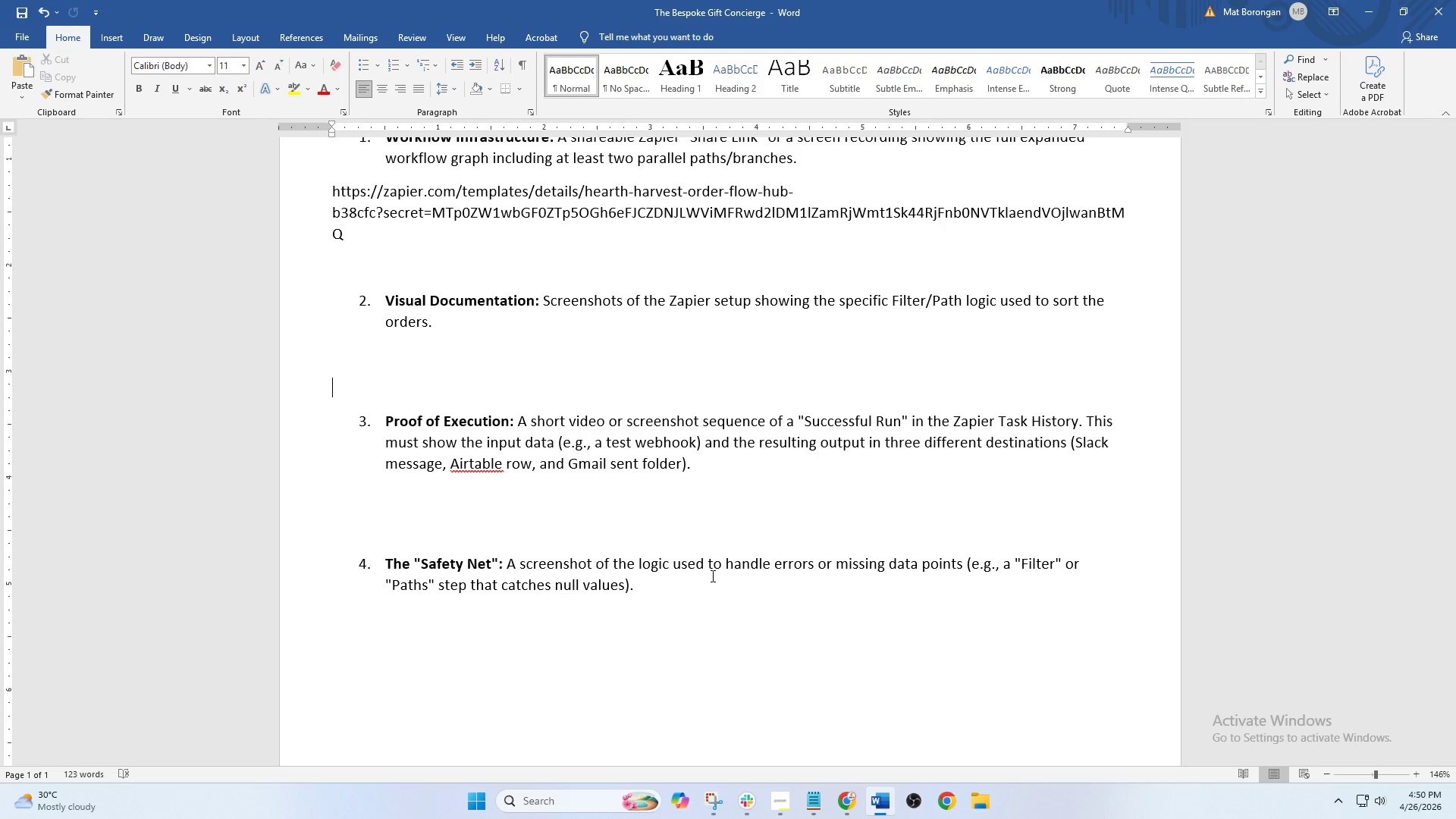 
wait(134.88)
 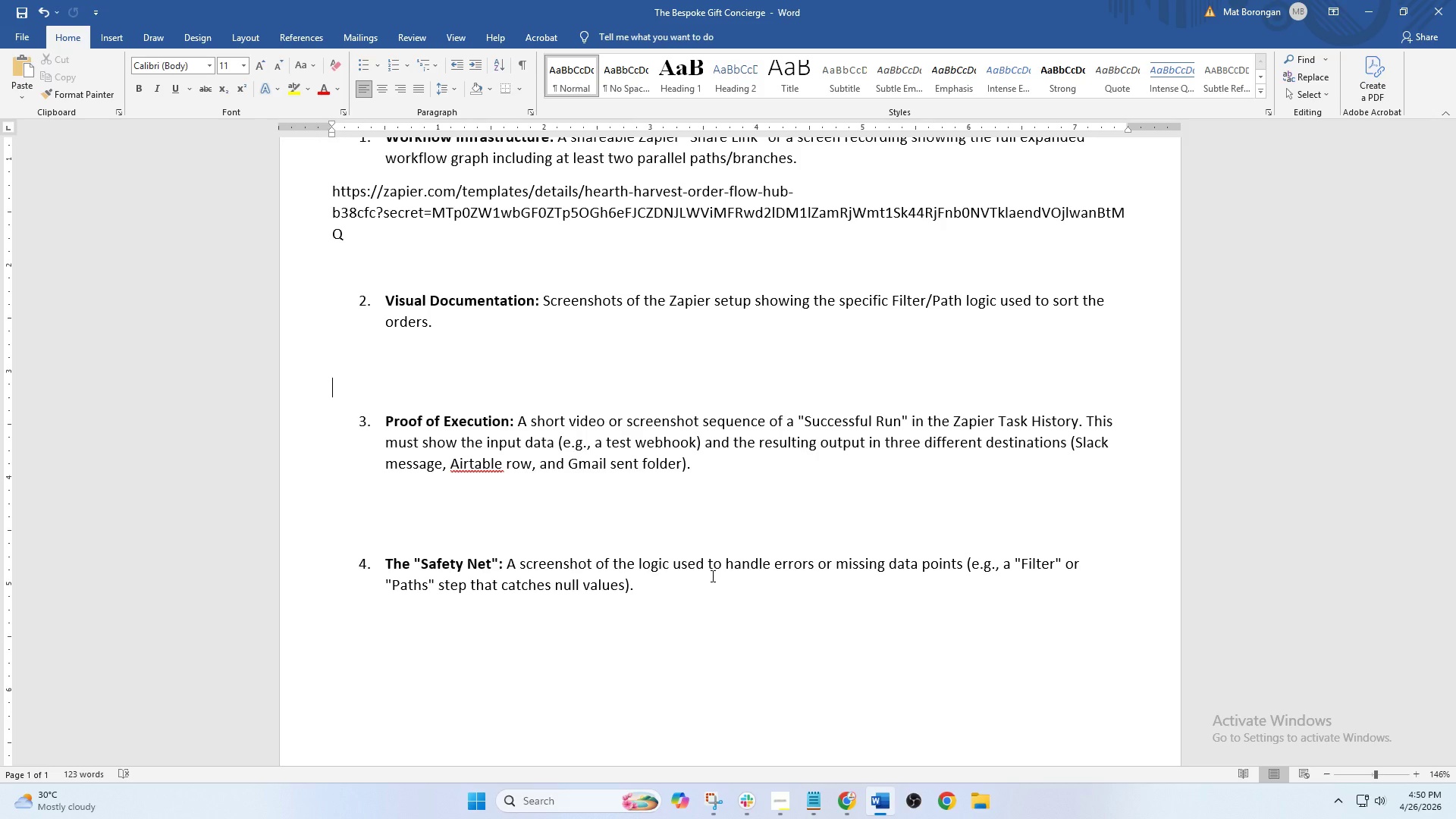 
left_click([848, 799])
 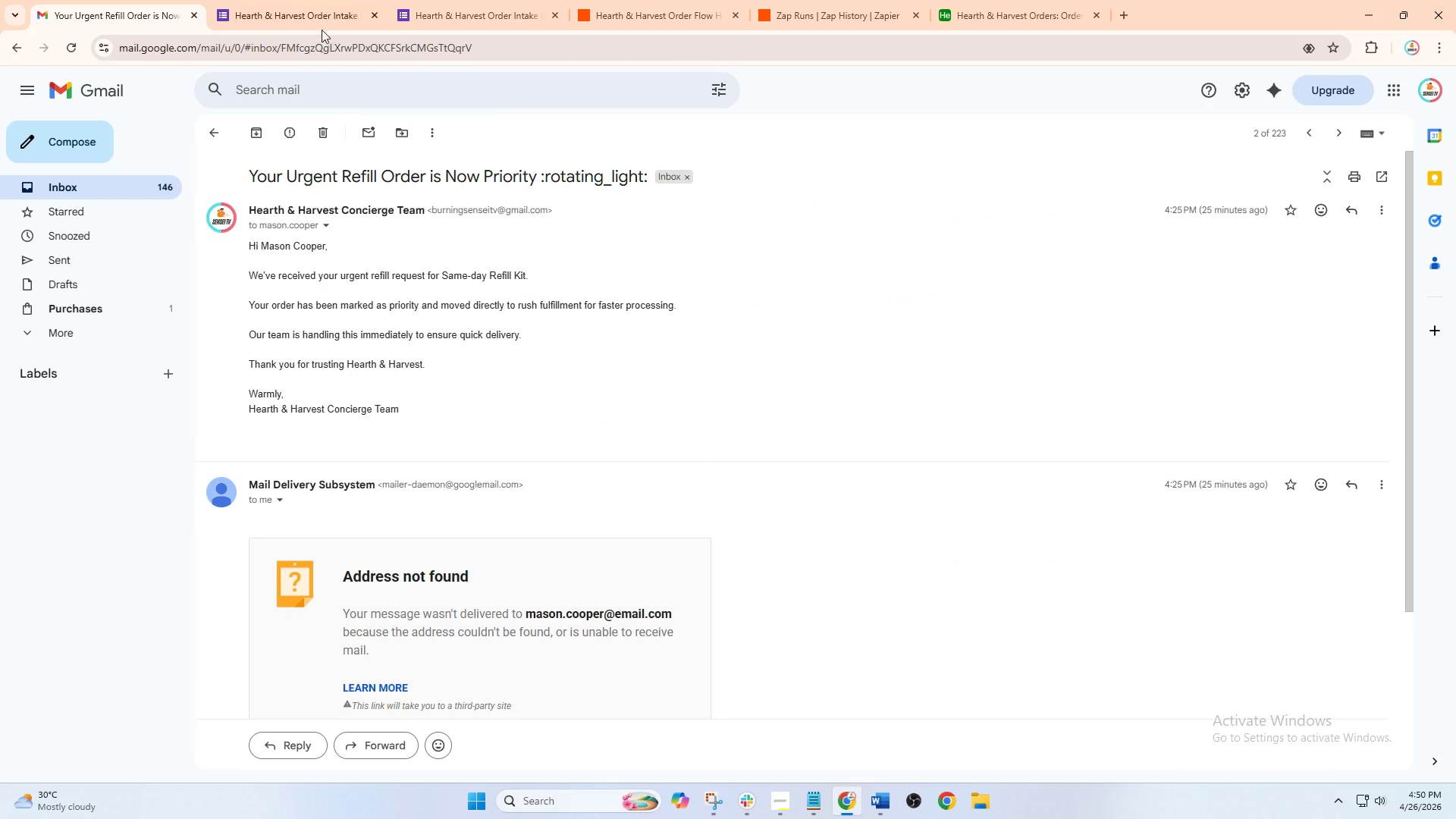 
left_click([317, 0])
 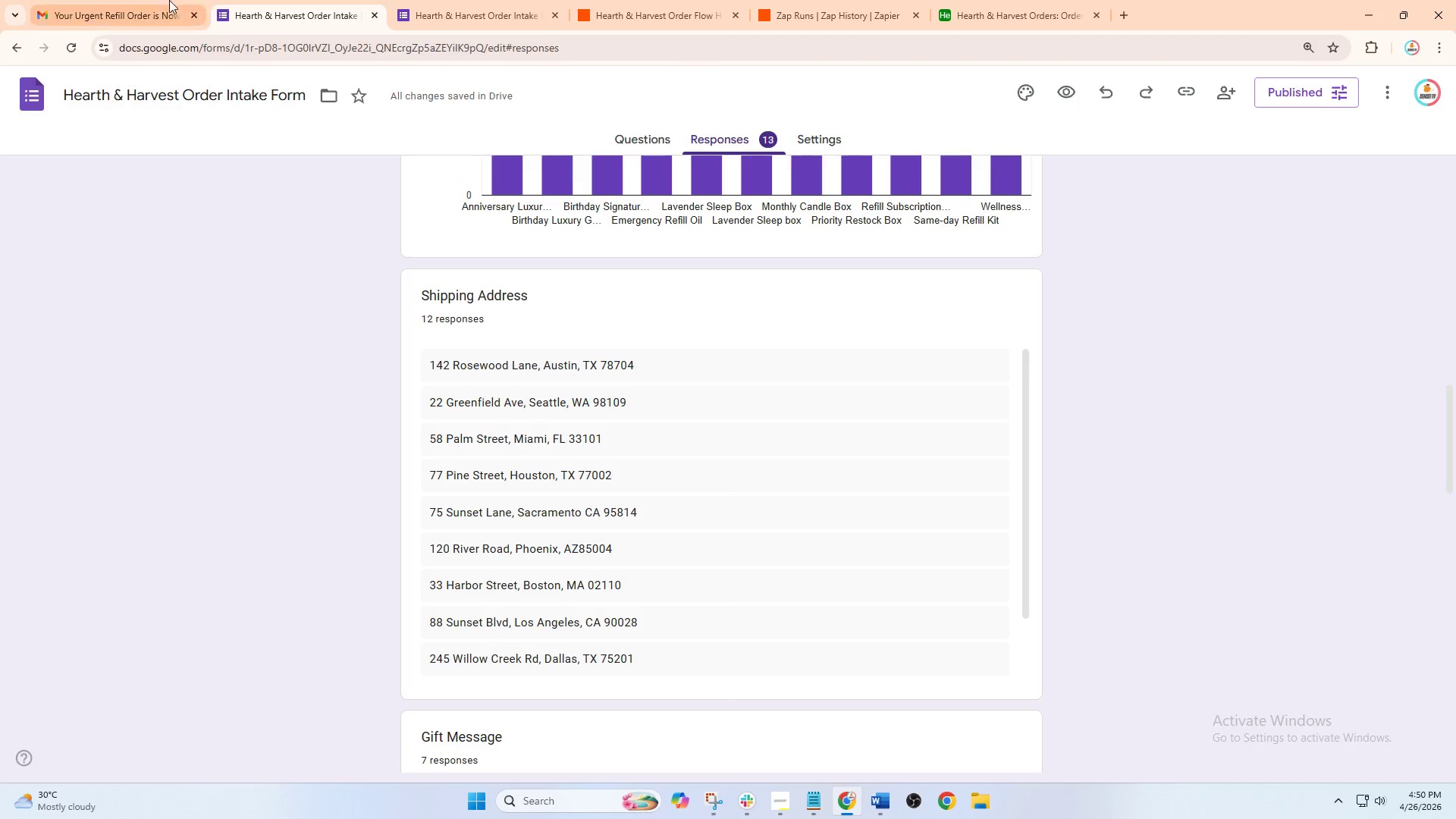 
left_click([124, 0])
 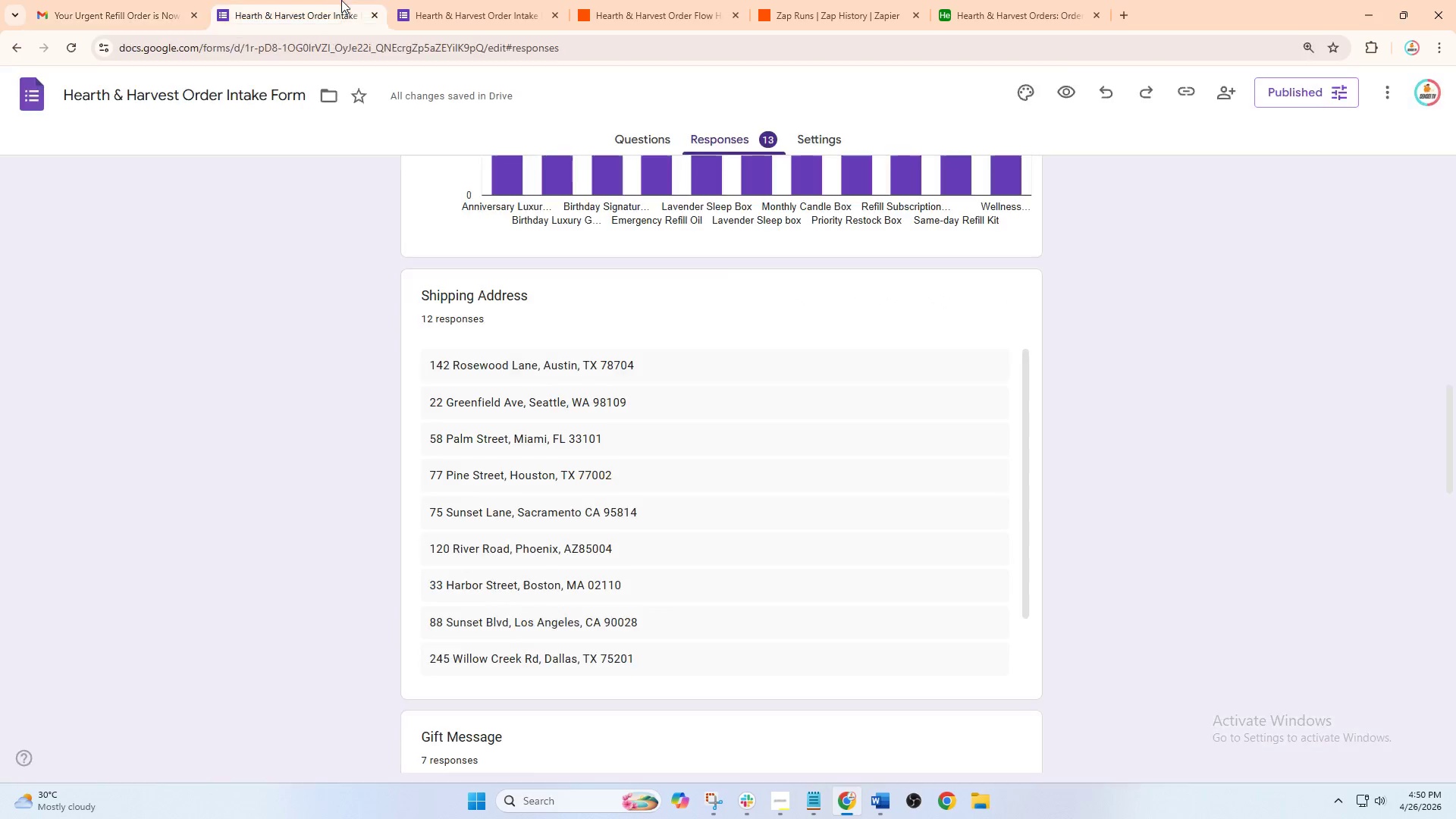 
double_click([445, 2])
 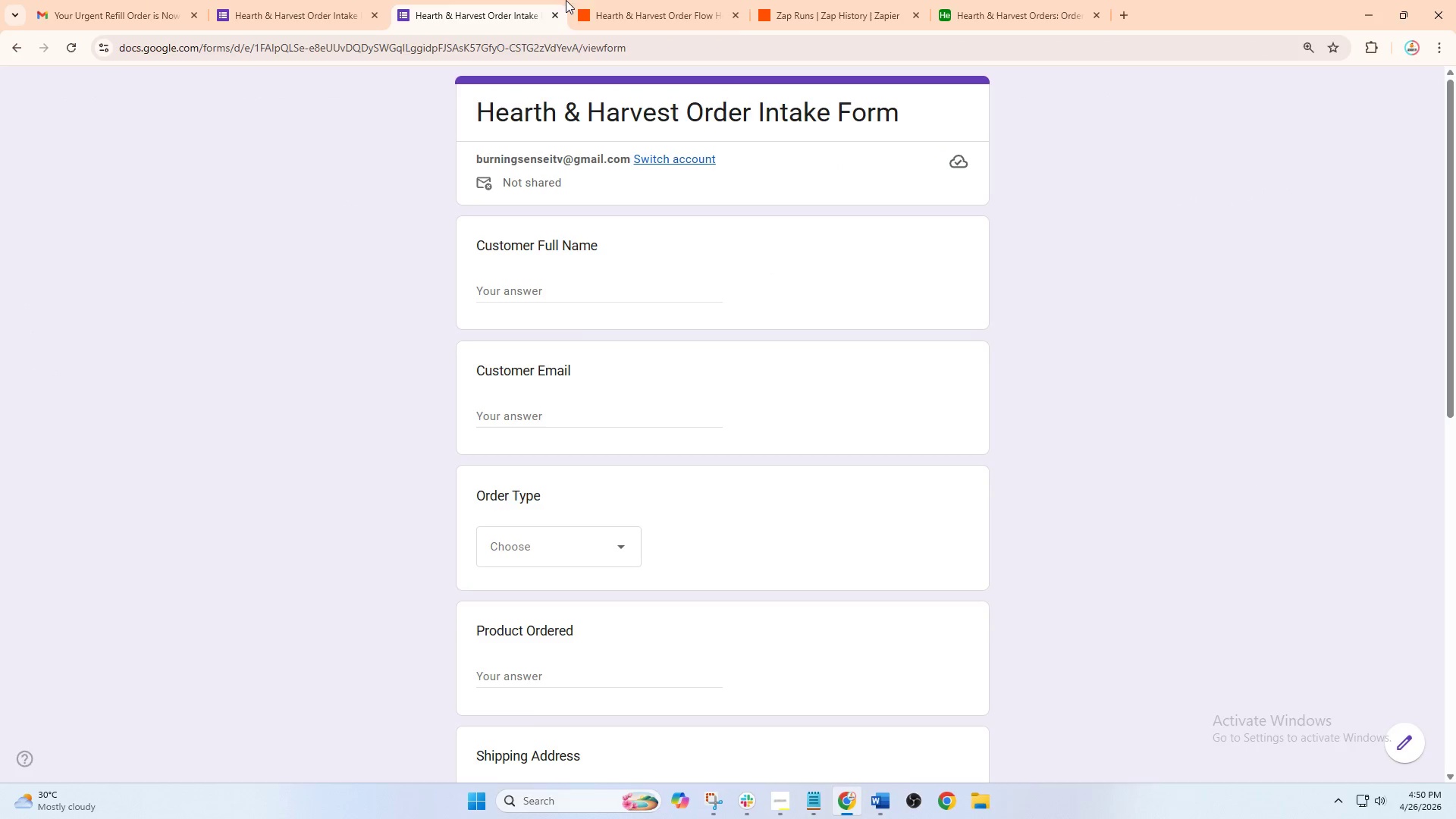 
triple_click([613, 0])
 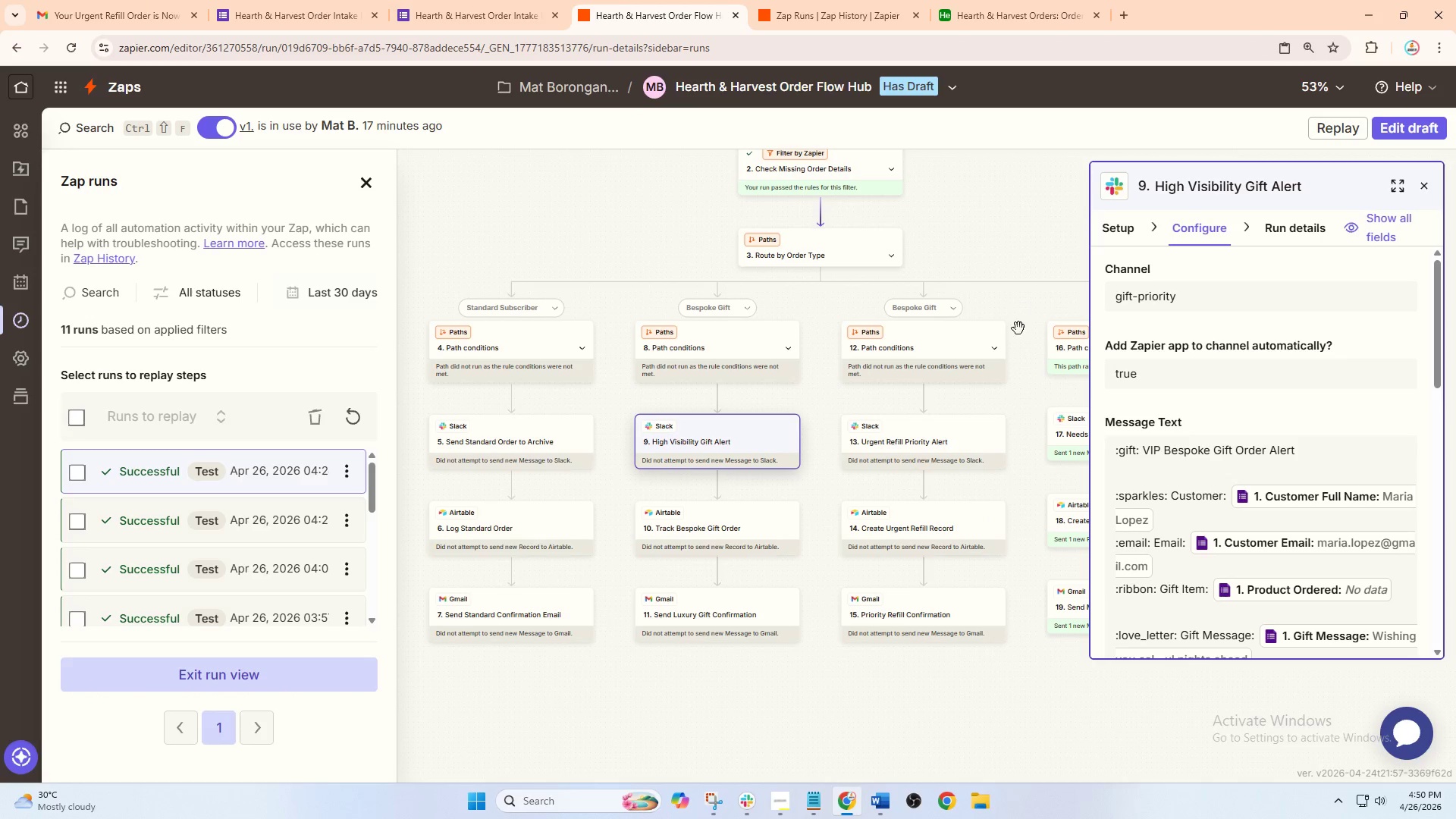 
left_click_drag(start_coordinate=[1039, 284], to_coordinate=[817, 262])
 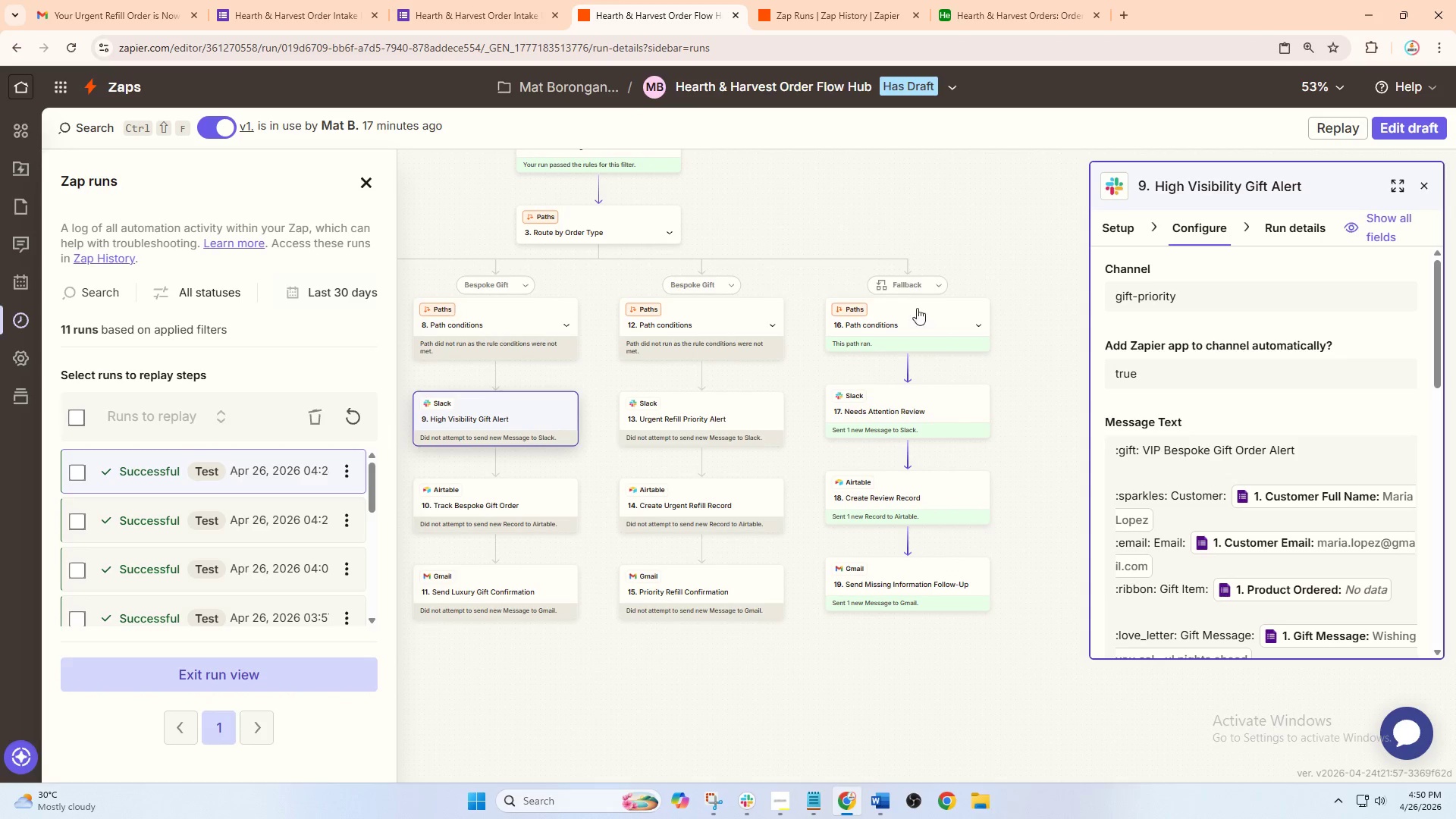 
left_click([930, 315])
 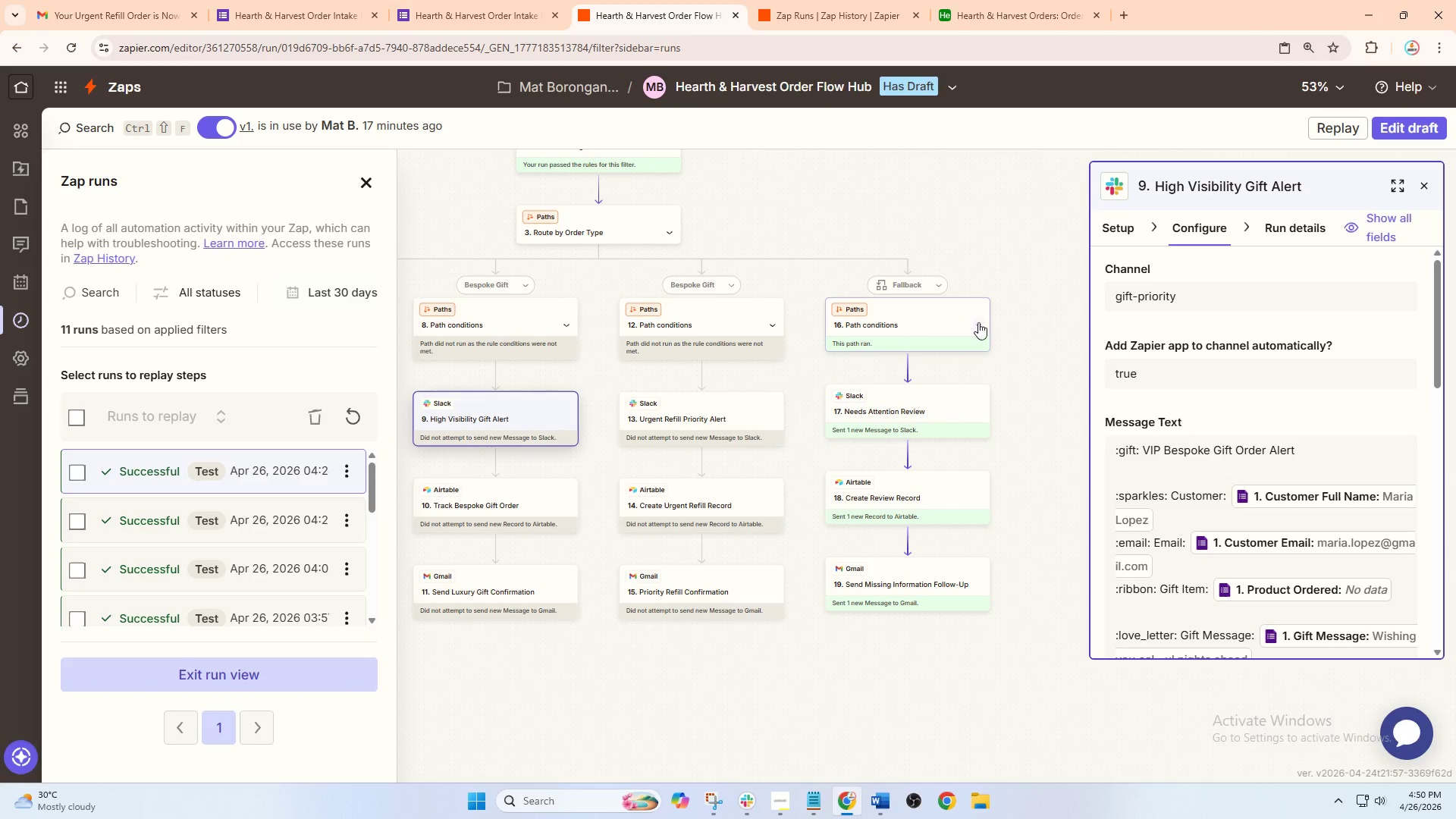 
left_click([946, 321])
 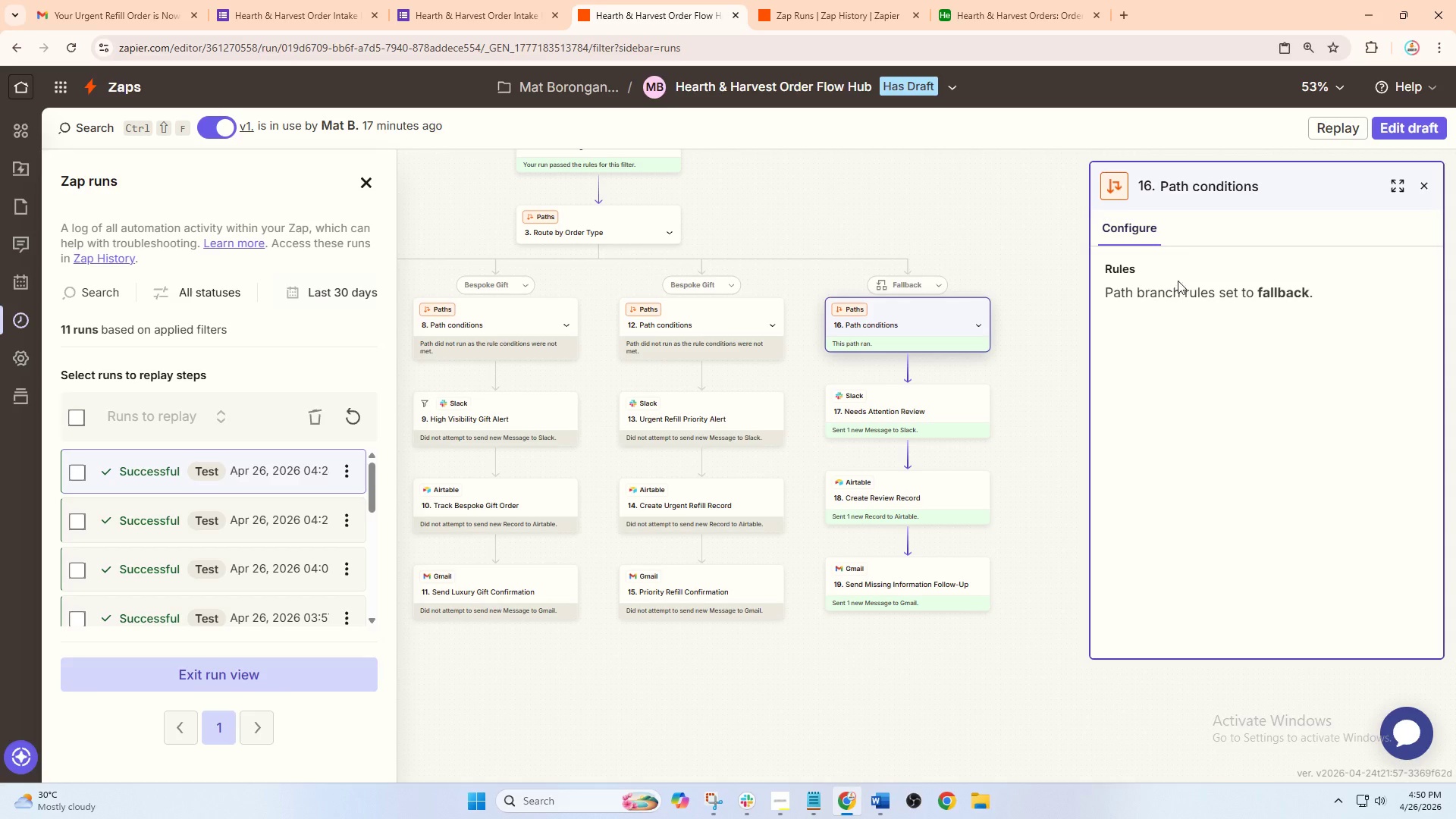 
left_click([1407, 132])
 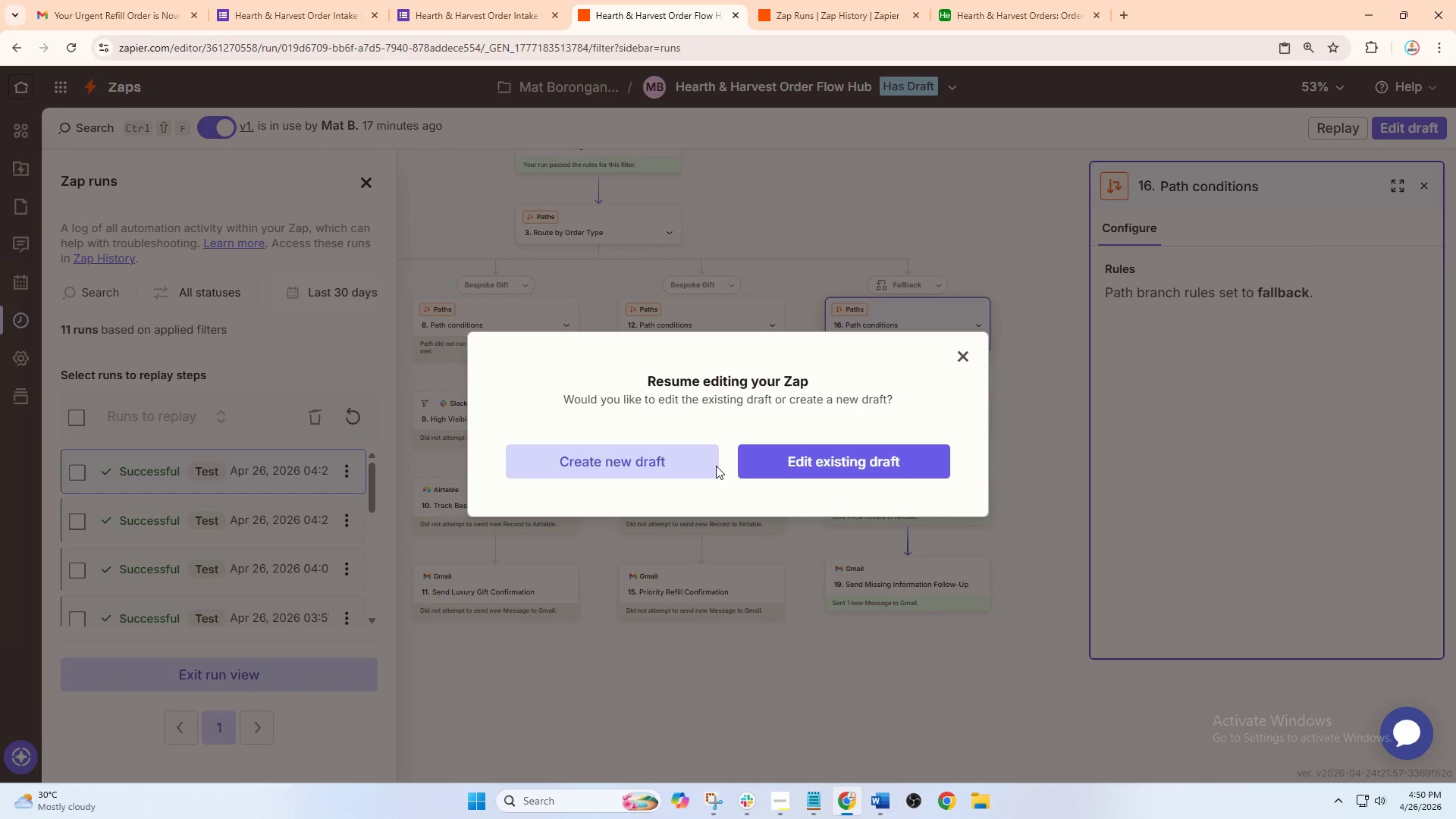 
left_click([802, 466])
 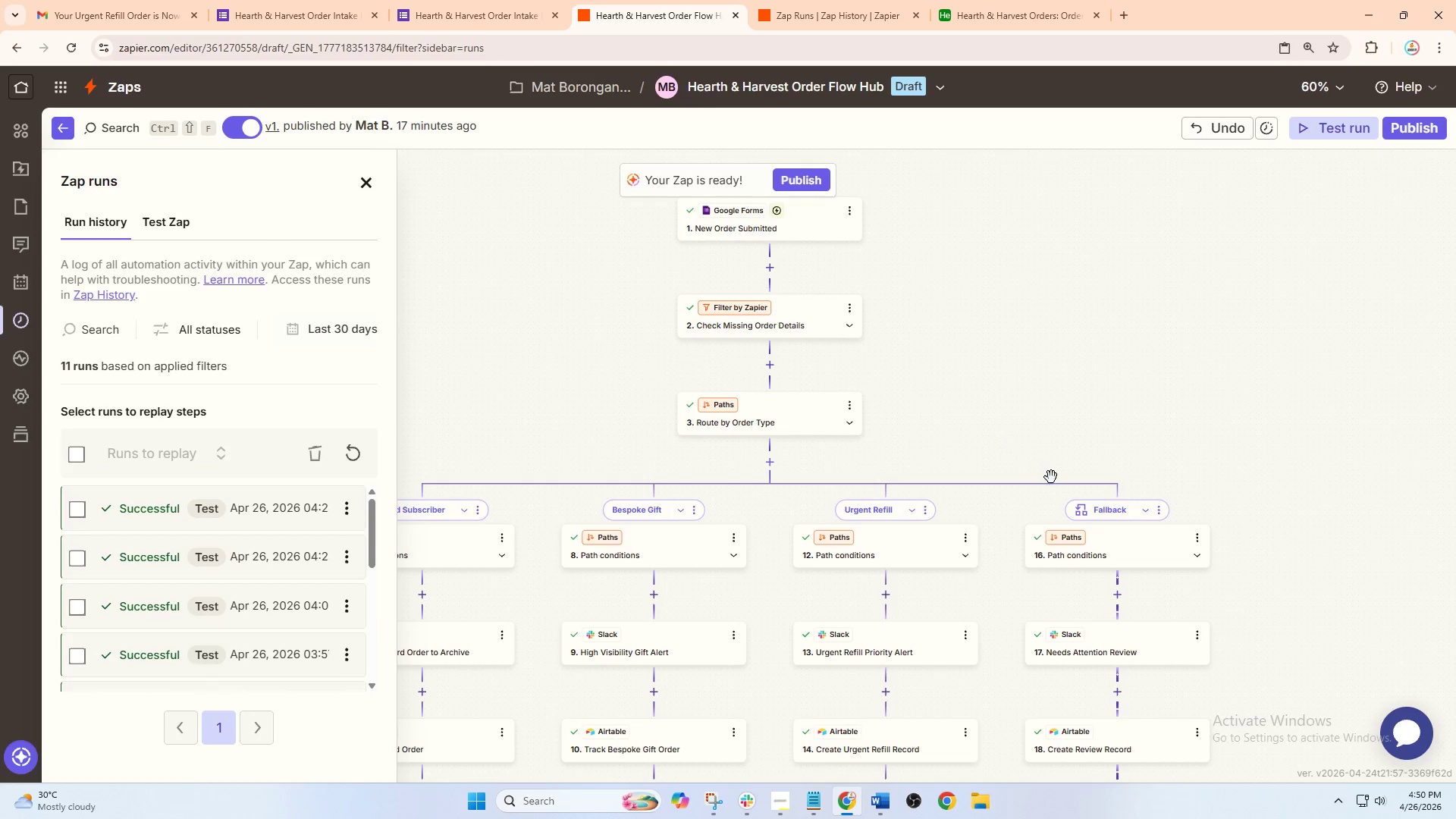 
left_click_drag(start_coordinate=[1134, 412], to_coordinate=[927, 321])
 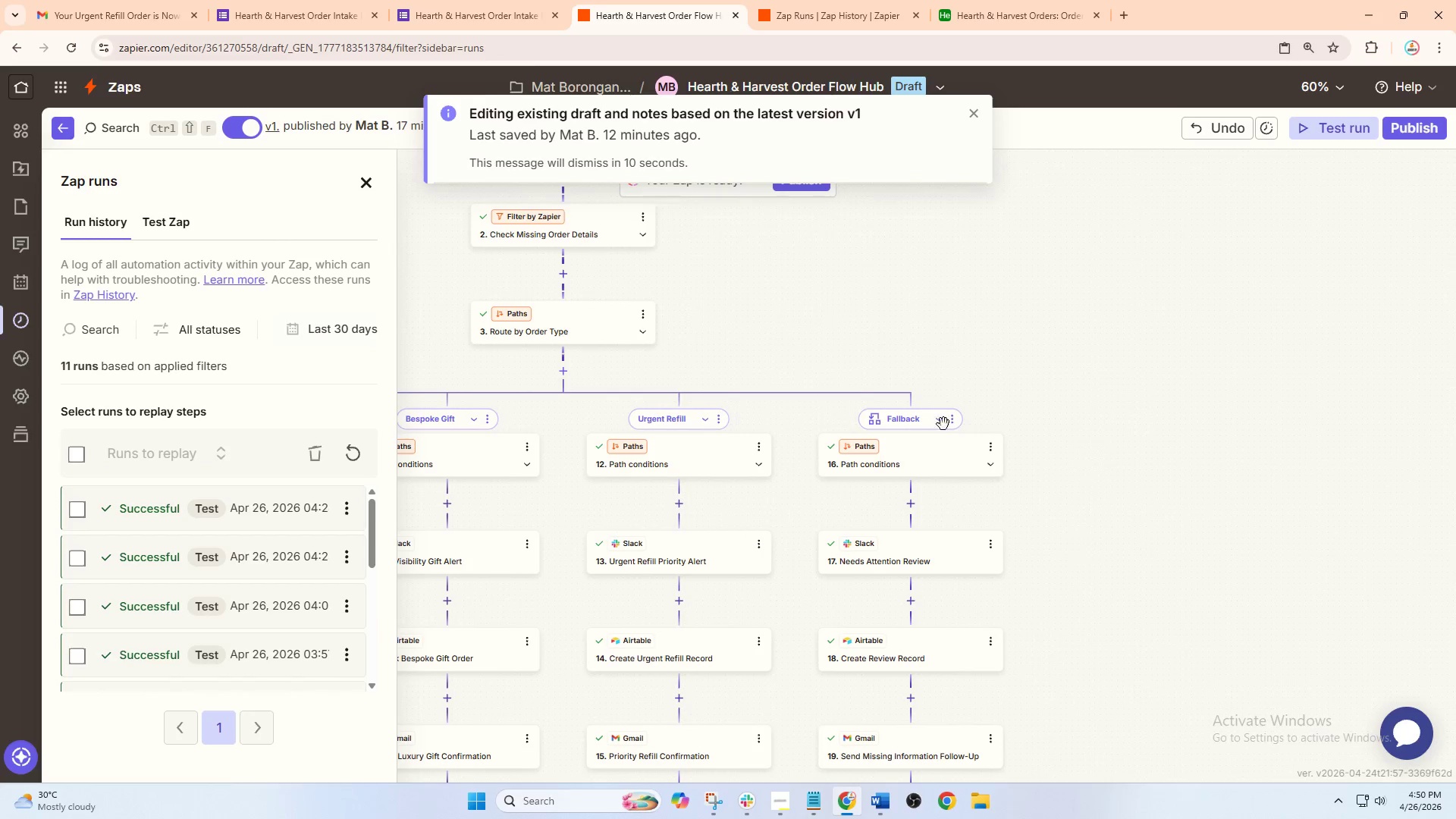 
hold_key(key=ControlLeft, duration=0.86)
 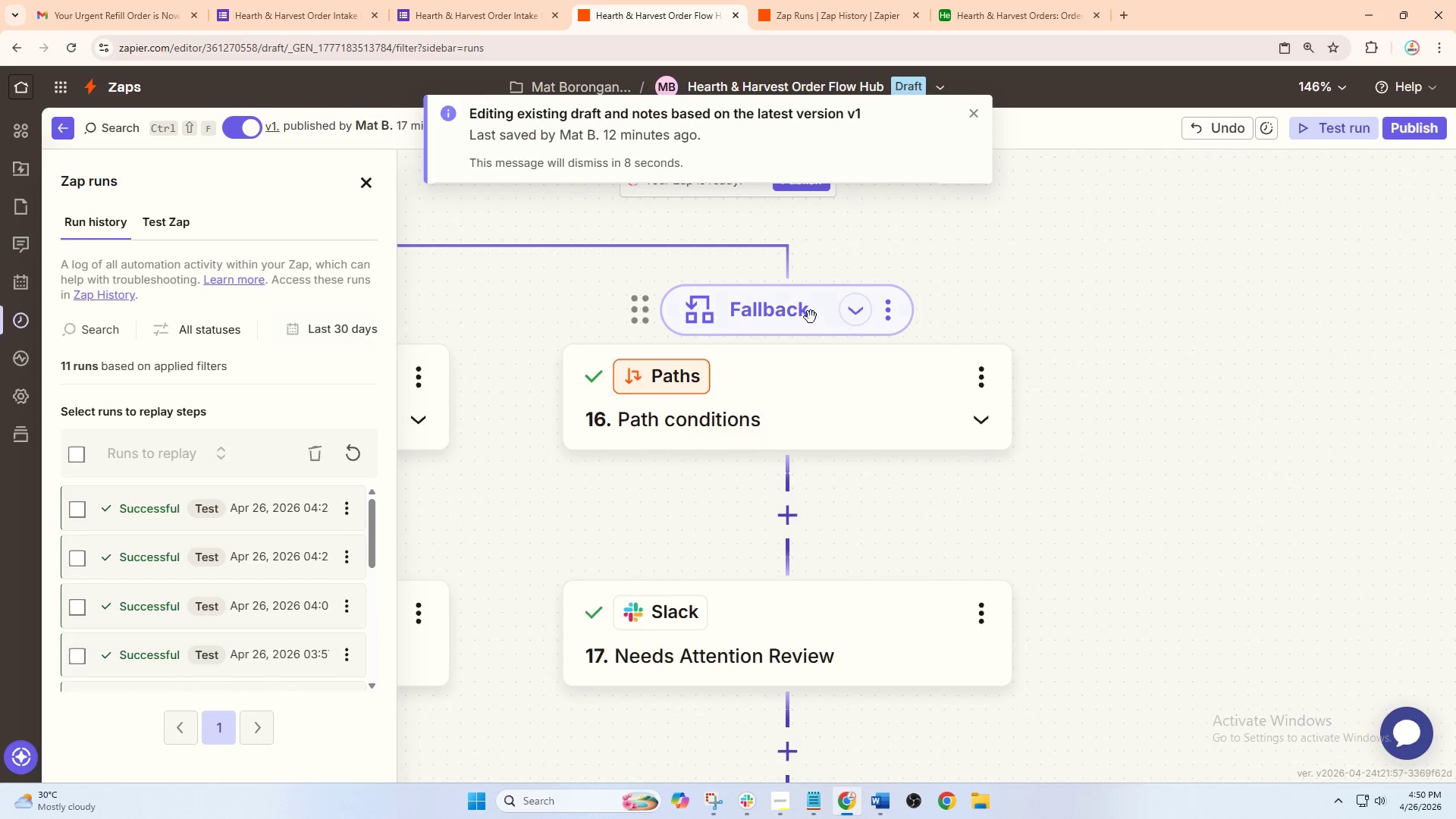 
left_click([818, 405])
 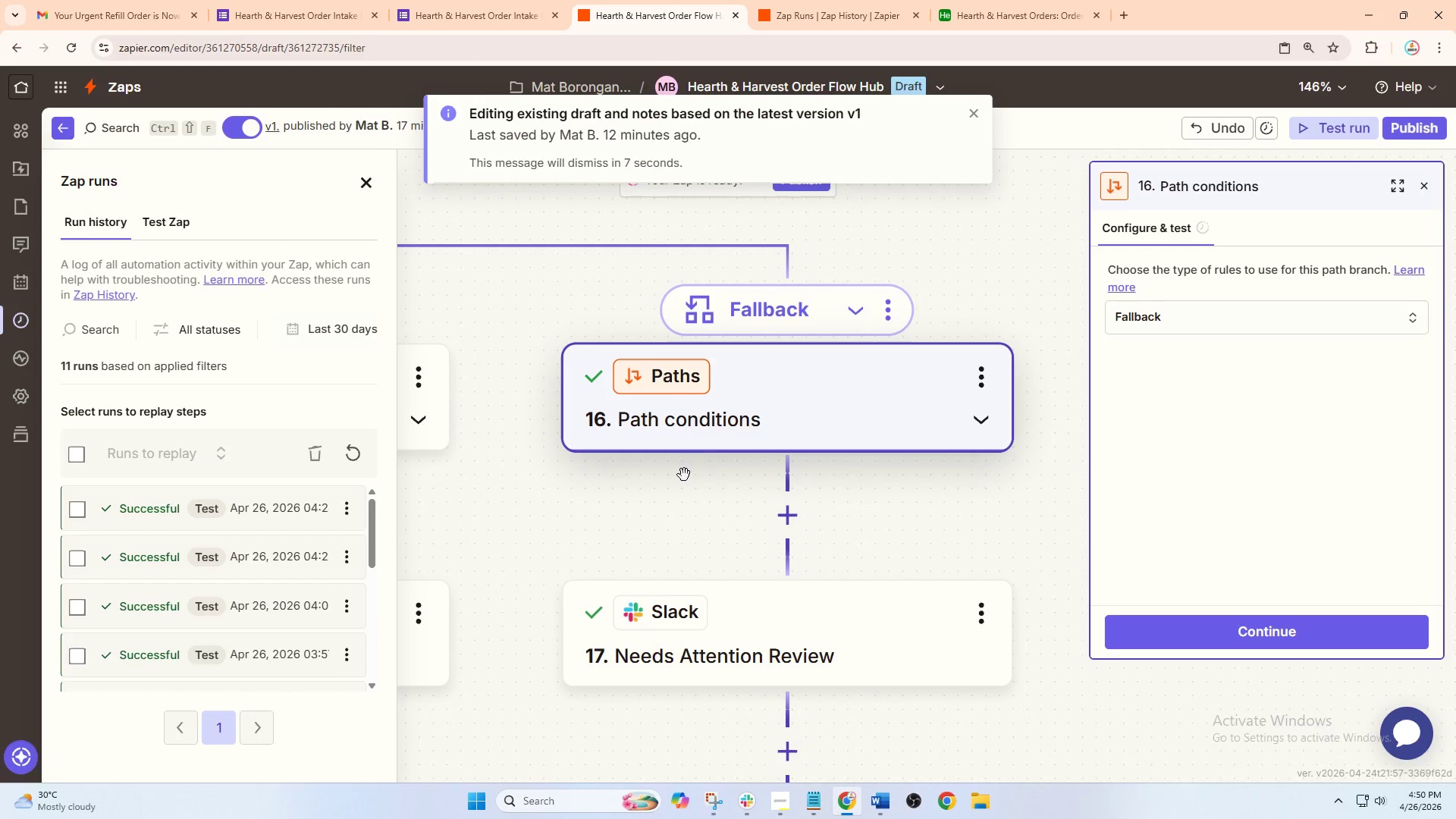 
left_click_drag(start_coordinate=[631, 501], to_coordinate=[601, 504])
 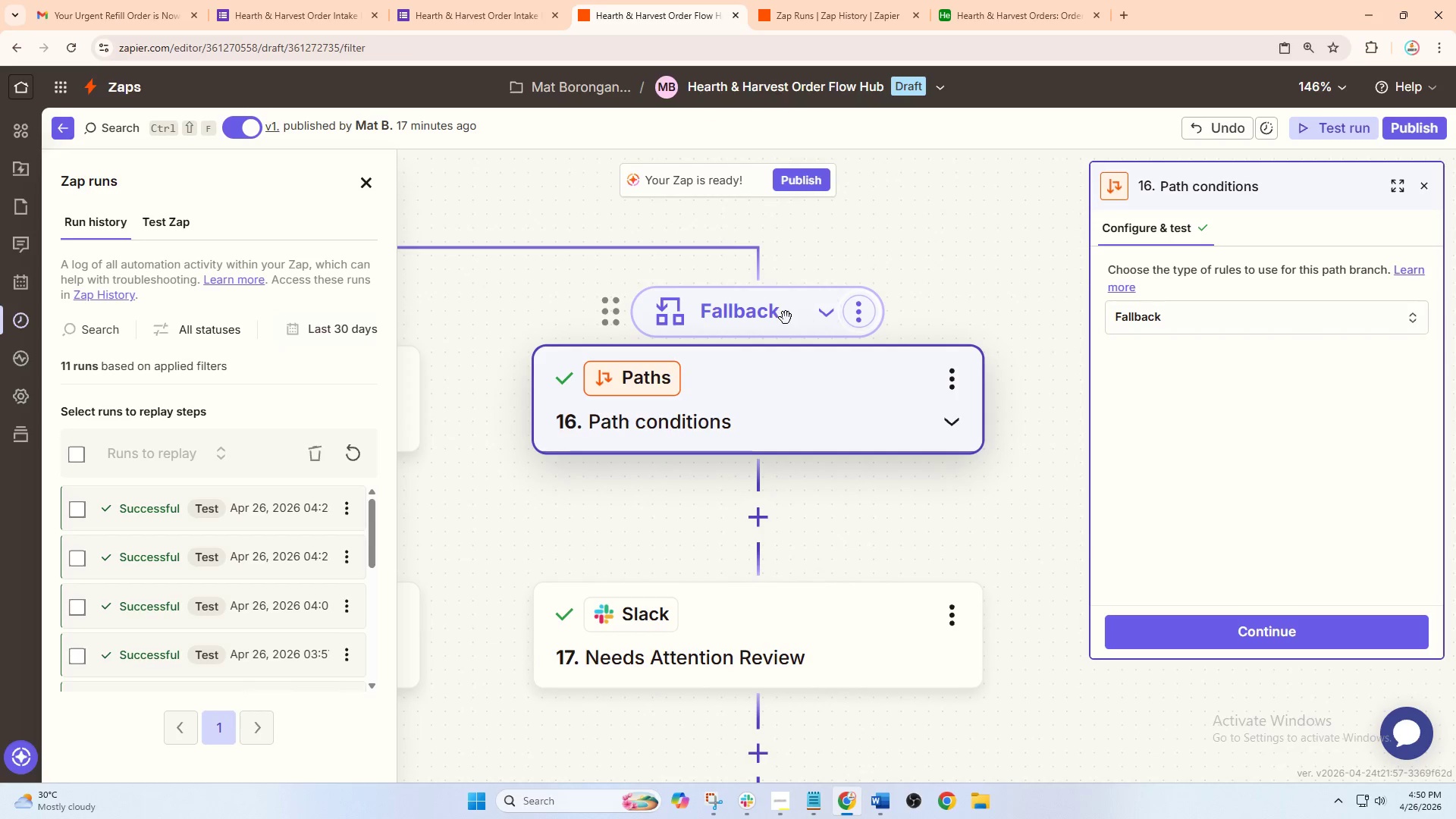 
scroll: coordinate [968, 476], scroll_direction: up, amount: 8.0
 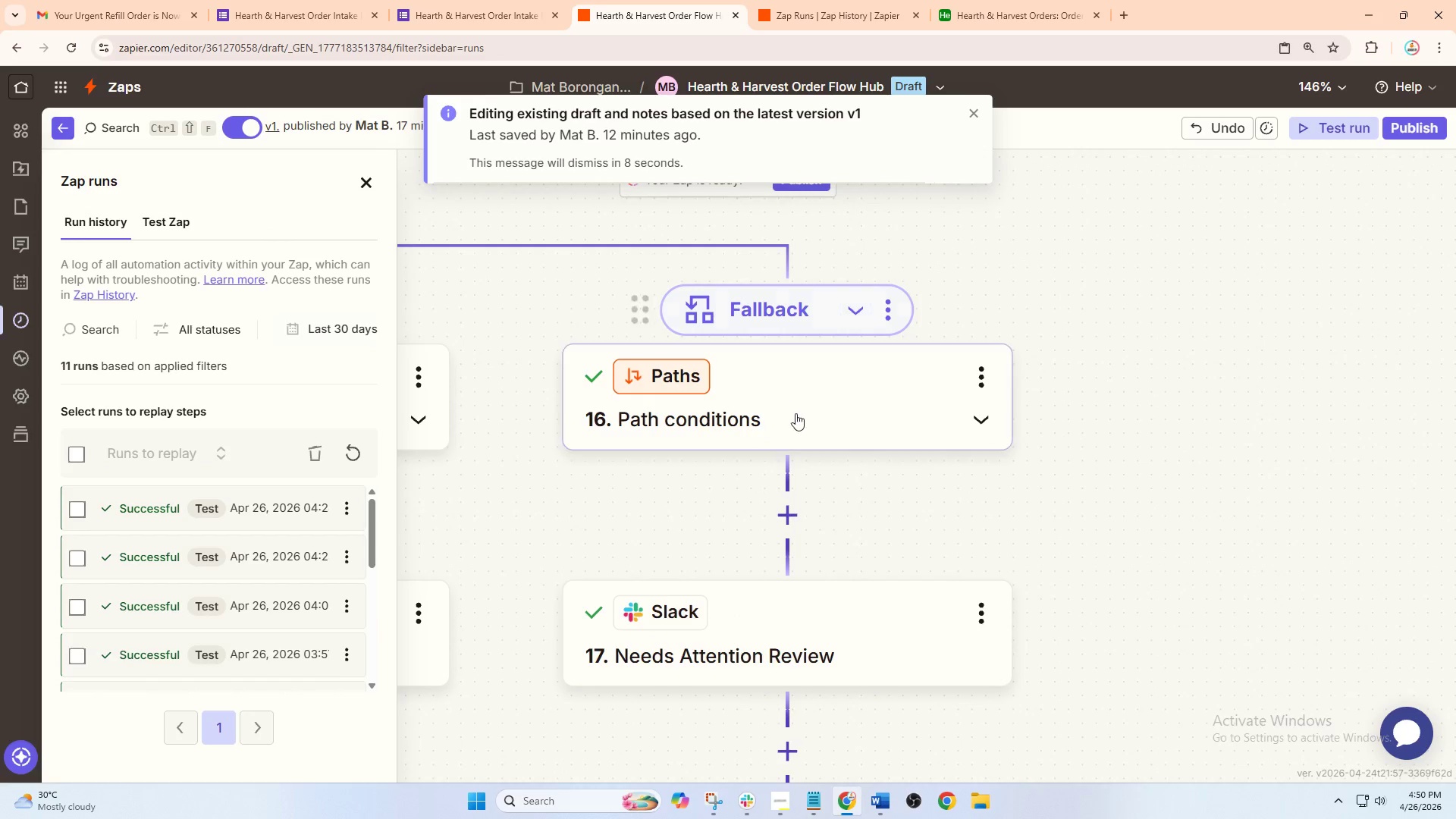 
left_click([826, 315])
 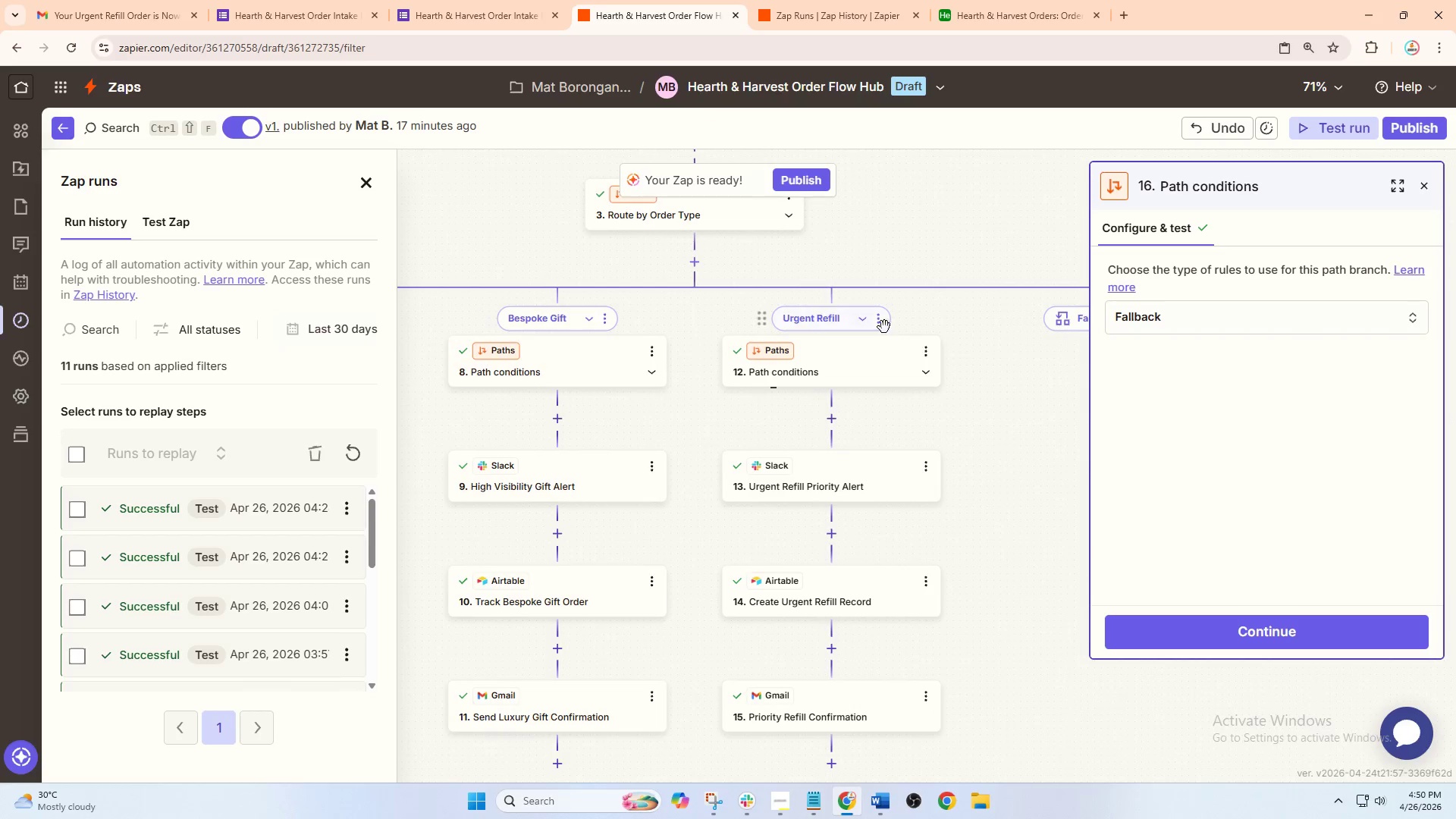 
left_click_drag(start_coordinate=[1007, 354], to_coordinate=[638, 388])
 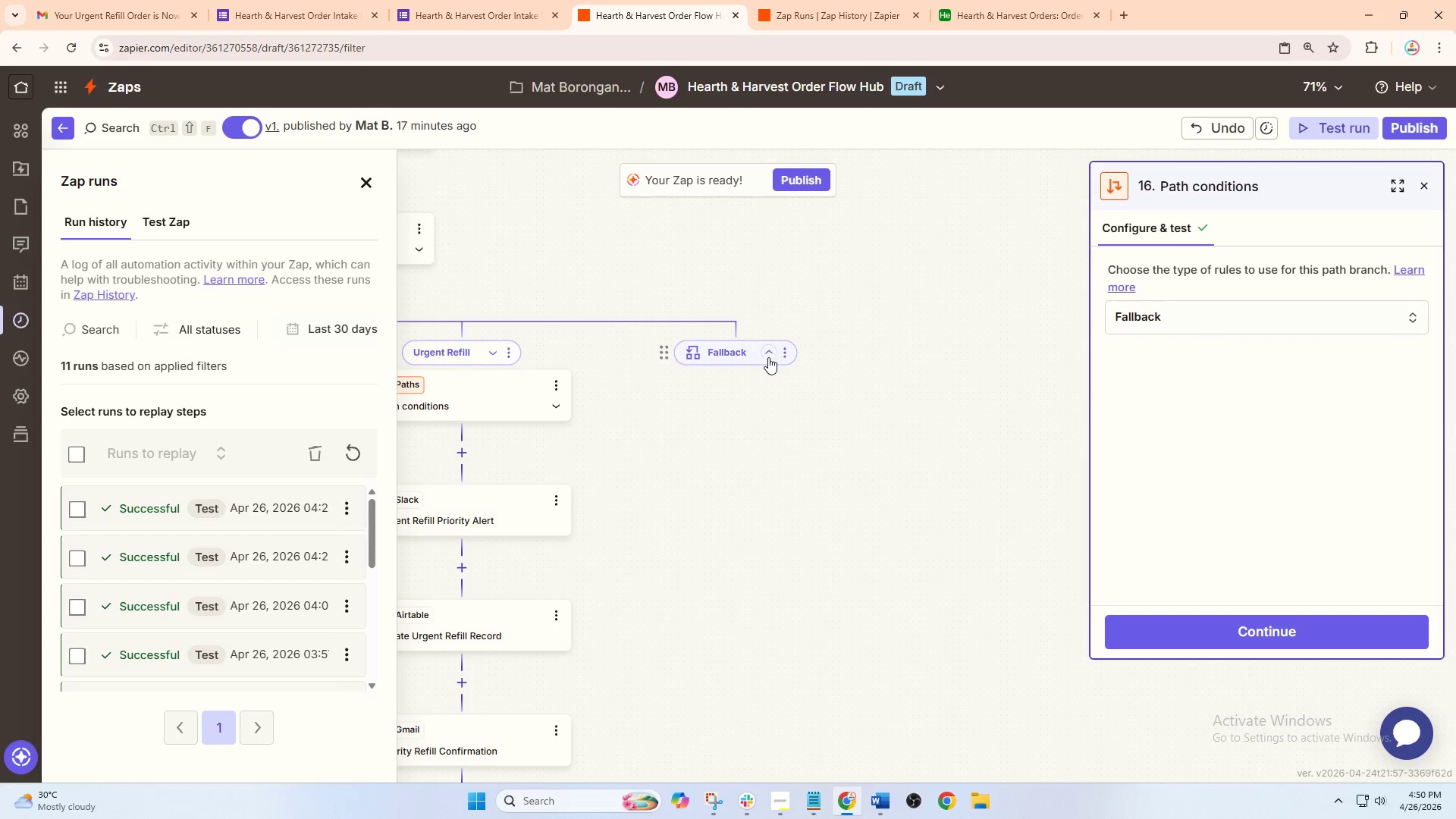 
left_click([755, 355])
 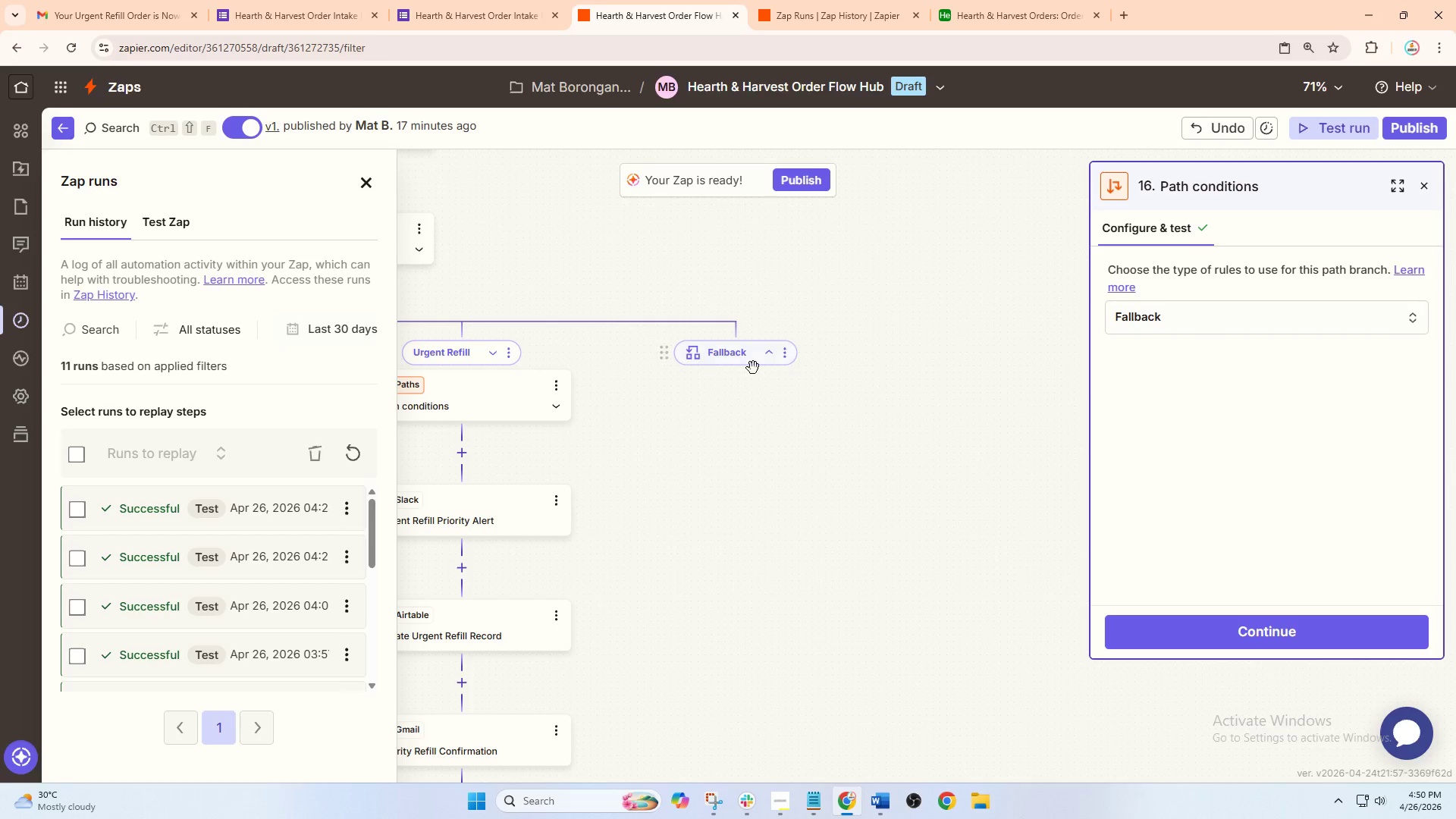 
hold_key(key=ControlLeft, duration=0.7)
 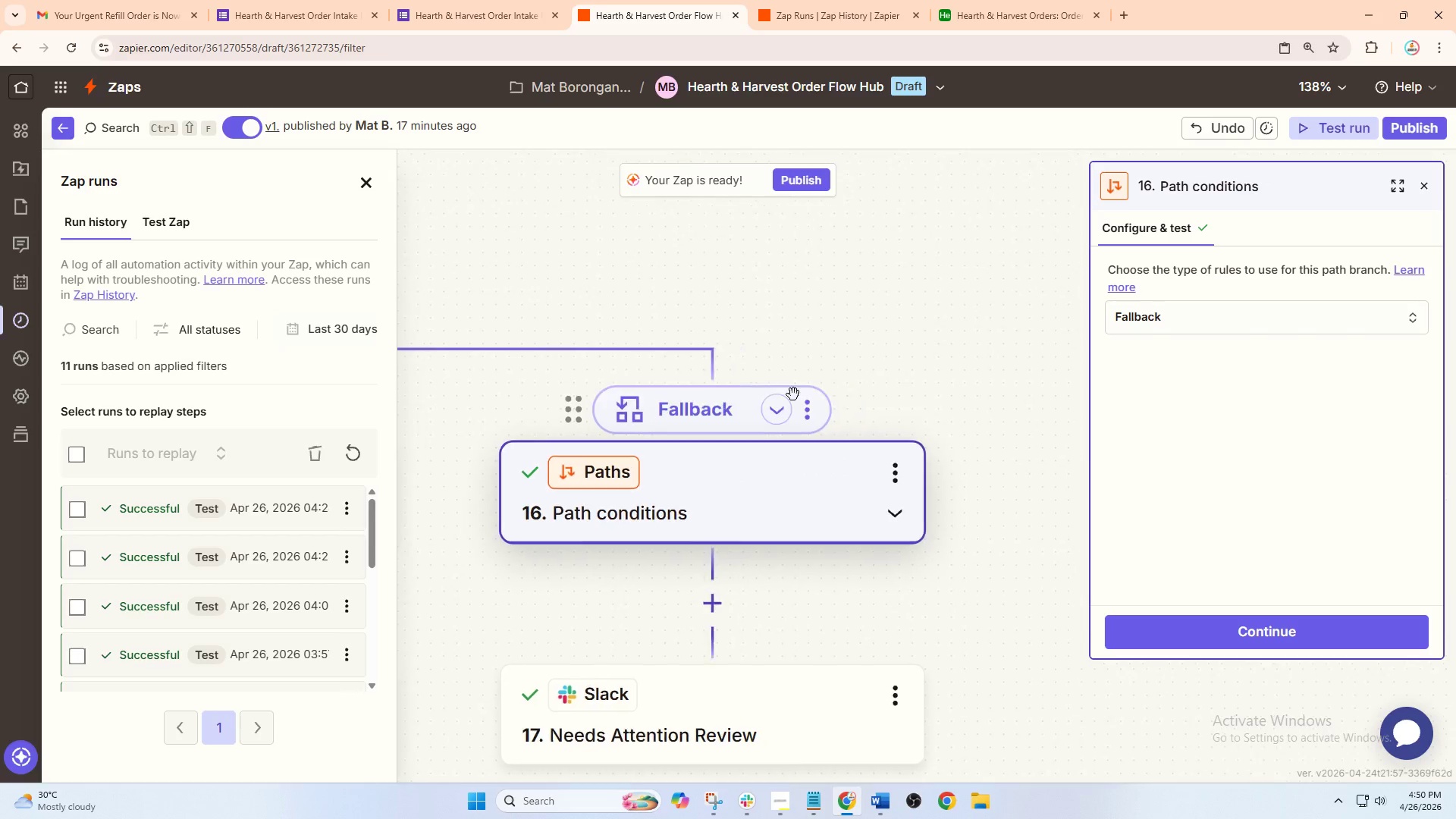 
left_click([793, 394])
 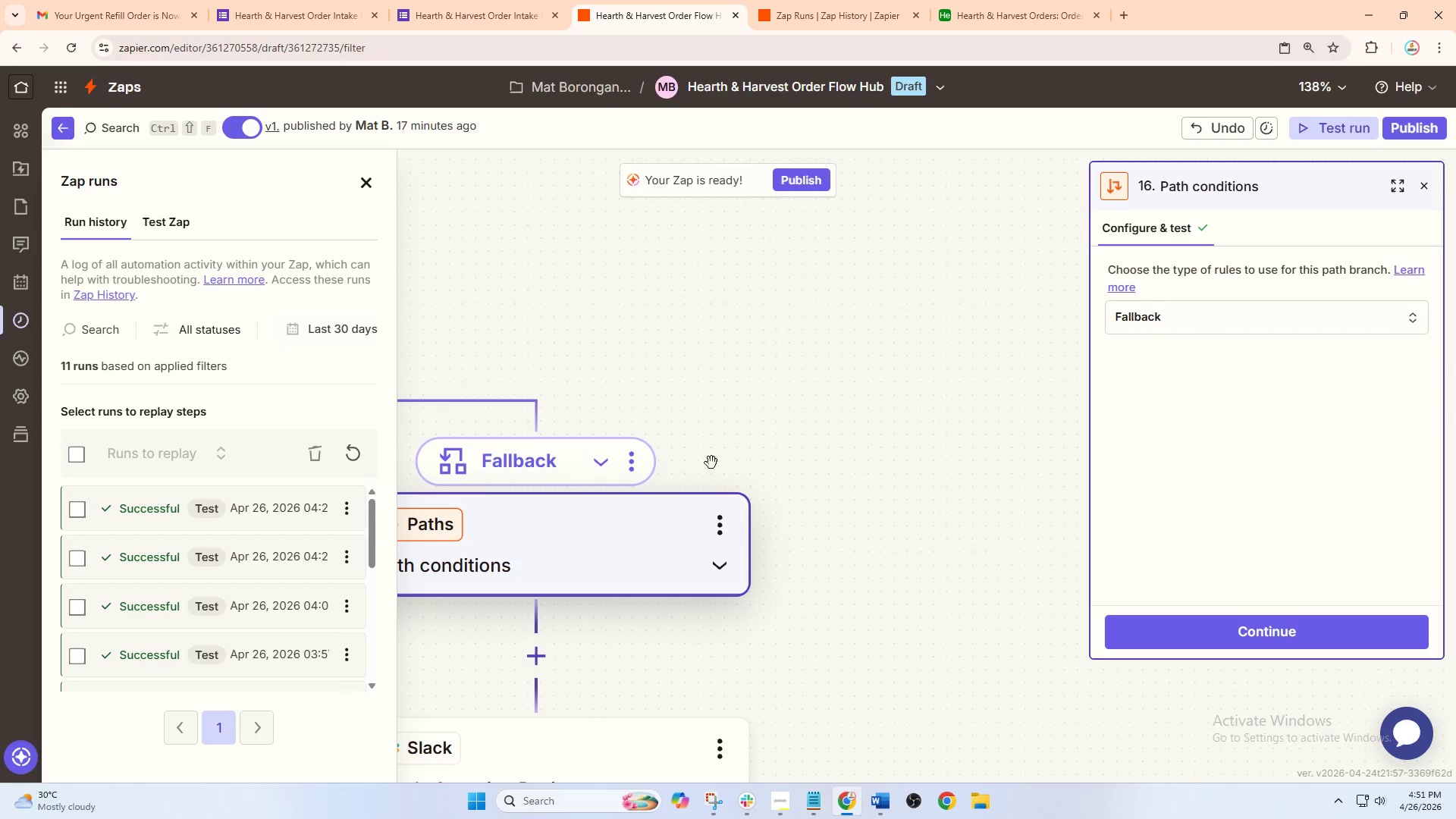 
left_click([636, 463])
 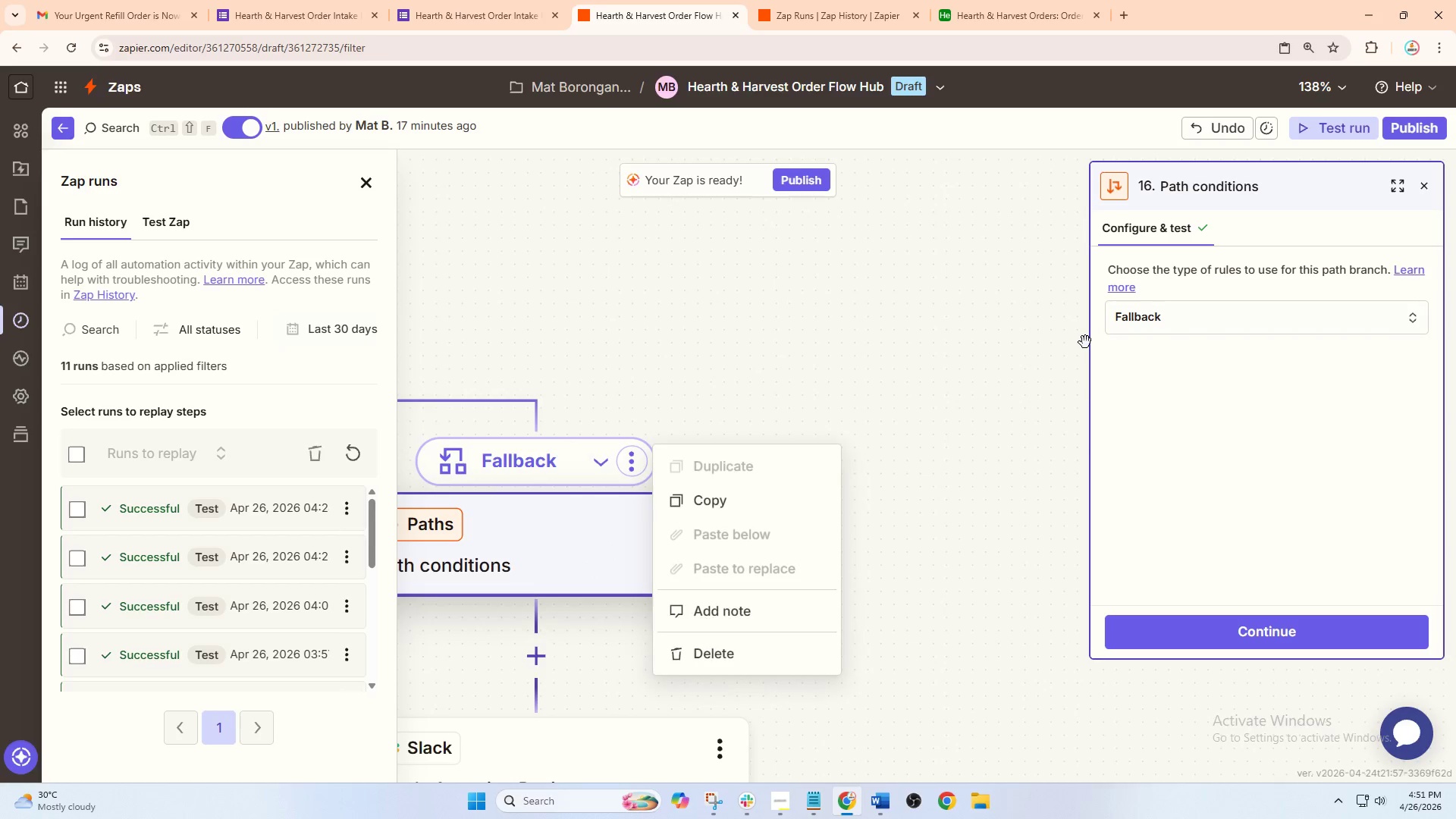 
left_click([1144, 326])
 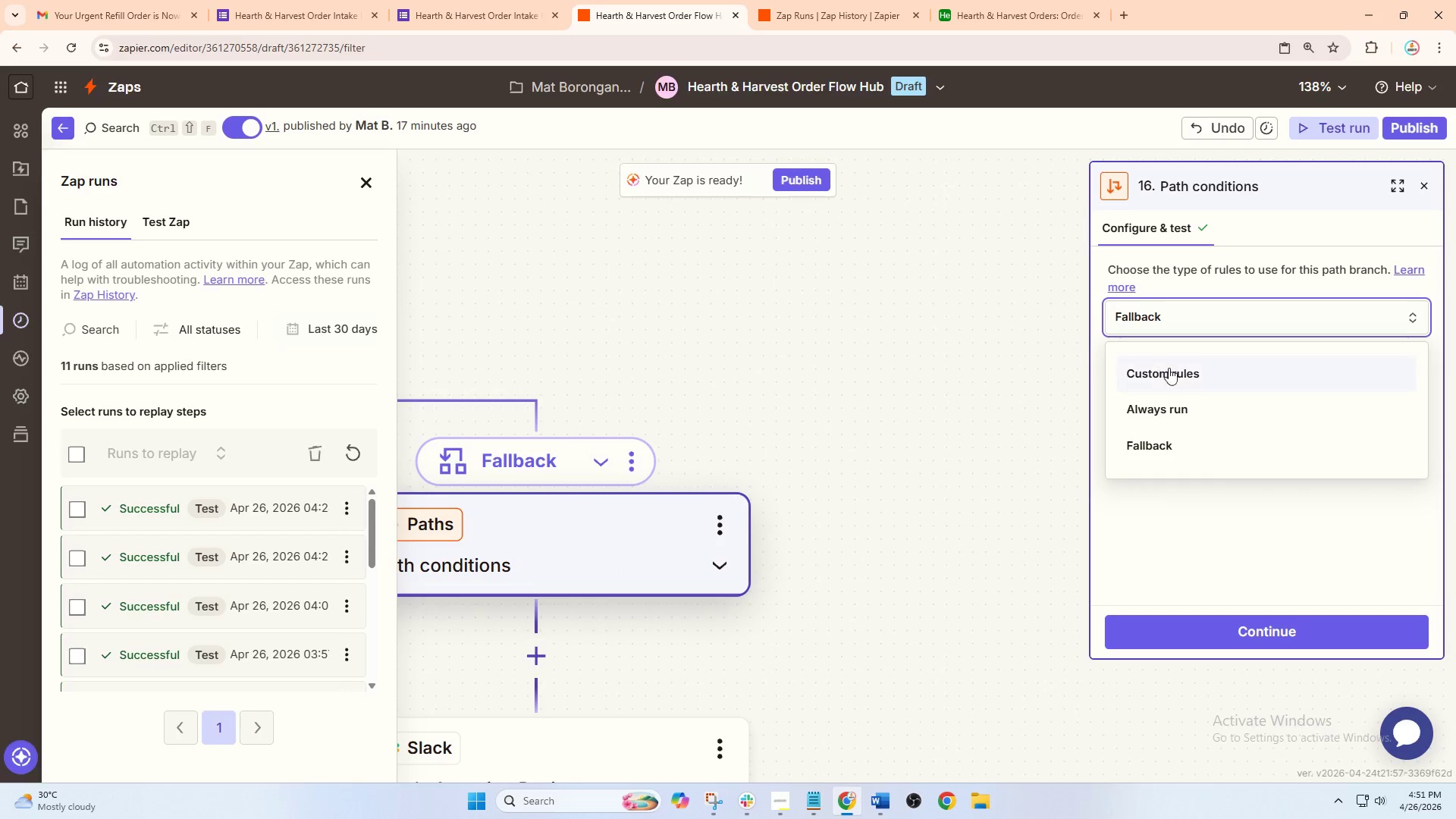 
left_click([1174, 378])
 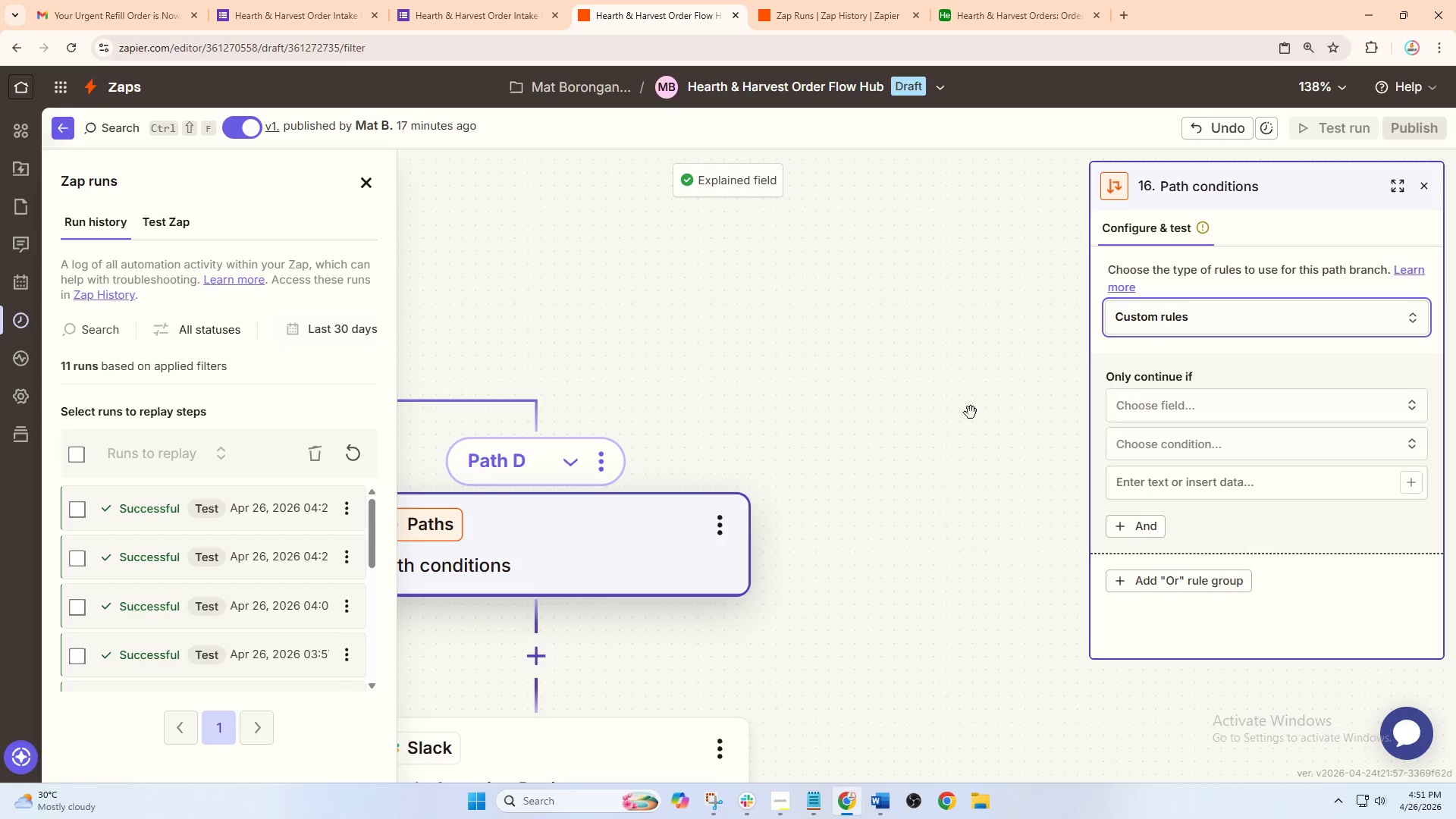 
scroll: coordinate [748, 388], scroll_direction: up, amount: 2.0
 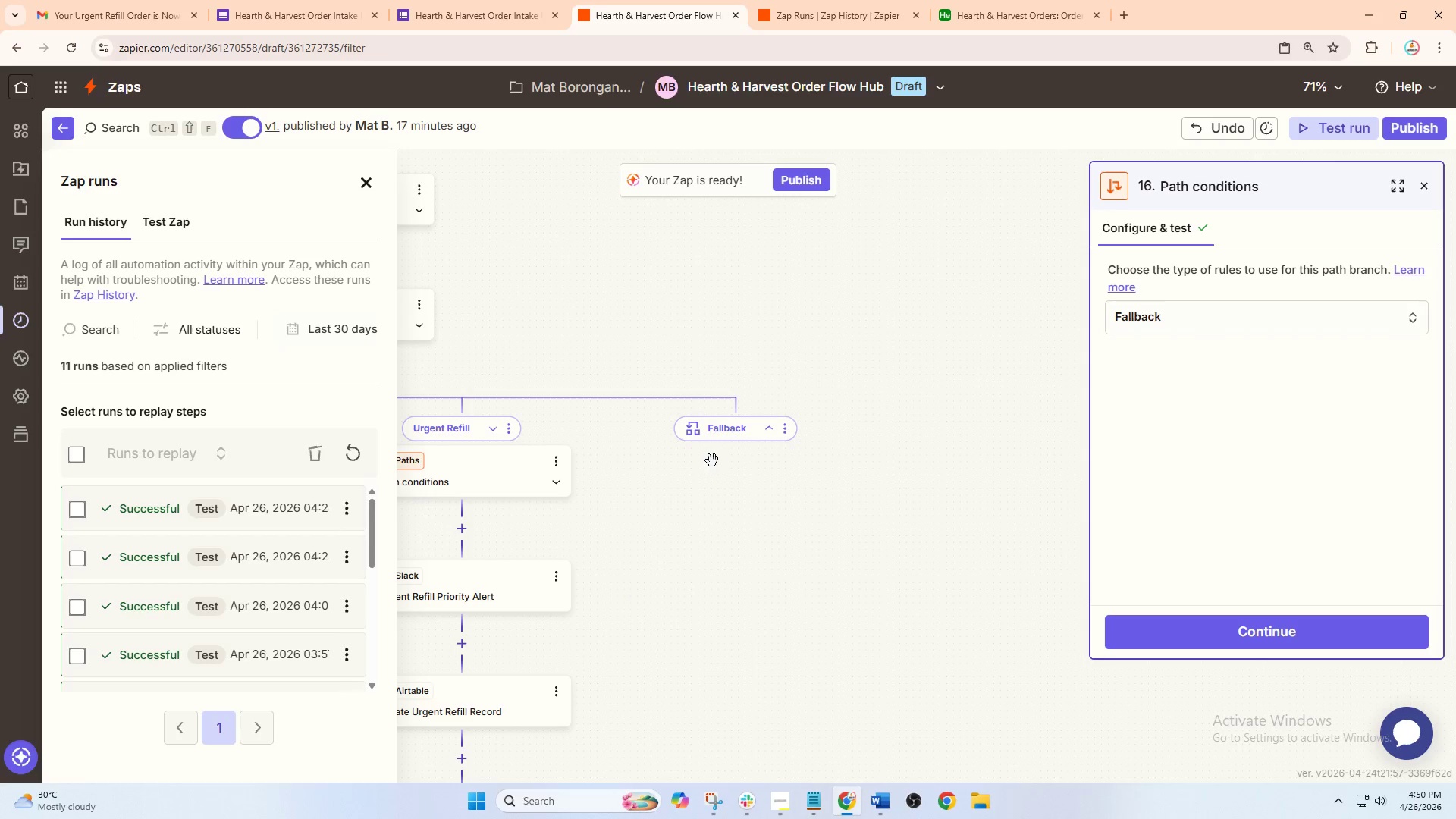 
left_click_drag(start_coordinate=[880, 441], to_coordinate=[1053, 331])
 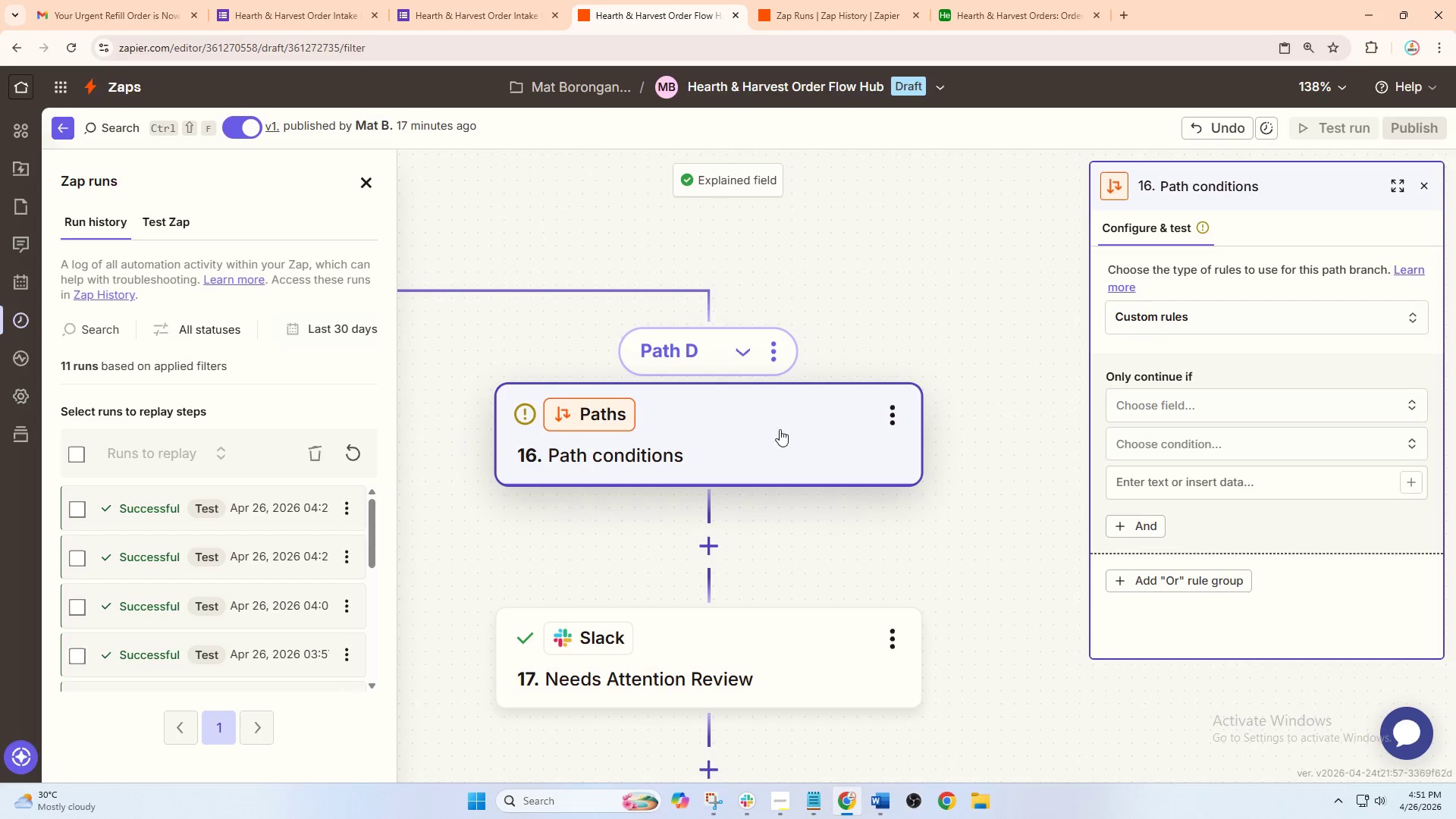 
left_click([764, 431])
 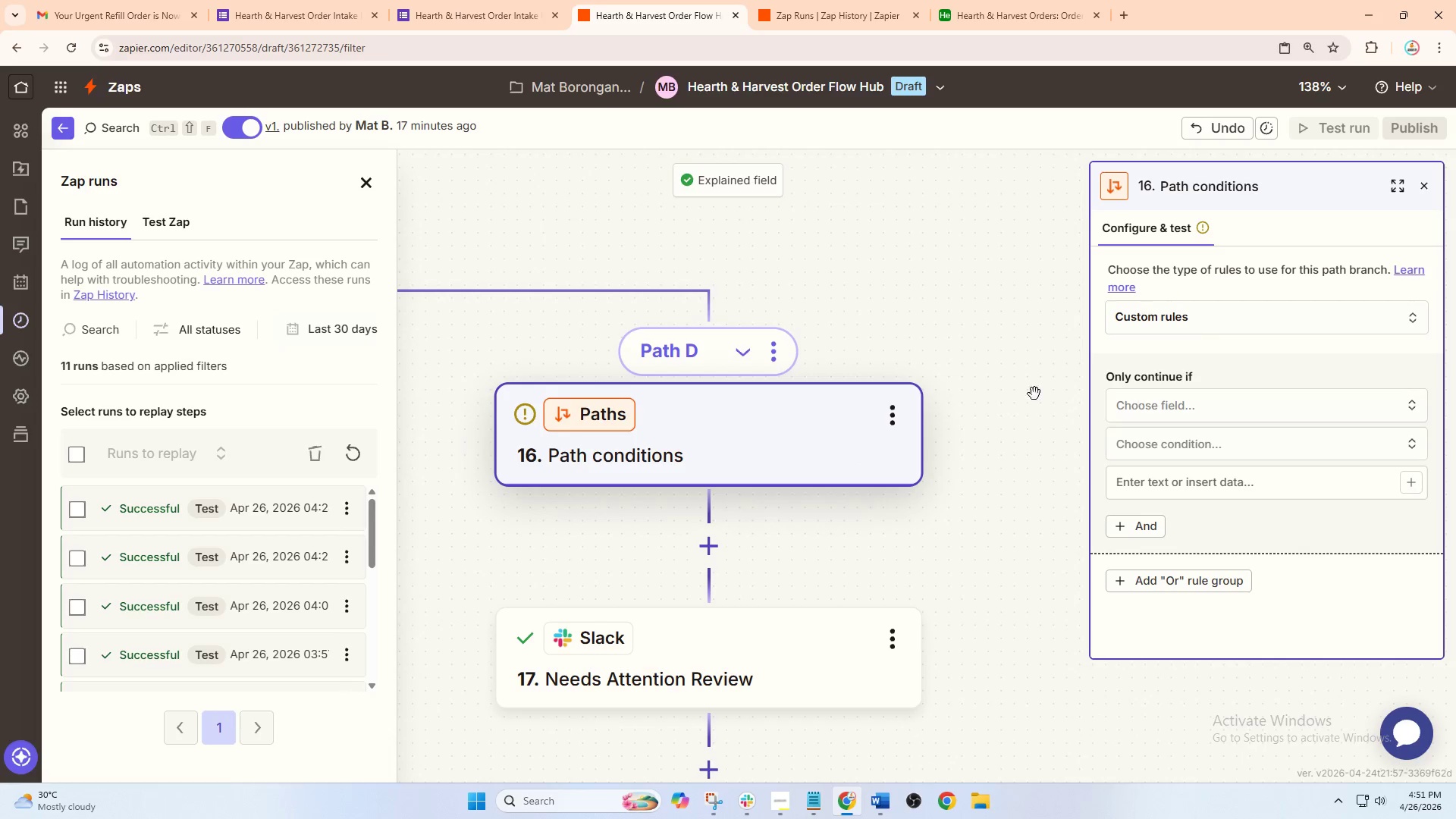 
scroll: coordinate [764, 448], scroll_direction: up, amount: 6.0
 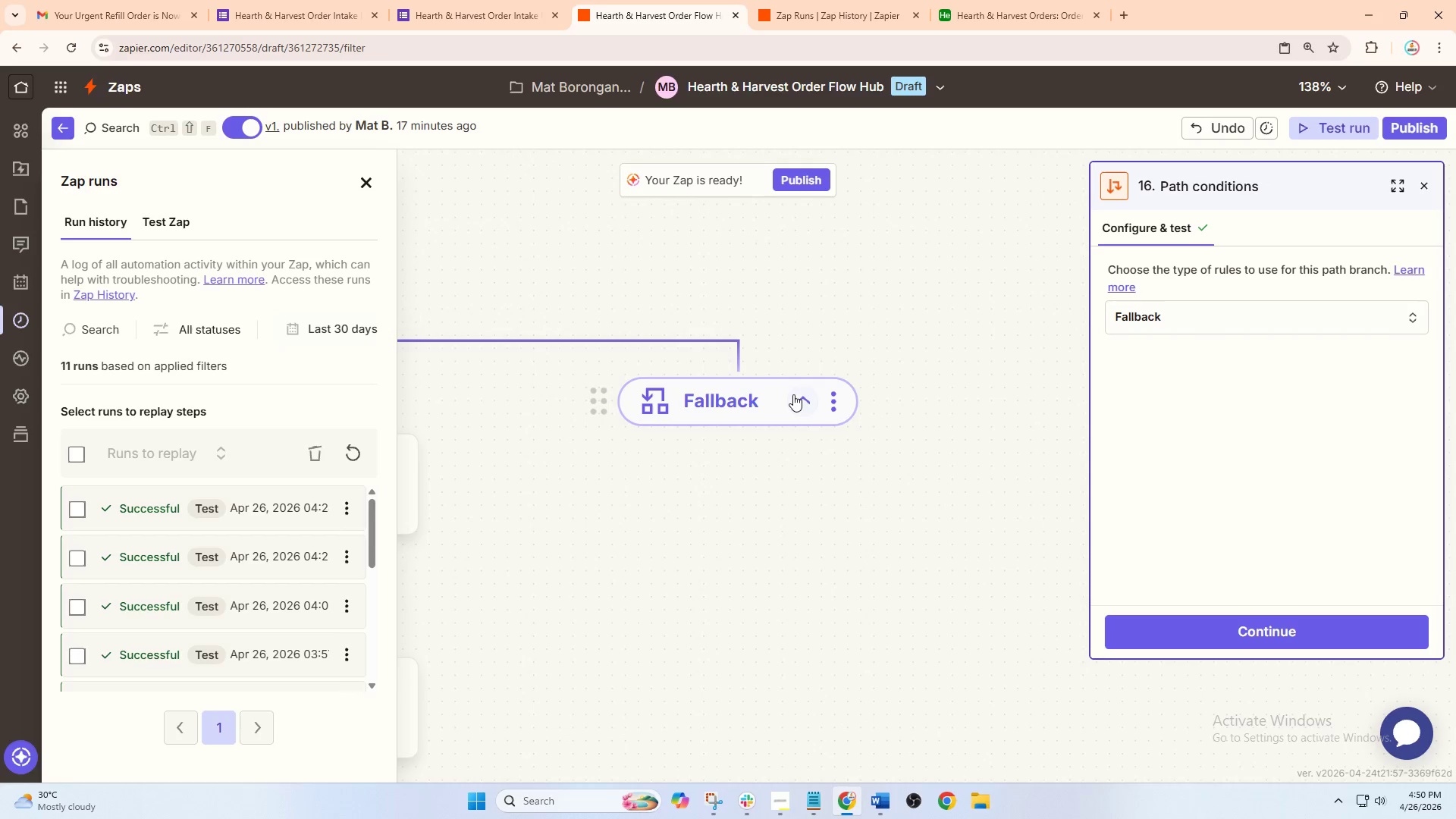 
left_click_drag(start_coordinate=[896, 330], to_coordinate=[992, 307])
 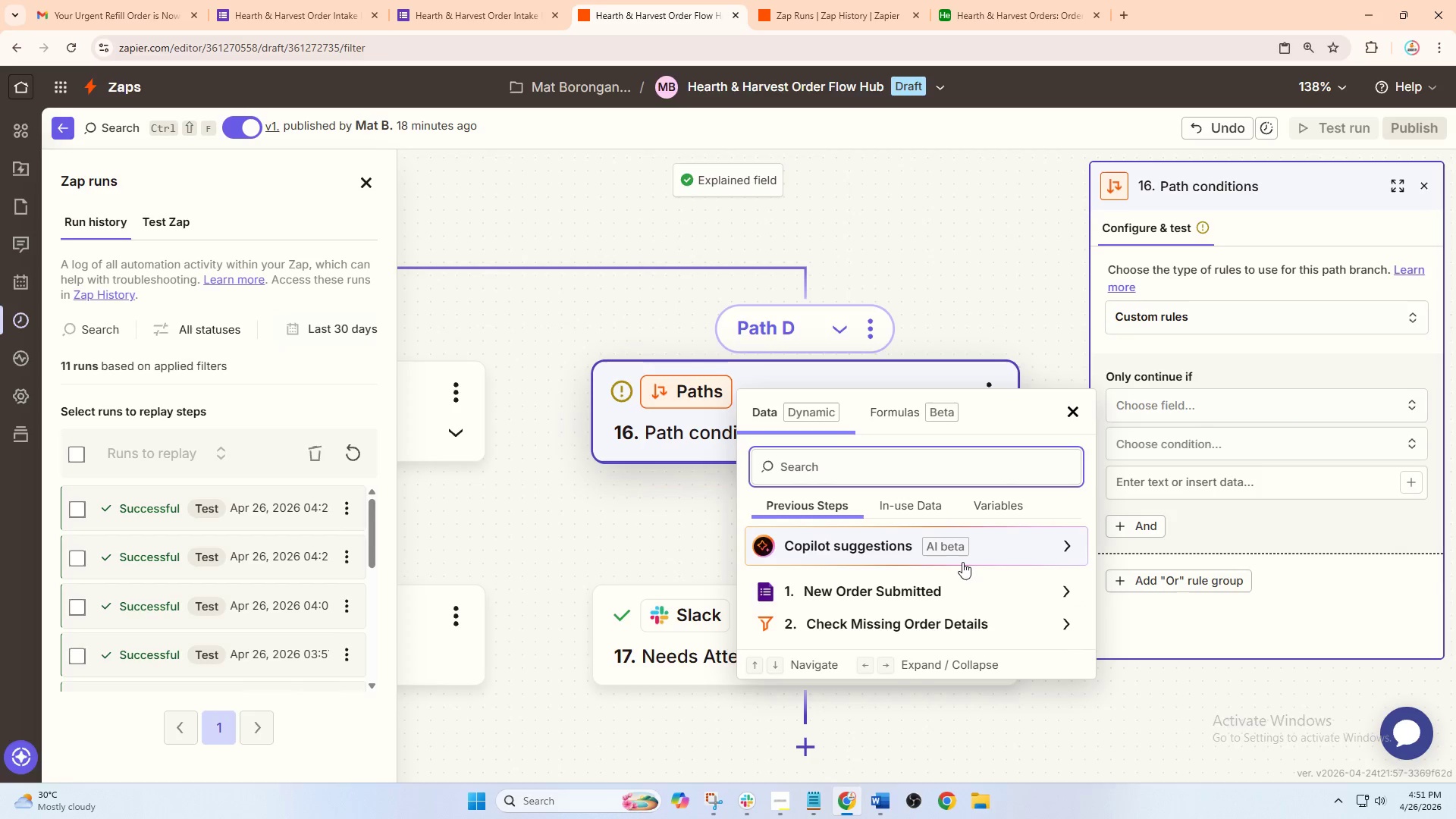 
left_click([936, 590])
 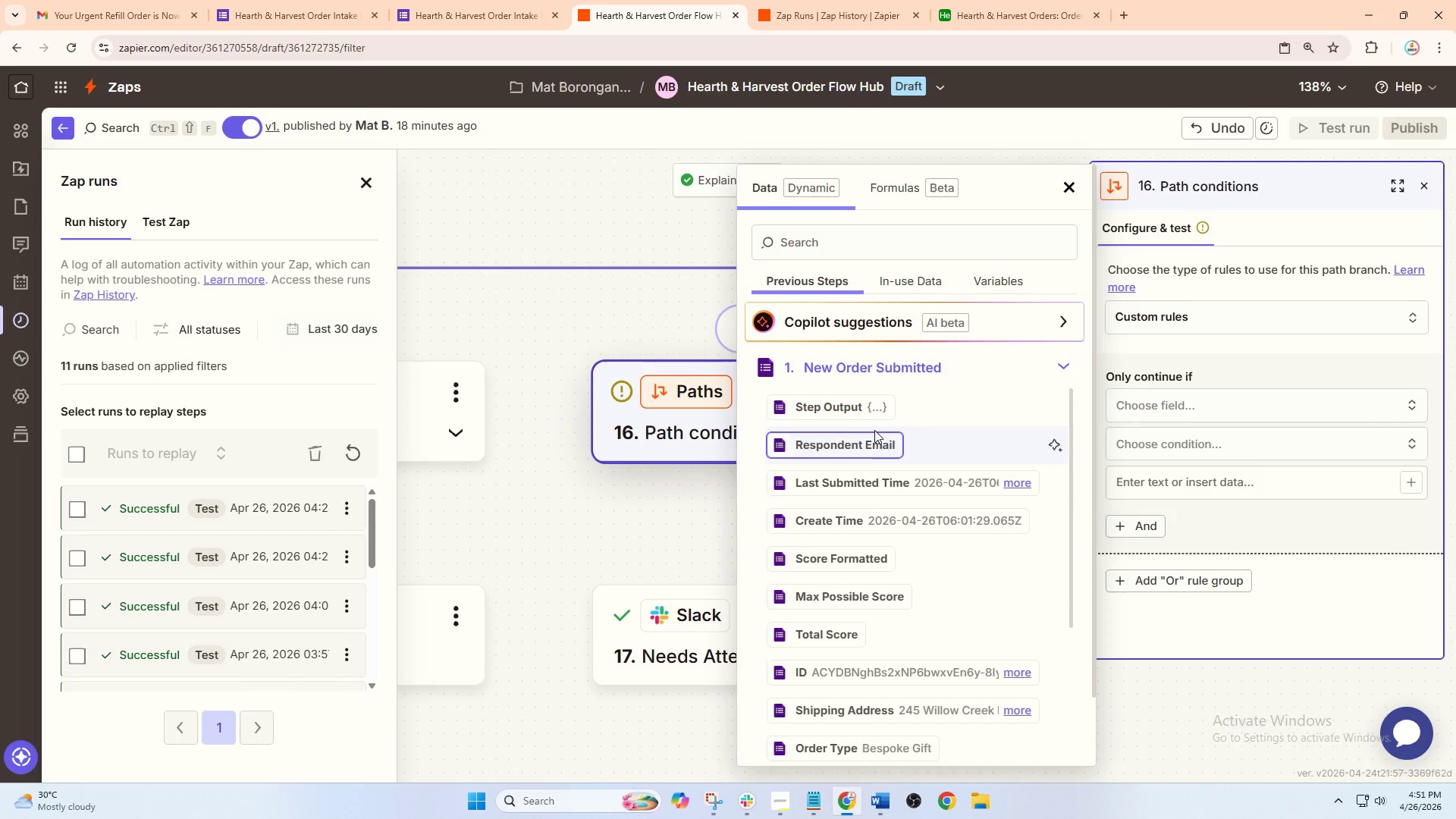 
scroll: coordinate [867, 486], scroll_direction: down, amount: 1.0
 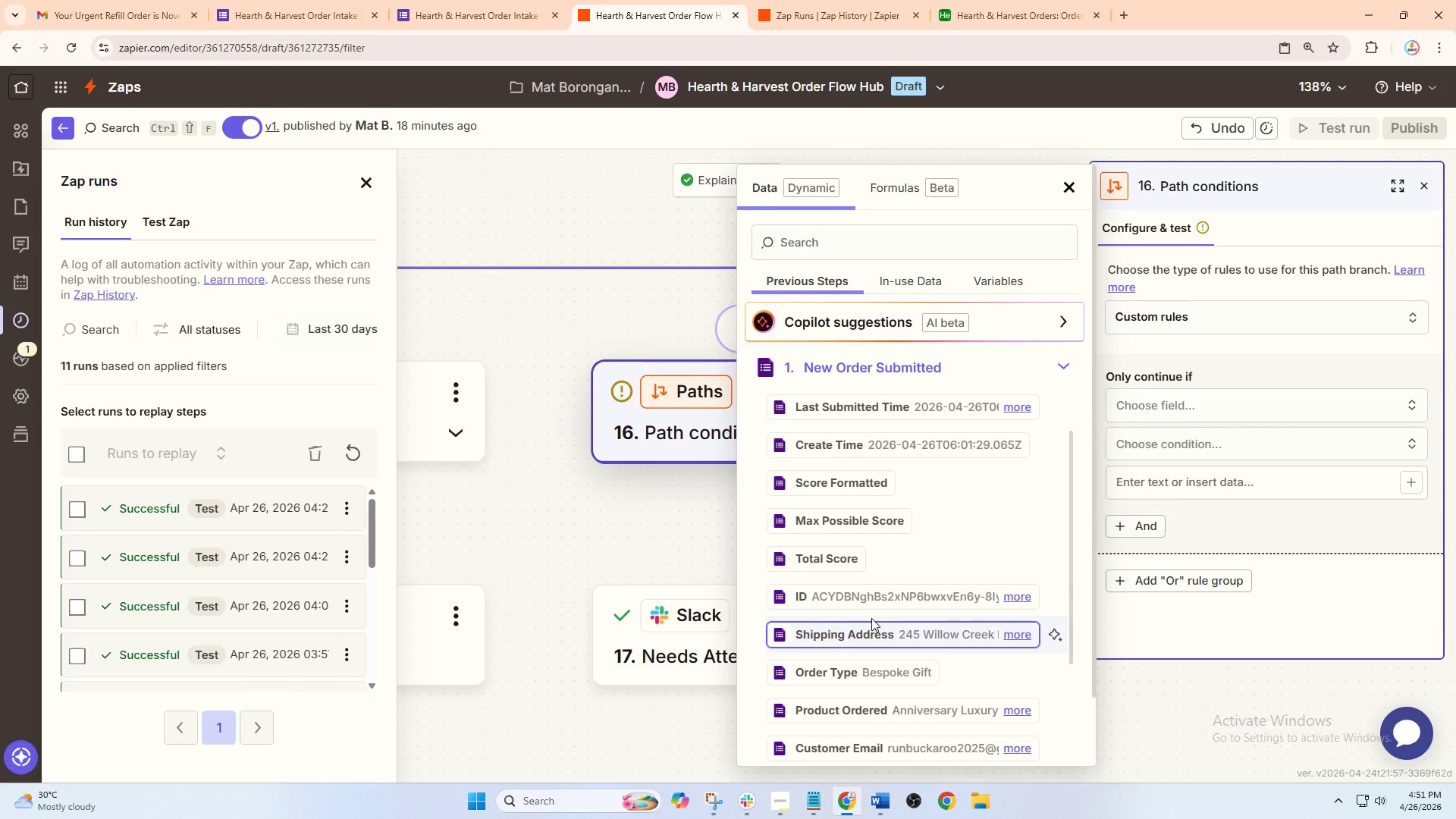 
left_click_drag(start_coordinate=[598, 312], to_coordinate=[1114, 613])
 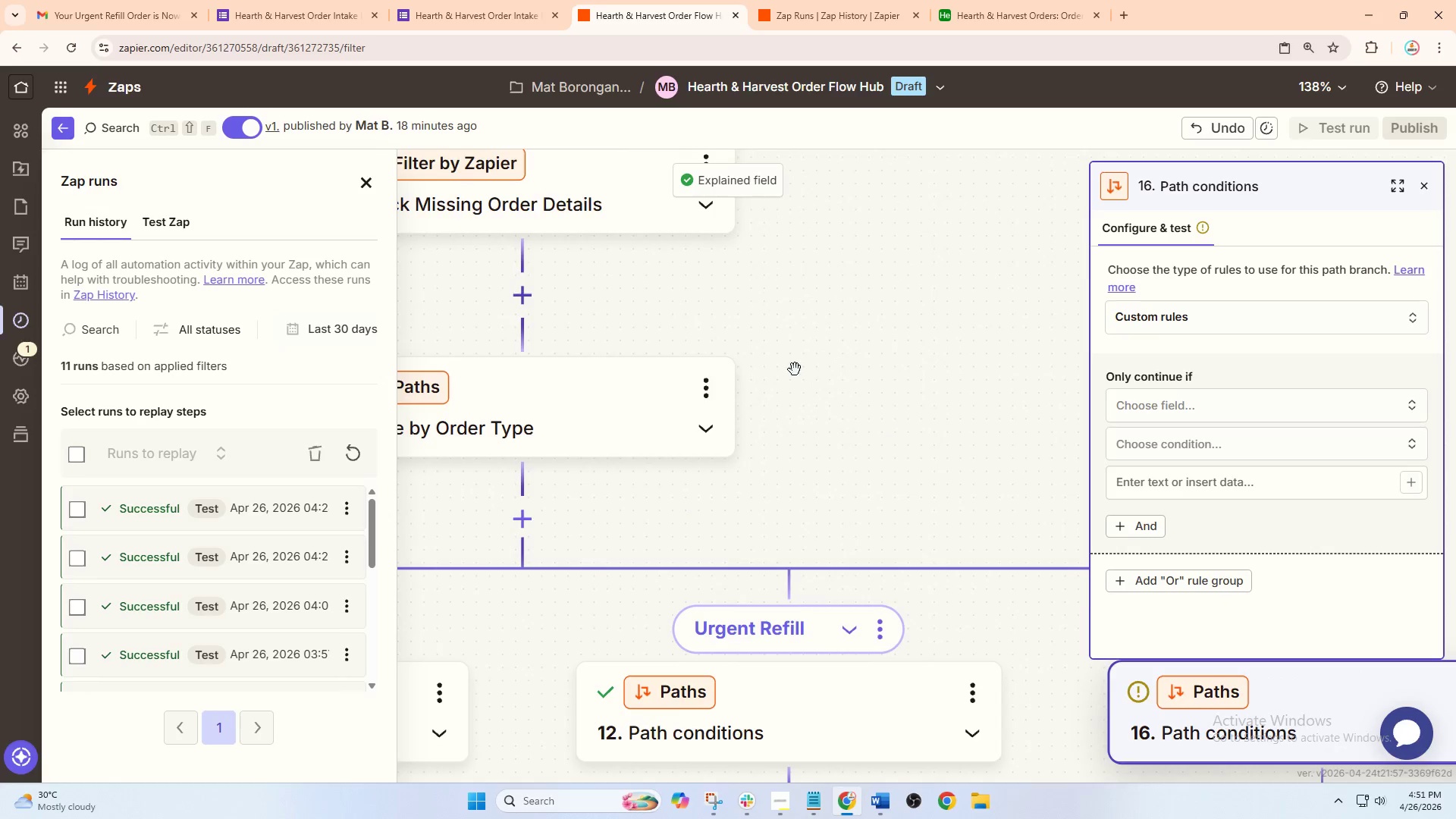 
left_click_drag(start_coordinate=[812, 375], to_coordinate=[1081, 613])
 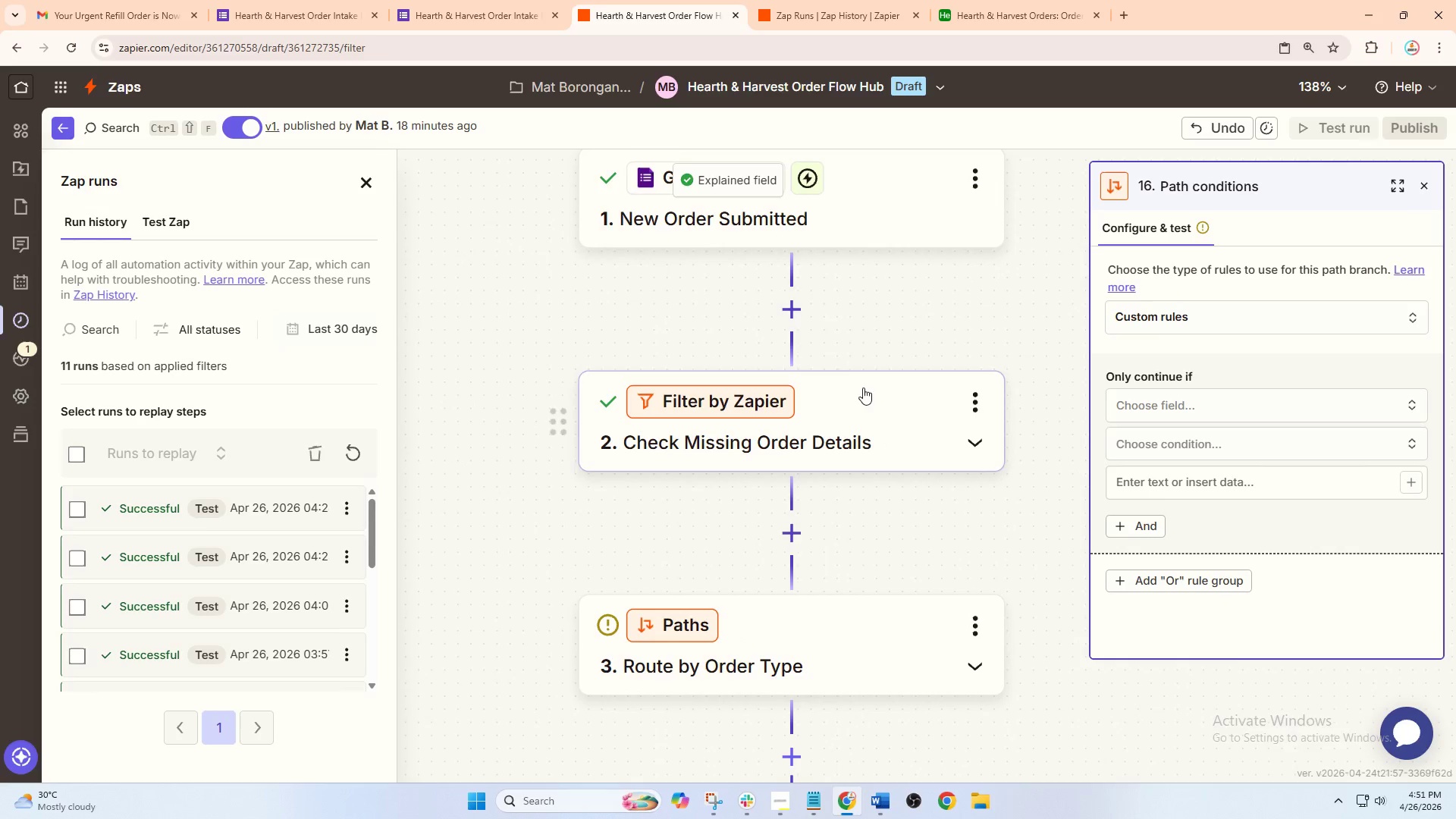 
left_click_drag(start_coordinate=[857, 324], to_coordinate=[866, 417])
 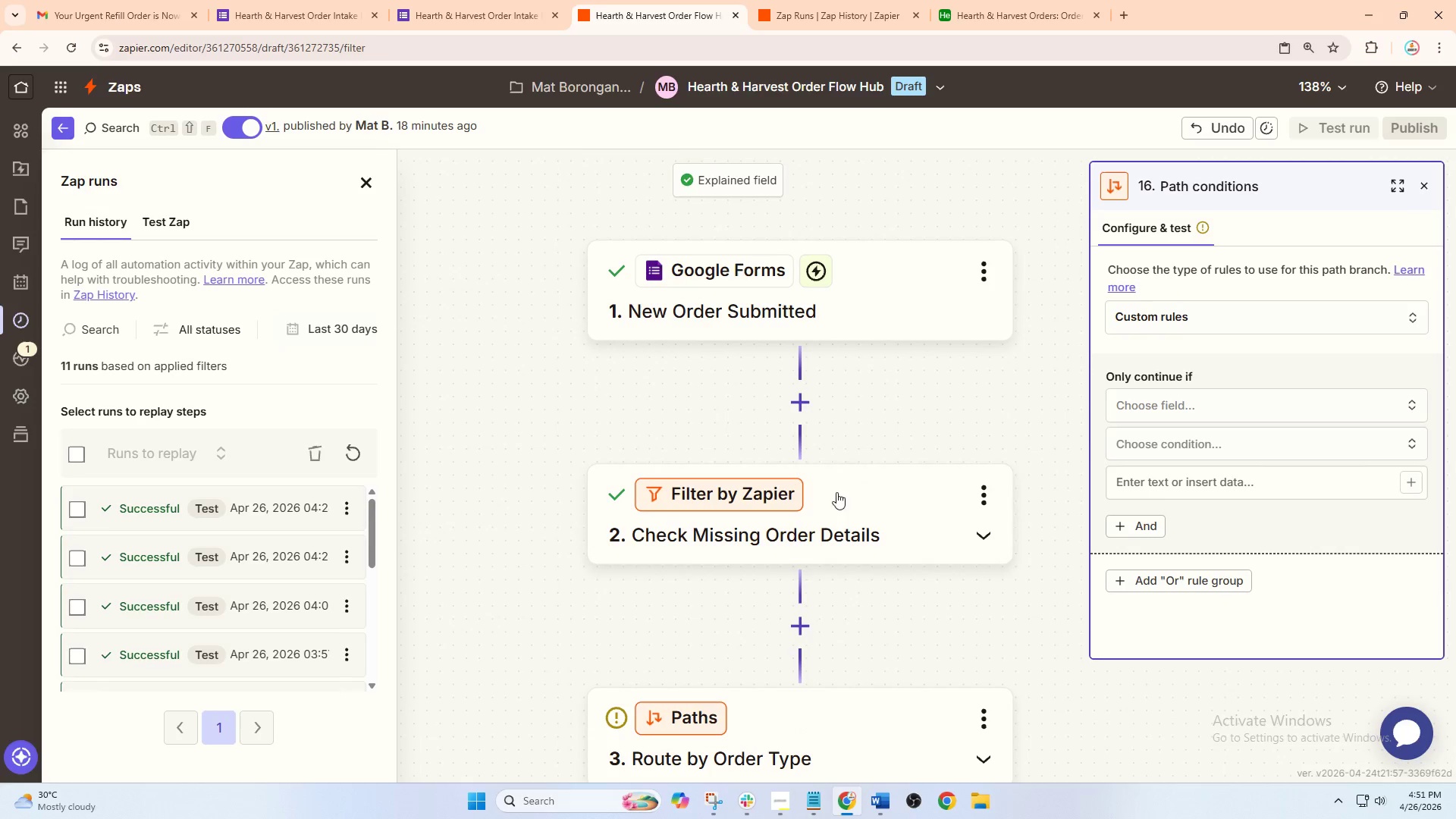 
left_click([839, 509])
 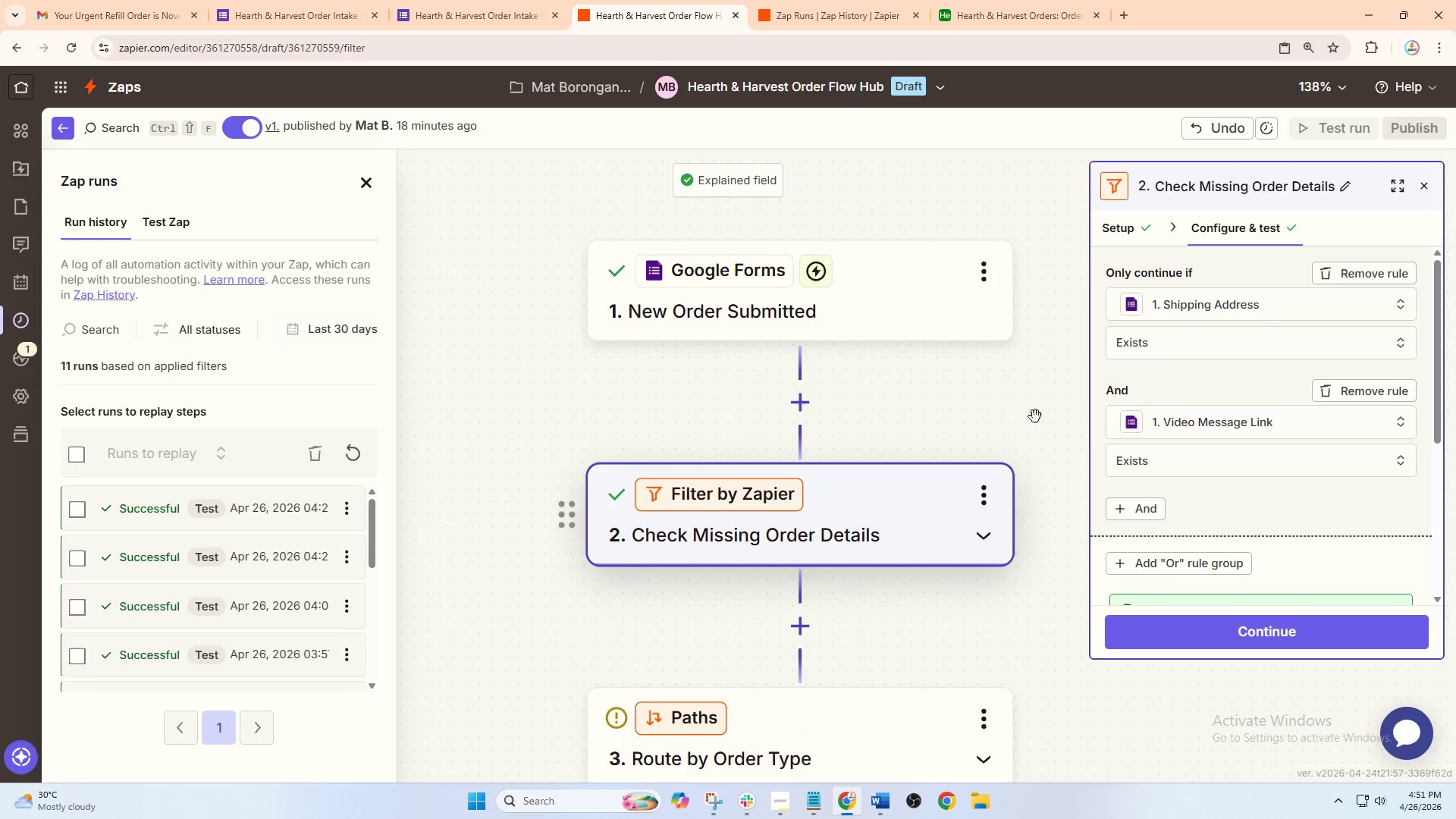 
left_click_drag(start_coordinate=[1026, 406], to_coordinate=[645, 164])
 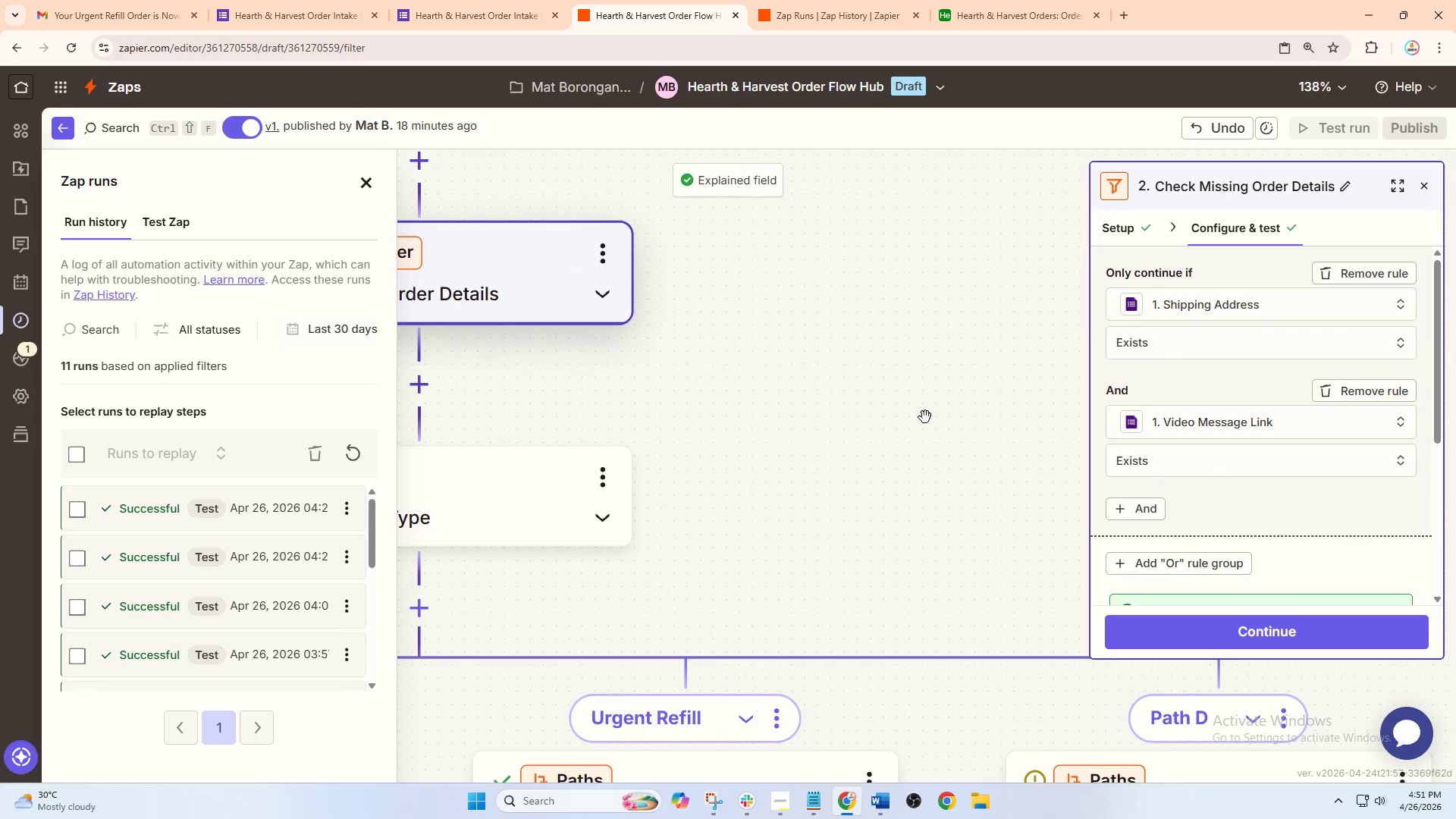 
left_click_drag(start_coordinate=[925, 417], to_coordinate=[690, 249])
 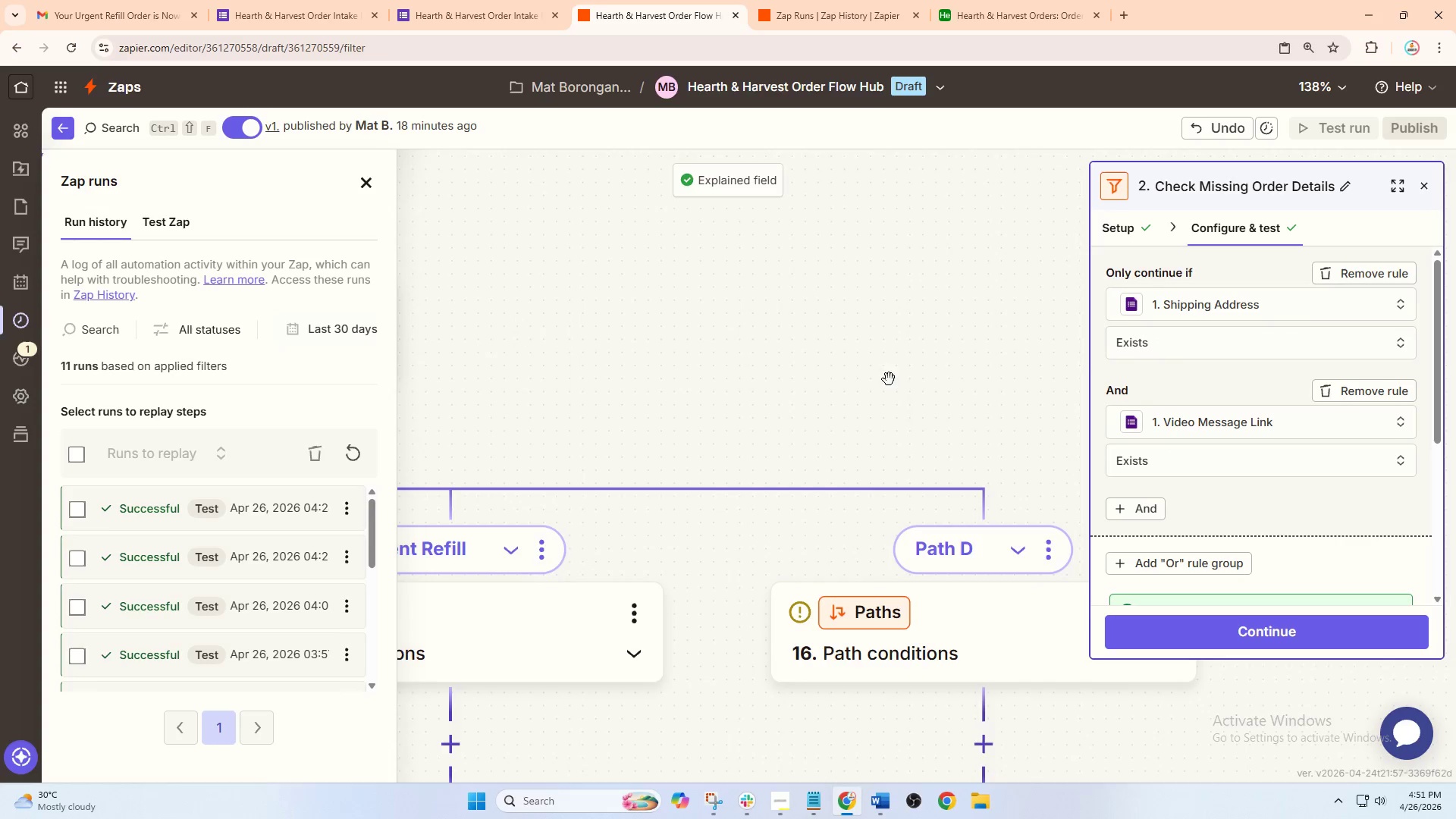 
left_click_drag(start_coordinate=[889, 379], to_coordinate=[664, 216])
 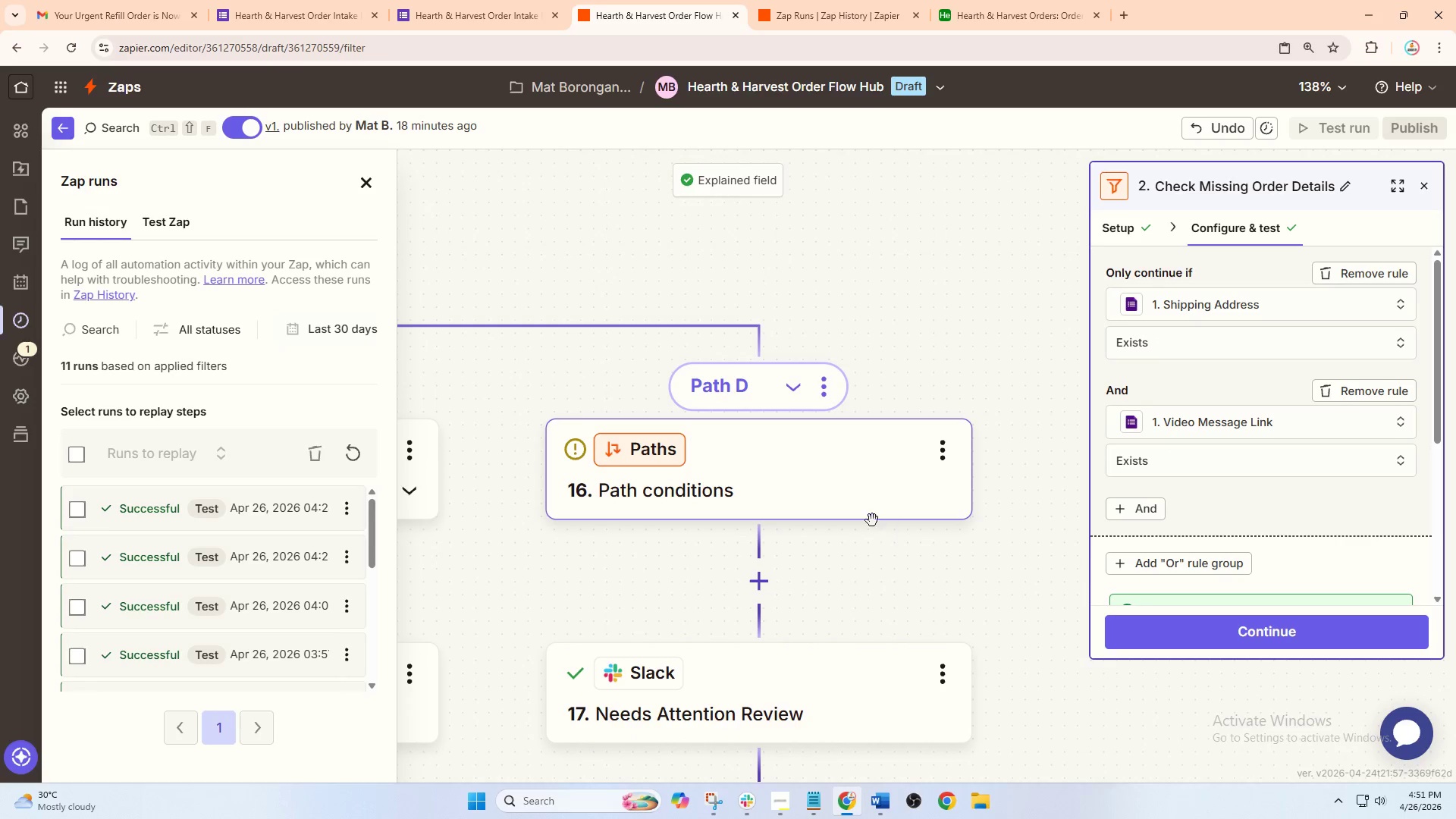 
left_click_drag(start_coordinate=[908, 561], to_coordinate=[825, 485])
 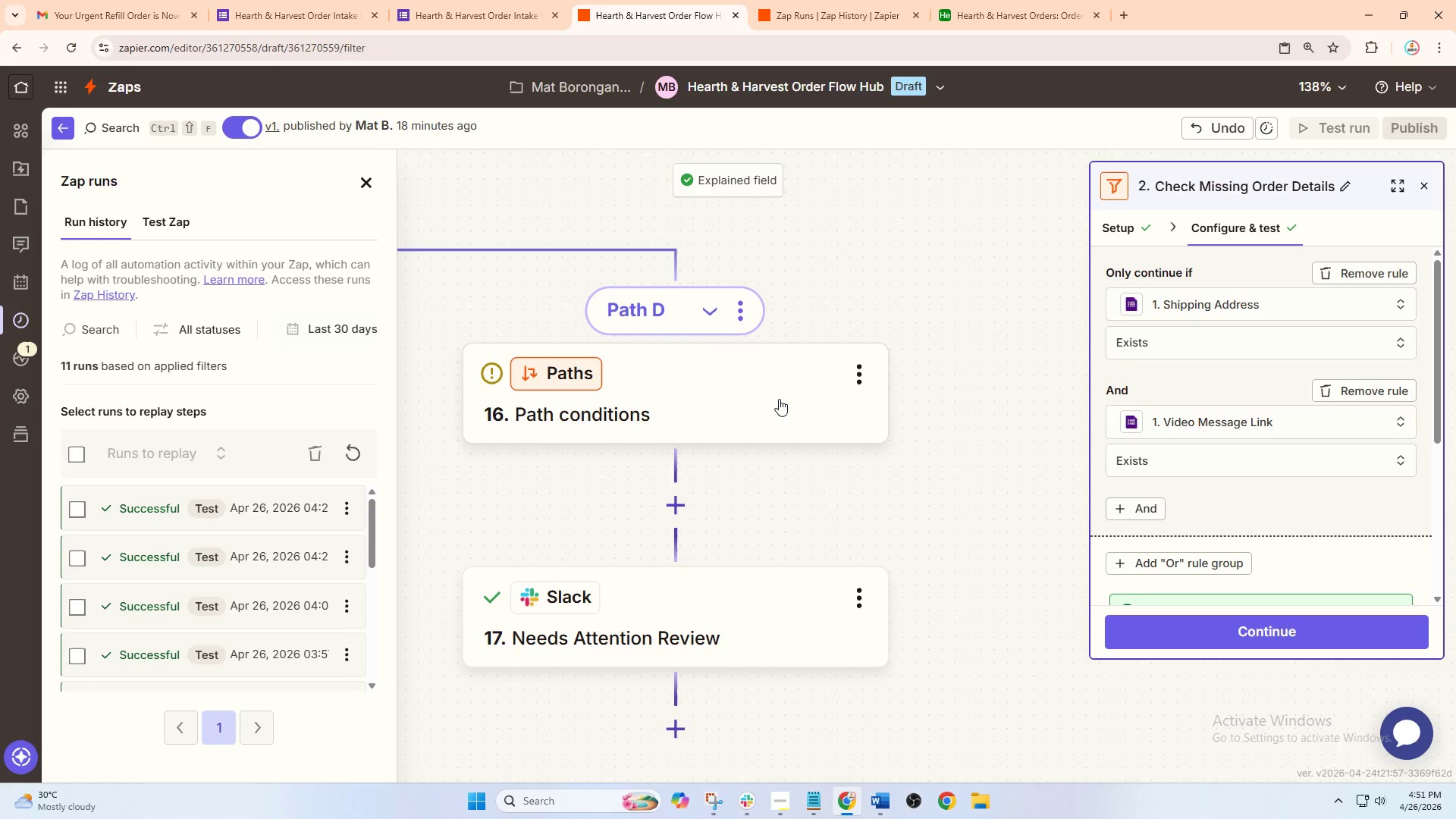 
left_click([777, 398])
 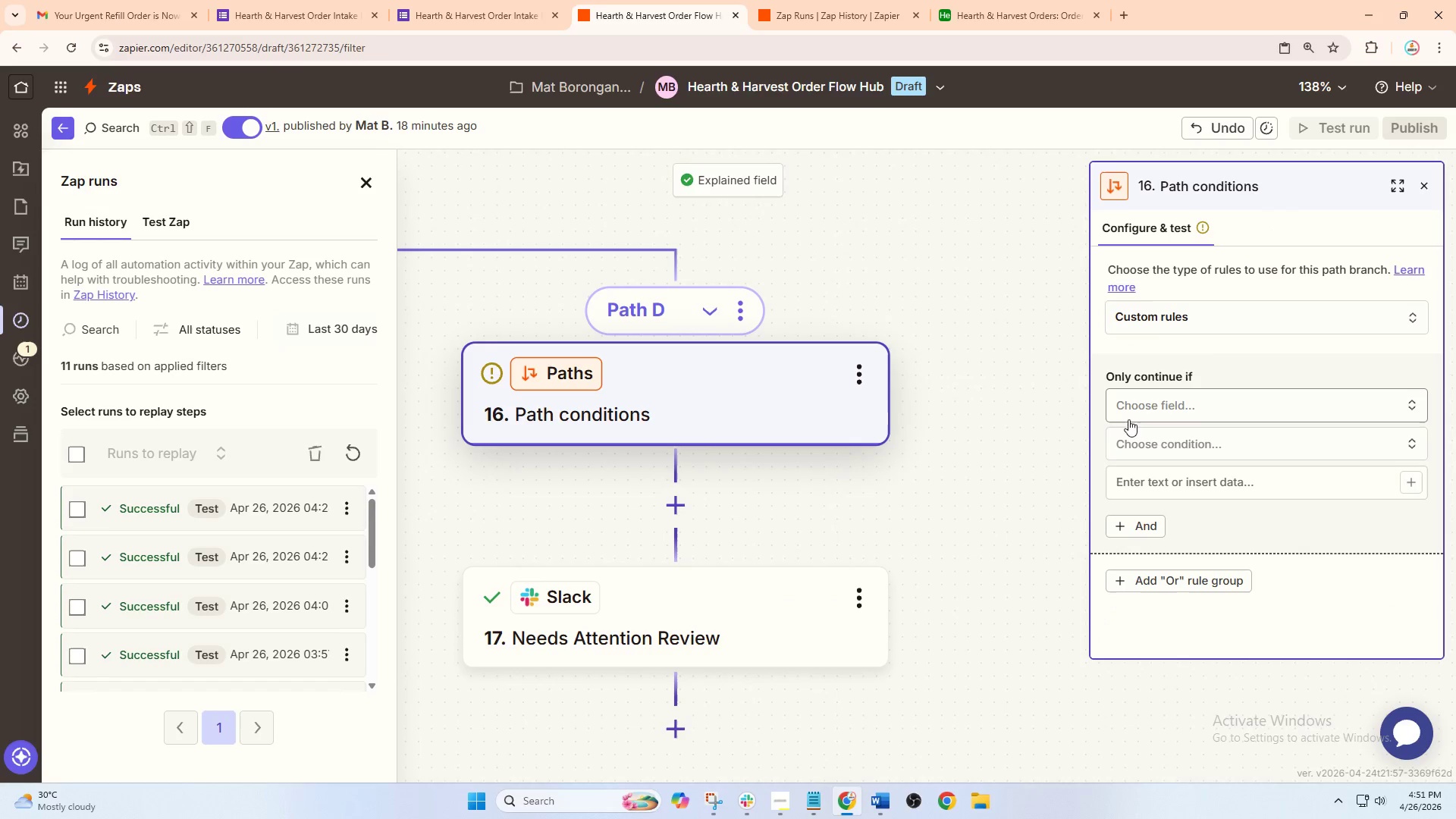 
left_click([1159, 408])
 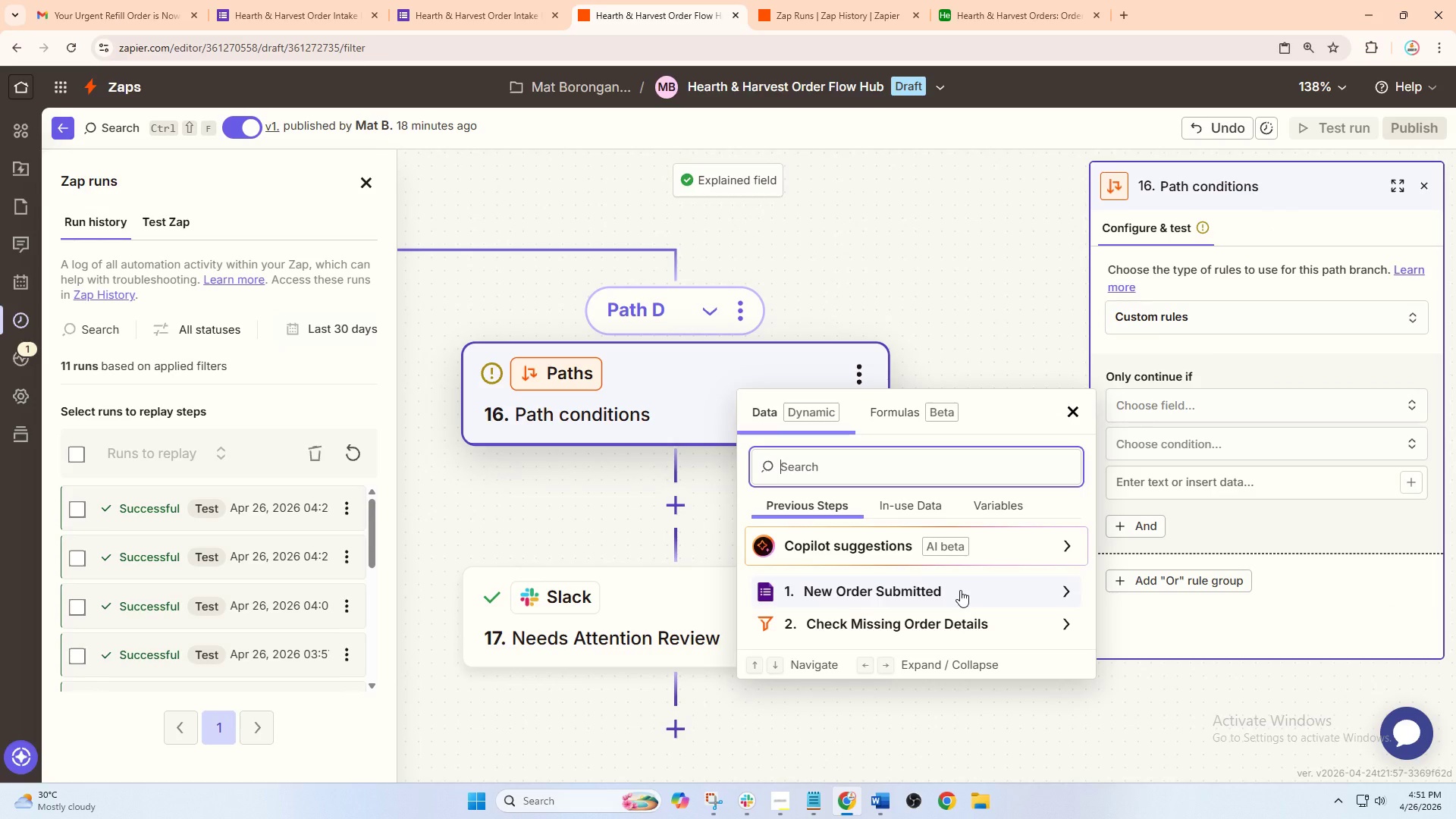 
left_click([949, 591])
 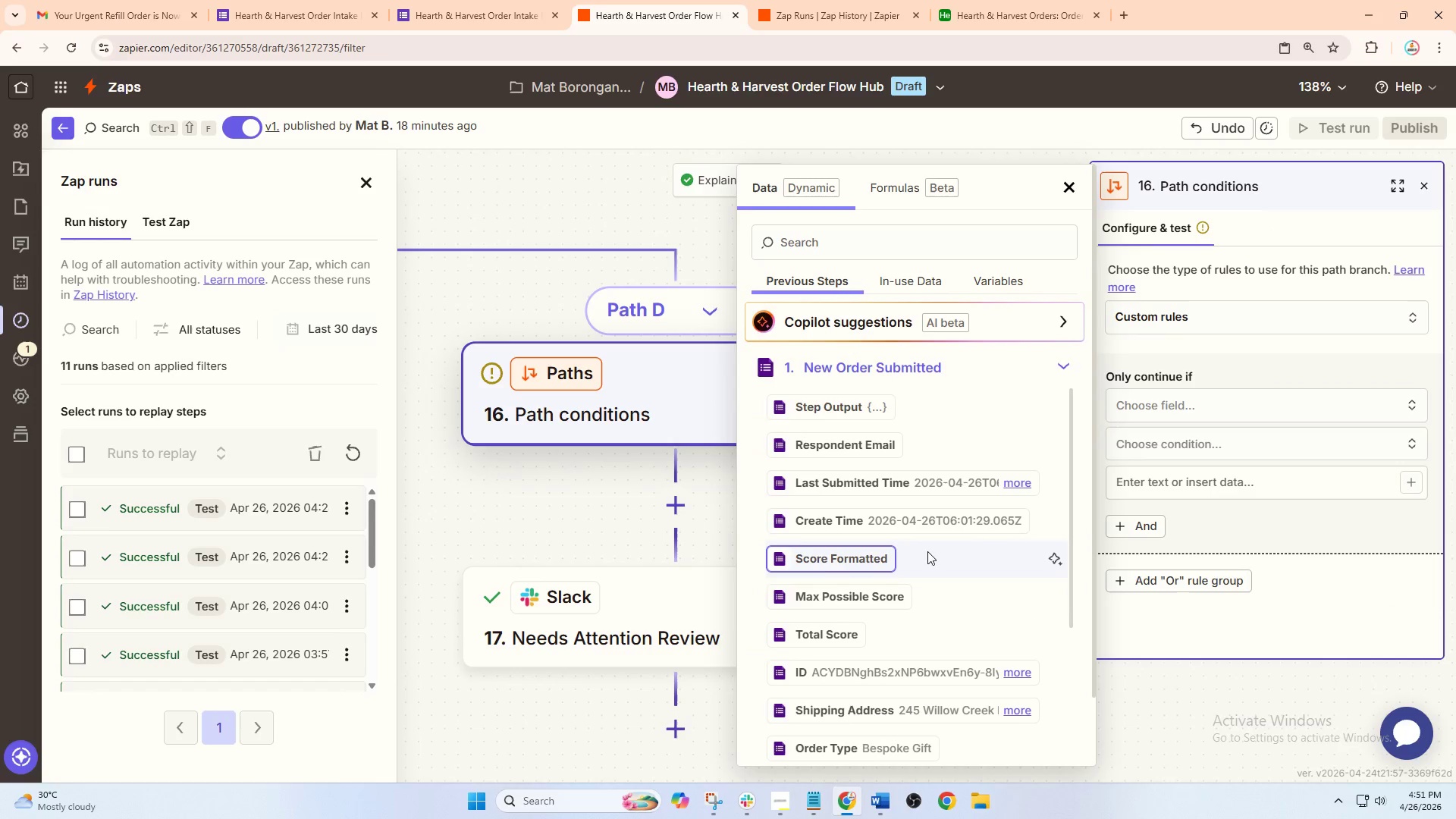 
scroll: coordinate [925, 554], scroll_direction: down, amount: 3.0
 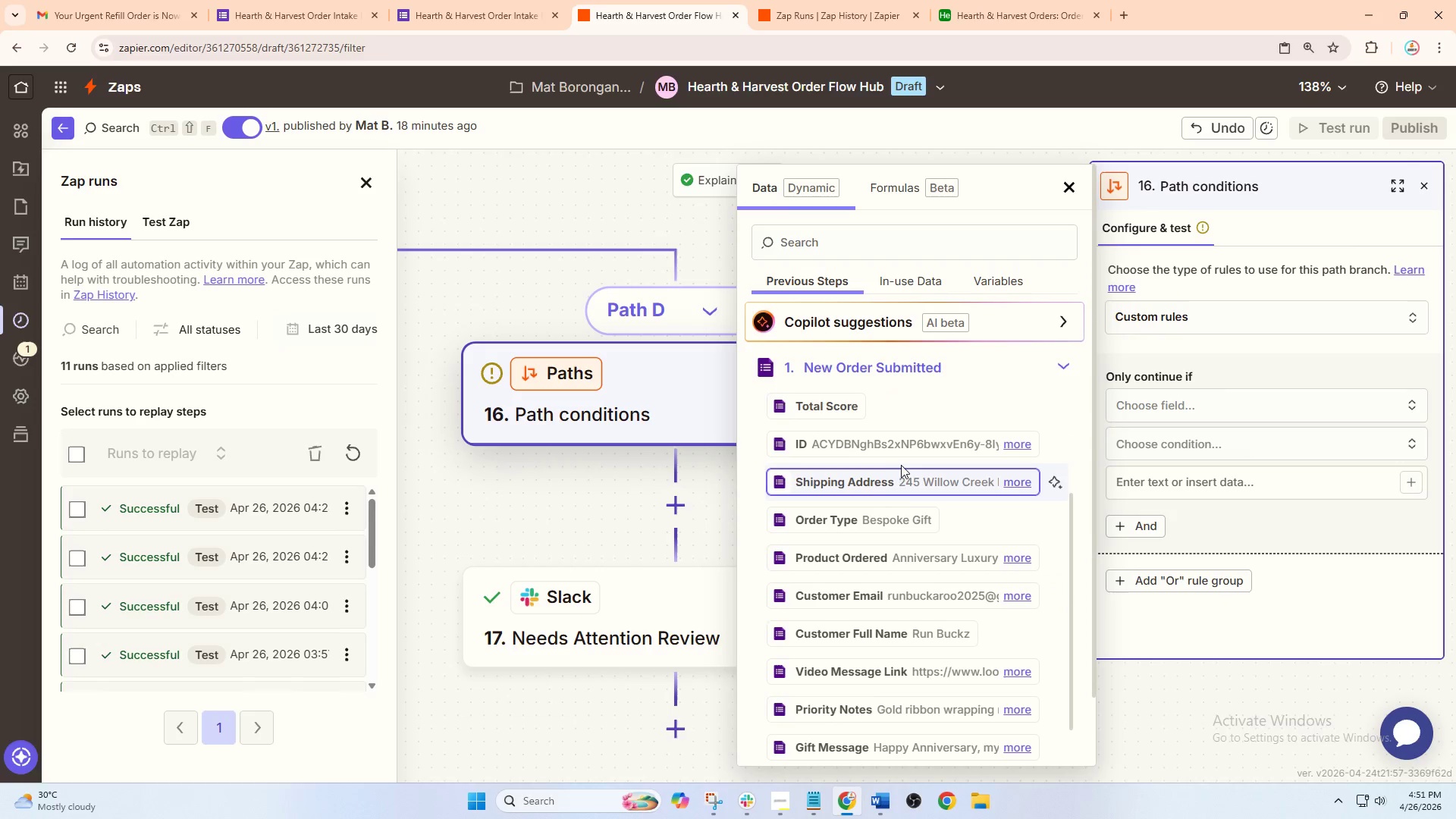 
left_click_drag(start_coordinate=[538, 312], to_coordinate=[548, 312])
 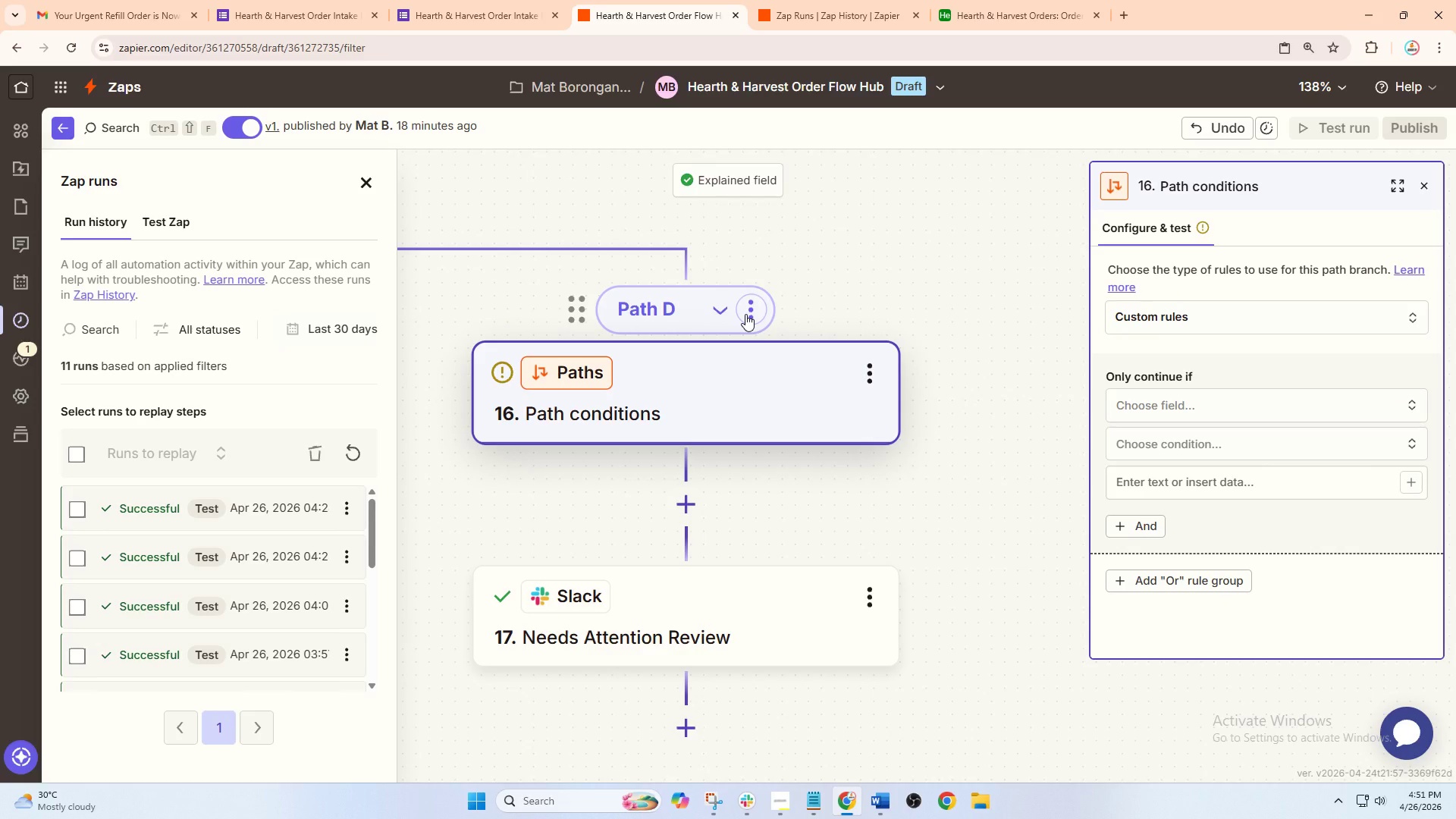 
left_click([745, 314])
 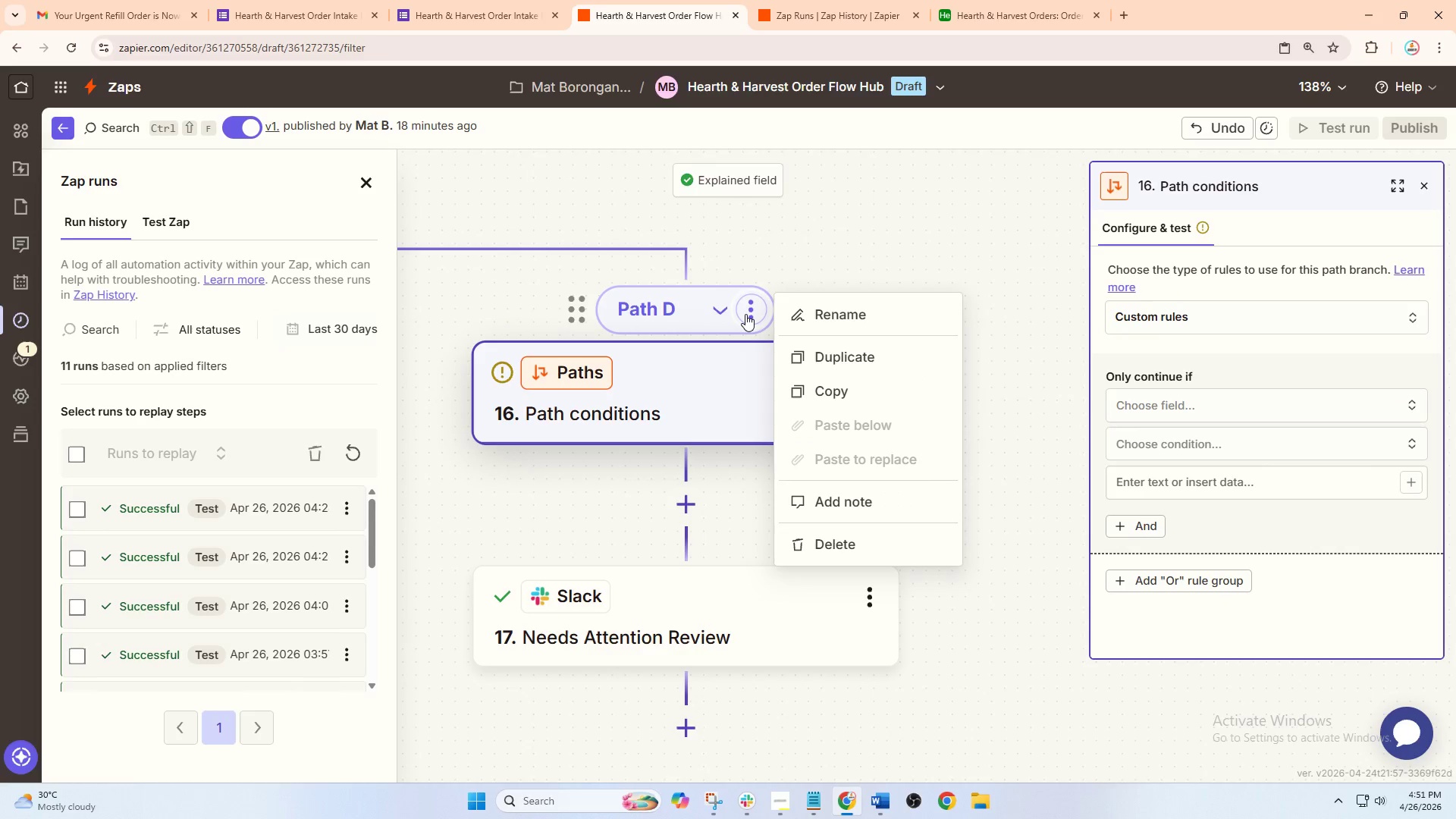 
left_click([745, 314])
 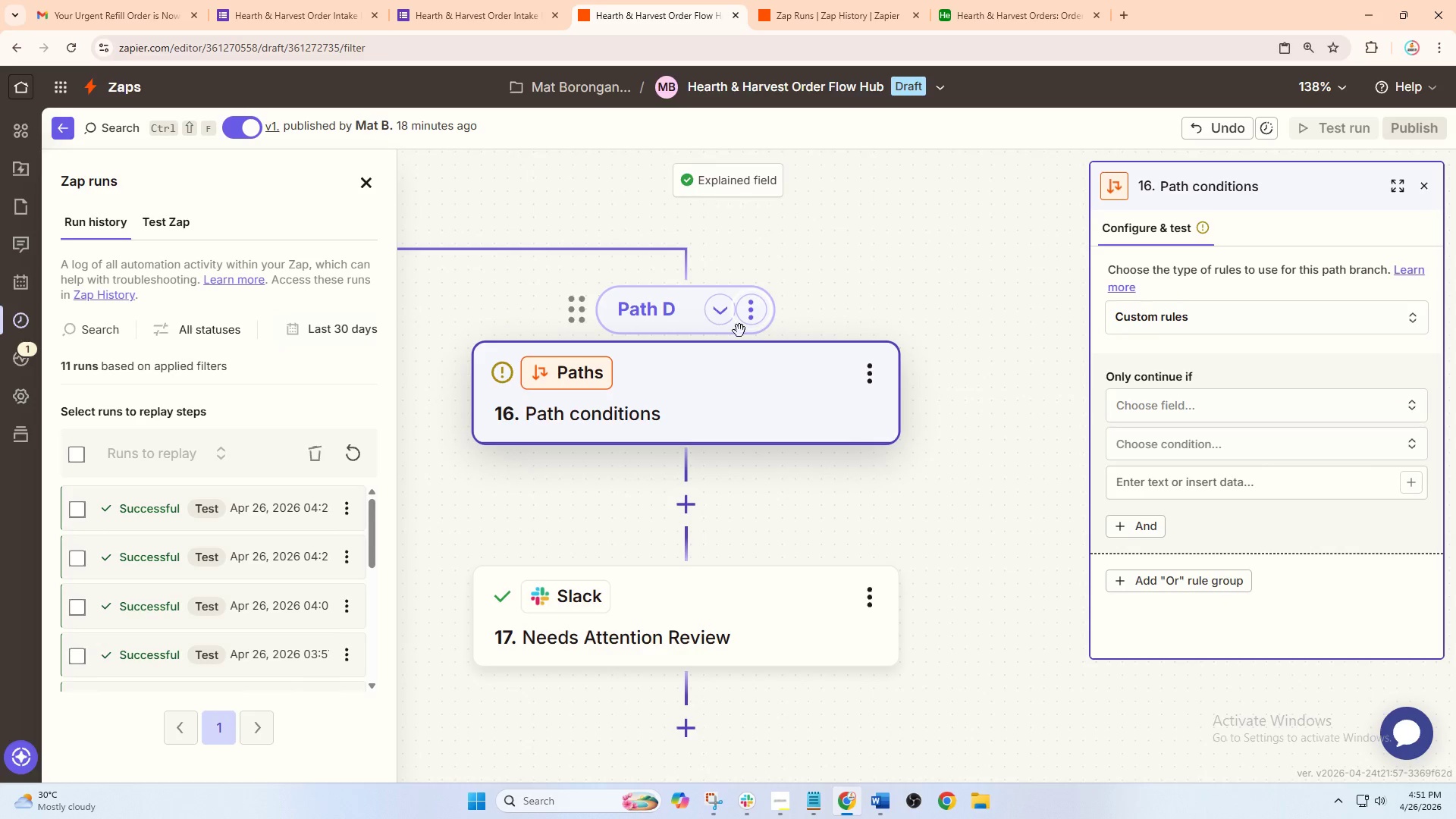 
left_click_drag(start_coordinate=[839, 315], to_coordinate=[883, 325])
 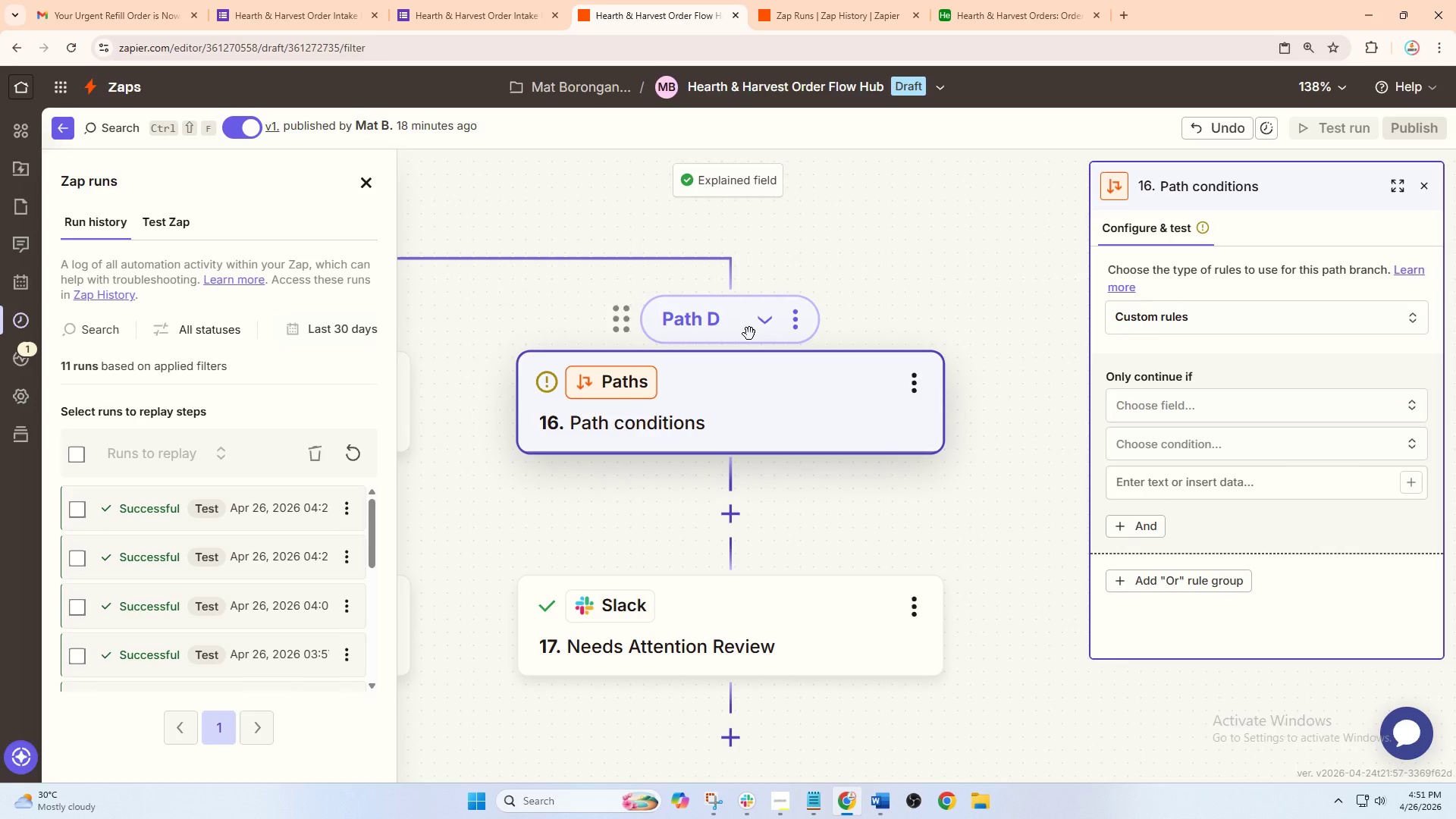 
left_click([720, 400])
 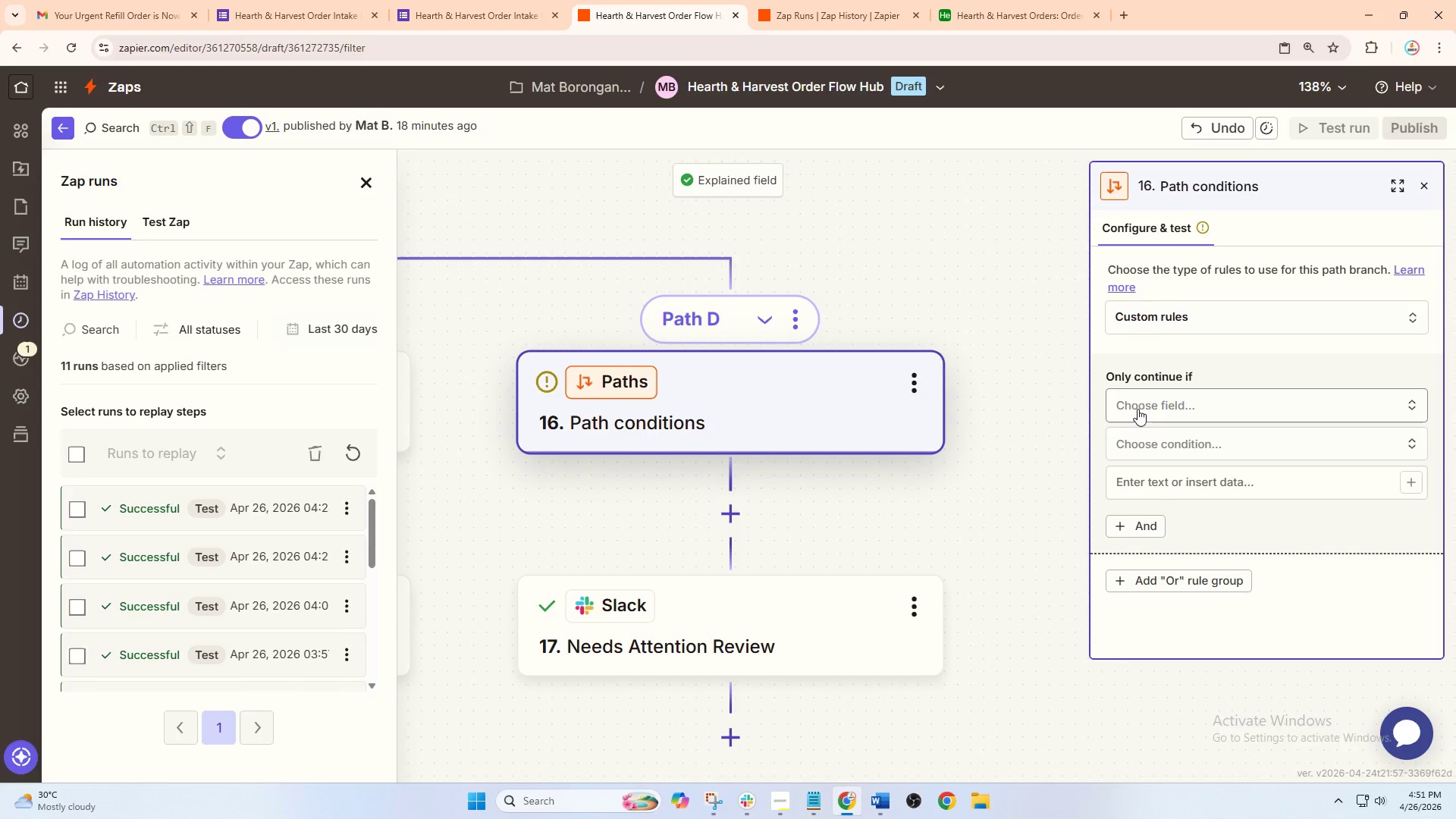 
left_click([1157, 413])
 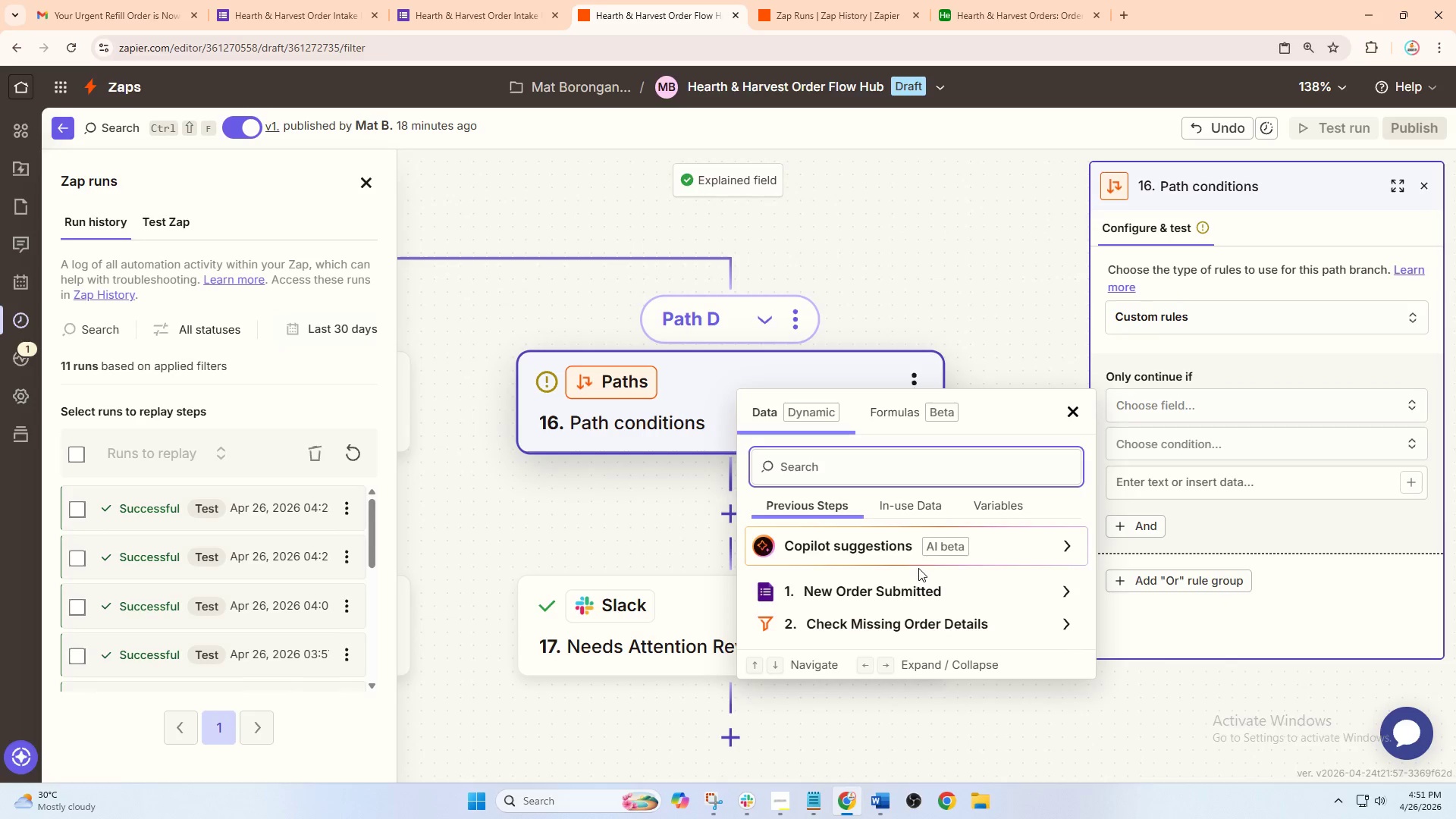 
left_click([911, 583])
 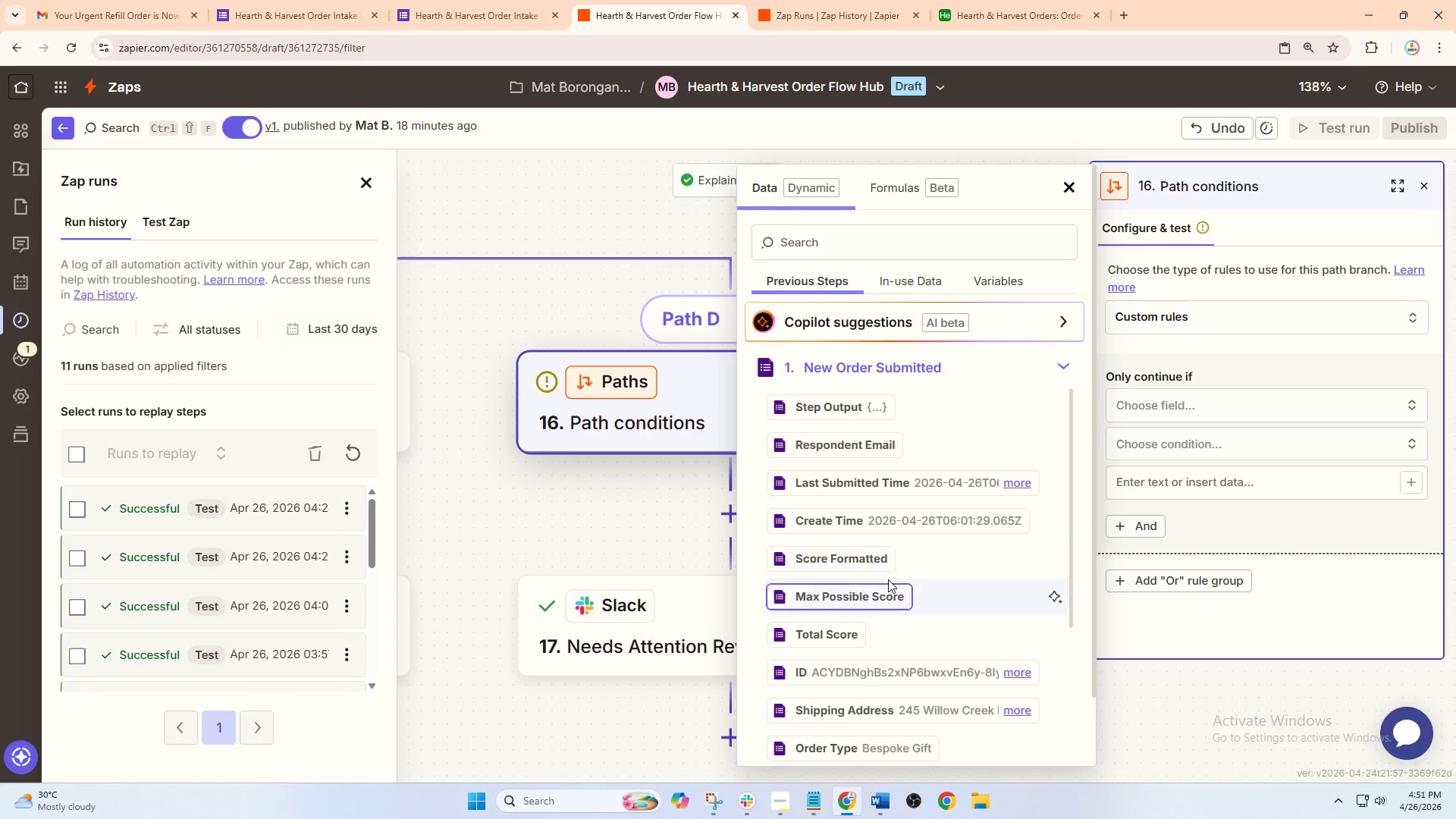 
left_click_drag(start_coordinate=[593, 224], to_coordinate=[1034, 500])
 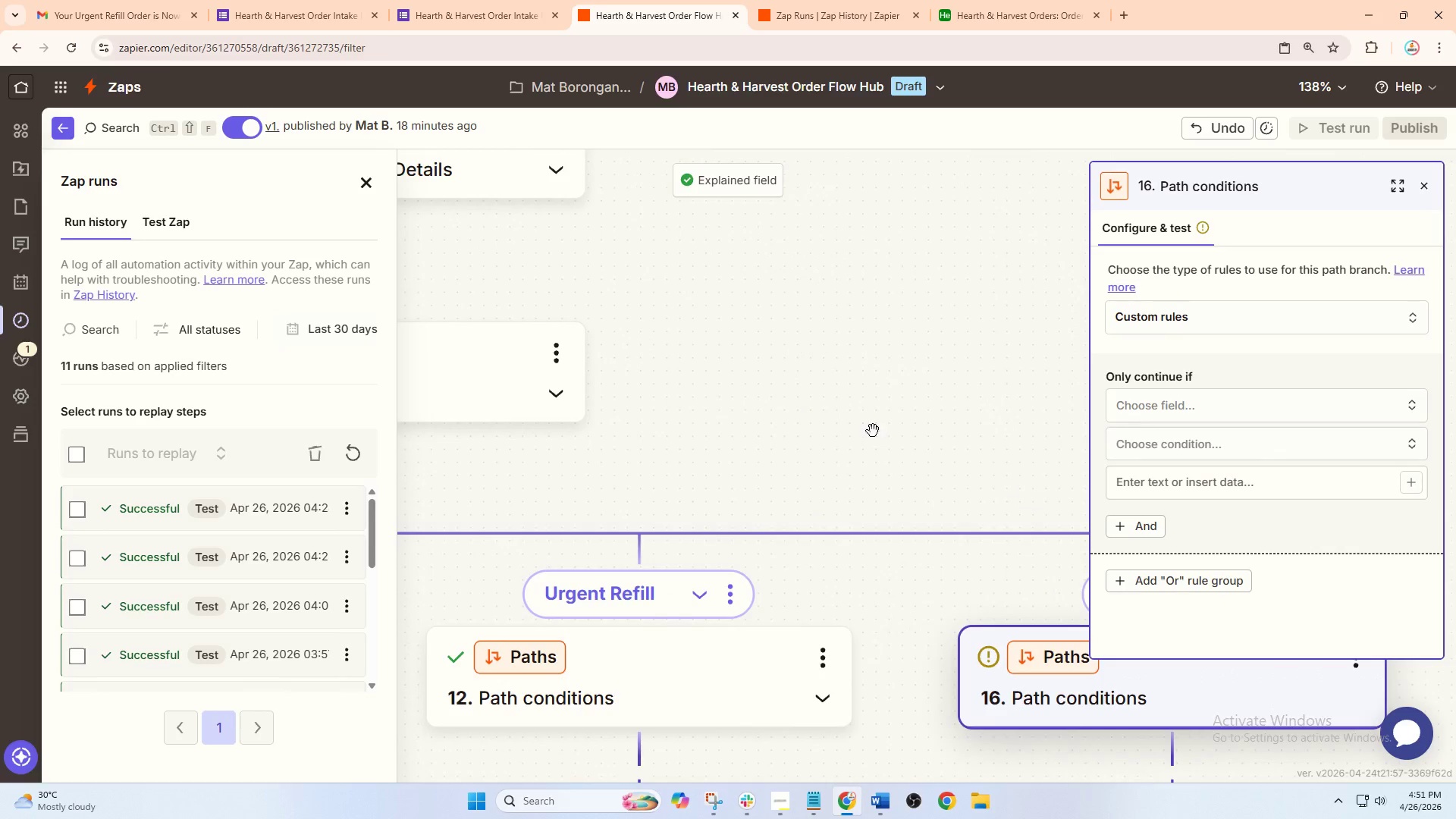 
left_click_drag(start_coordinate=[784, 394], to_coordinate=[1042, 588])
 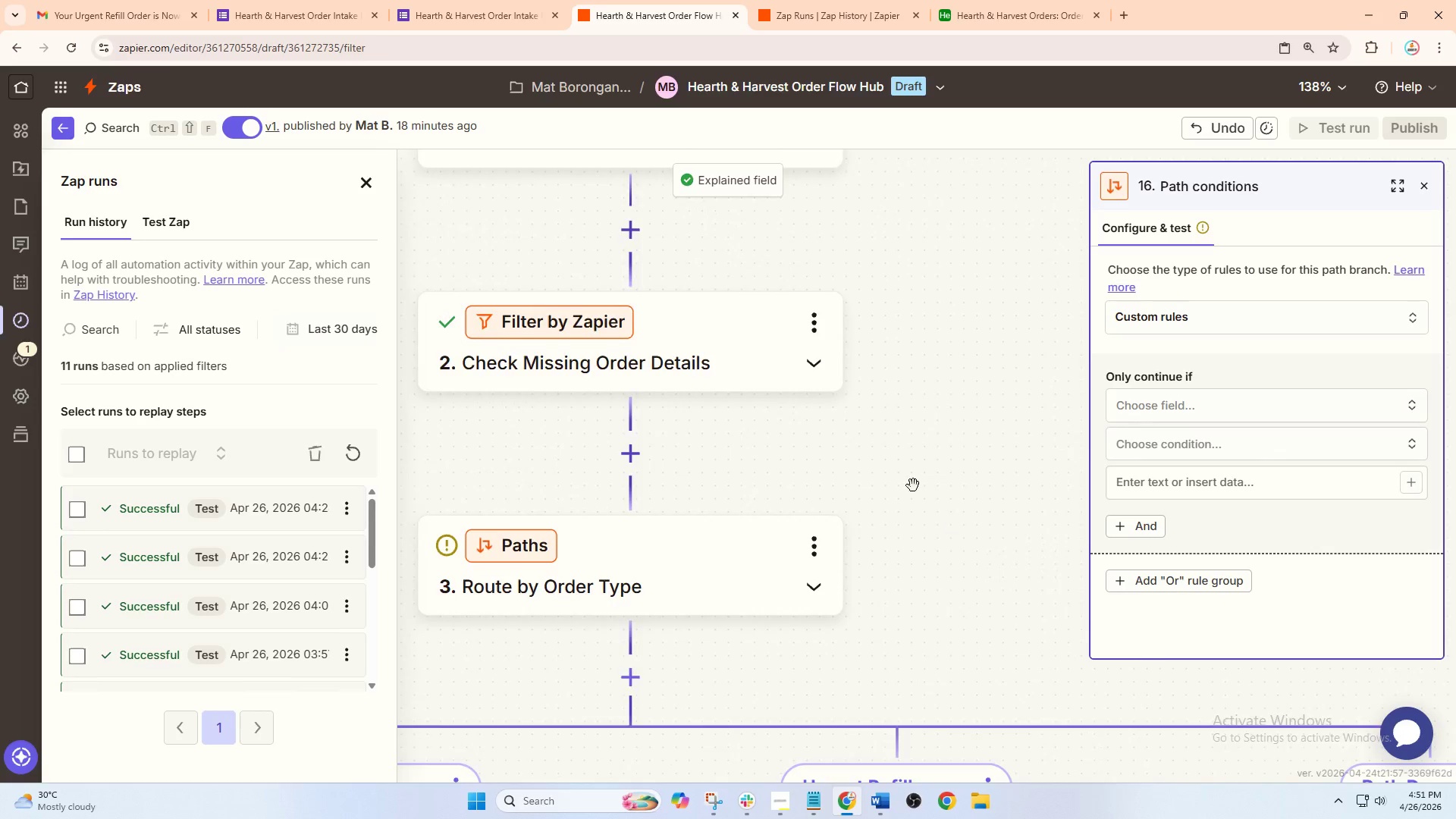 
left_click_drag(start_coordinate=[913, 485], to_coordinate=[1094, 623])
 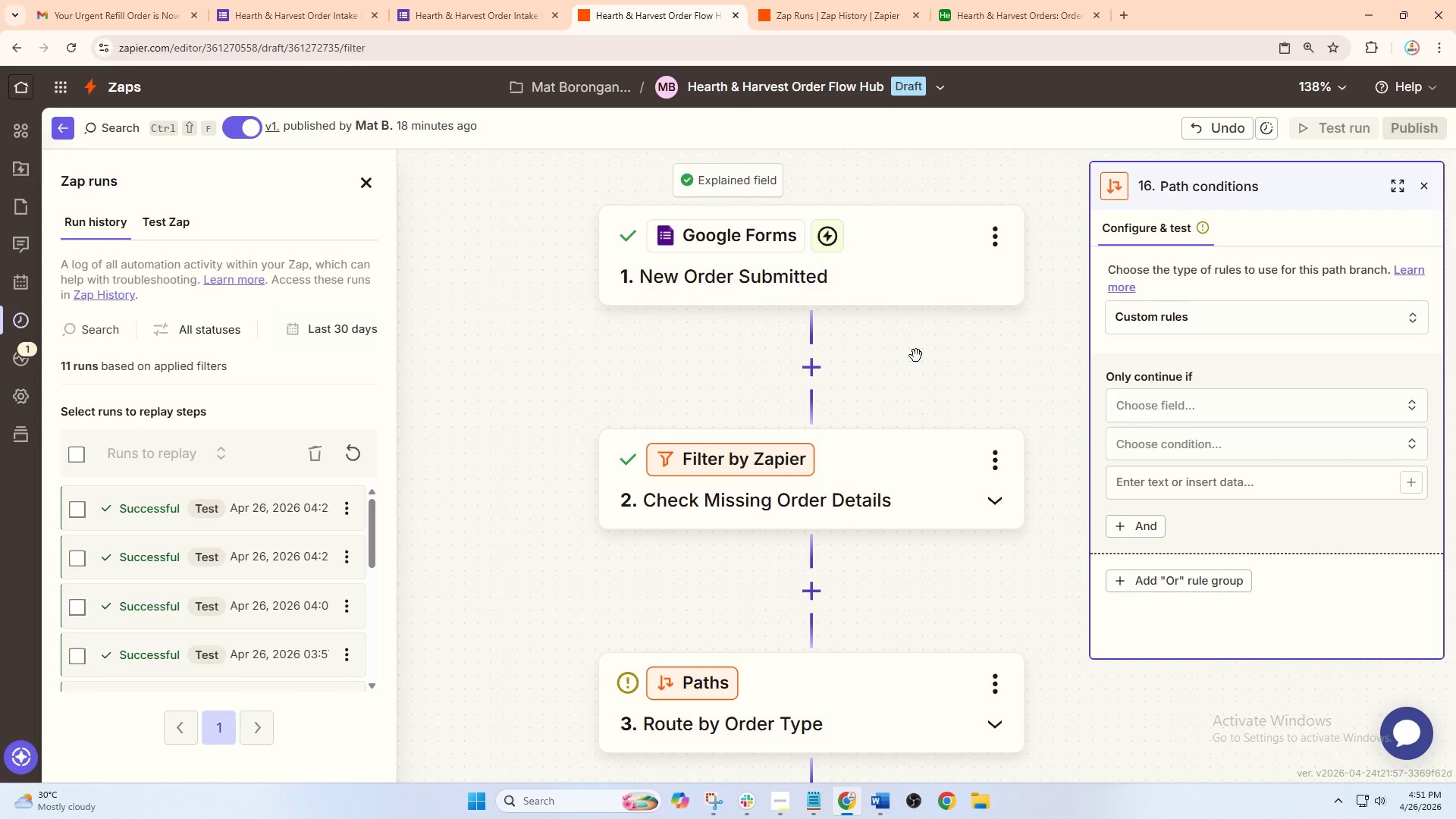 
scroll: coordinate [882, 590], scroll_direction: down, amount: 1.0
 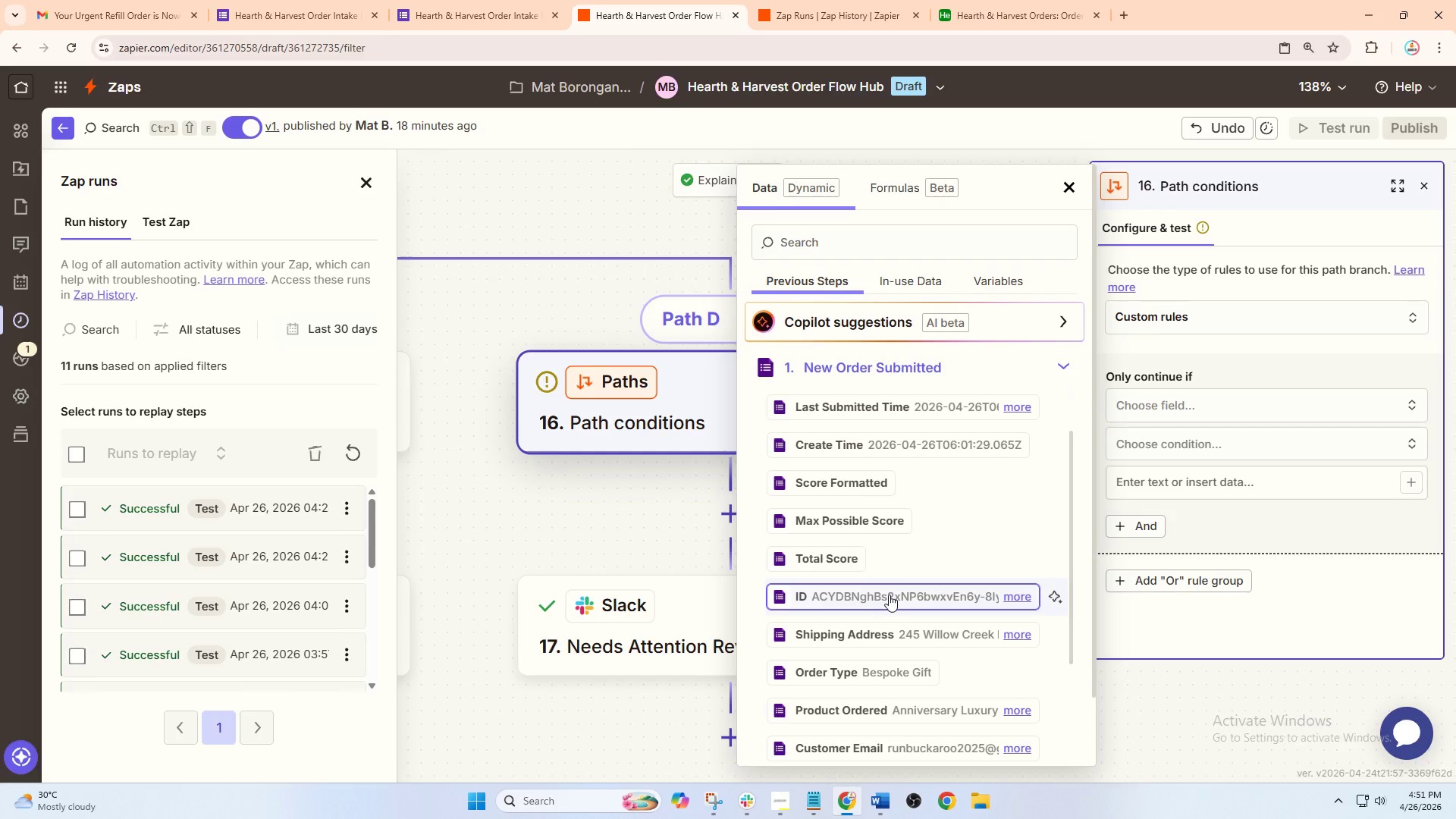 
left_click_drag(start_coordinate=[915, 353], to_coordinate=[908, 401])
 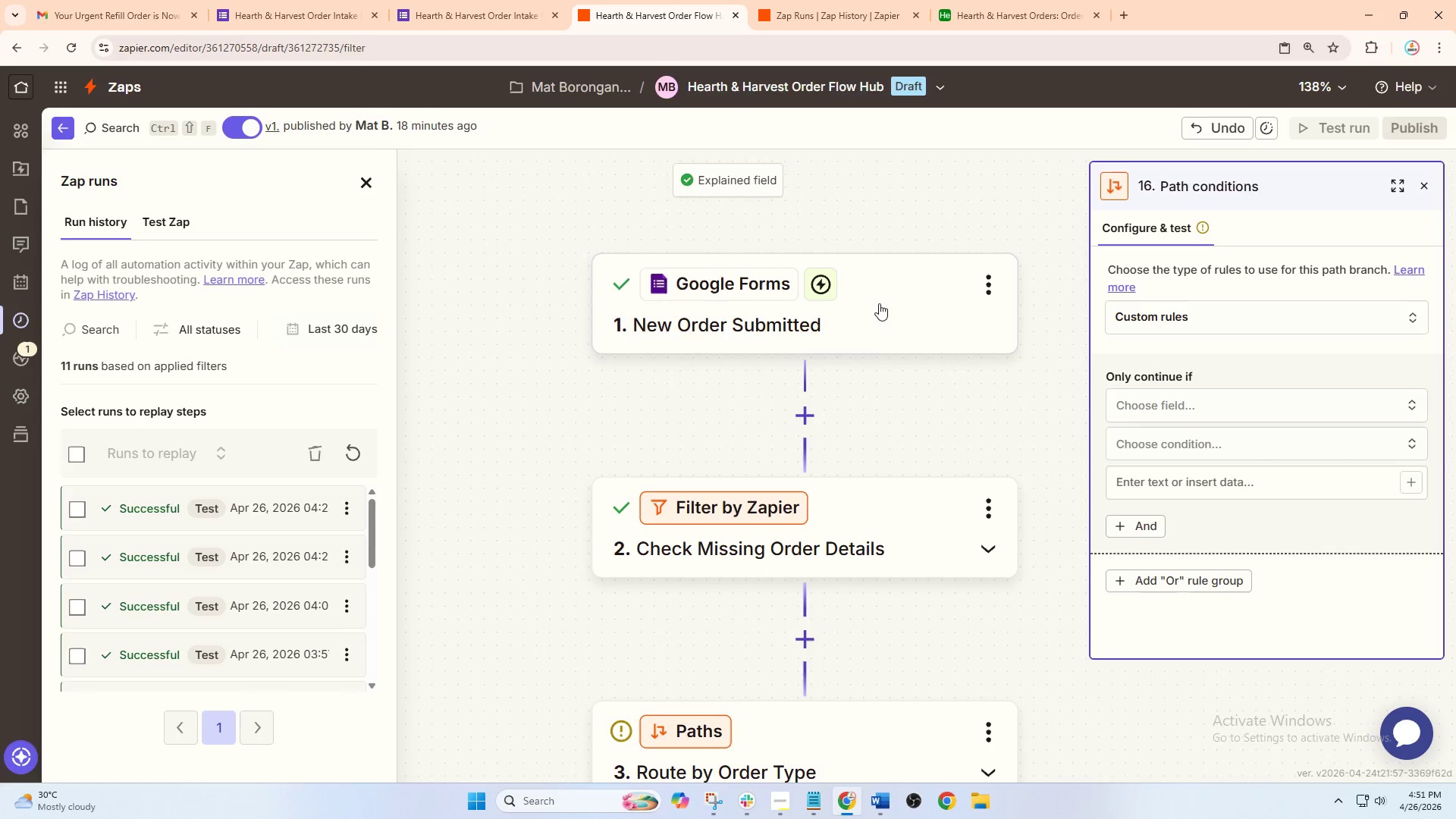 
double_click([879, 303])
 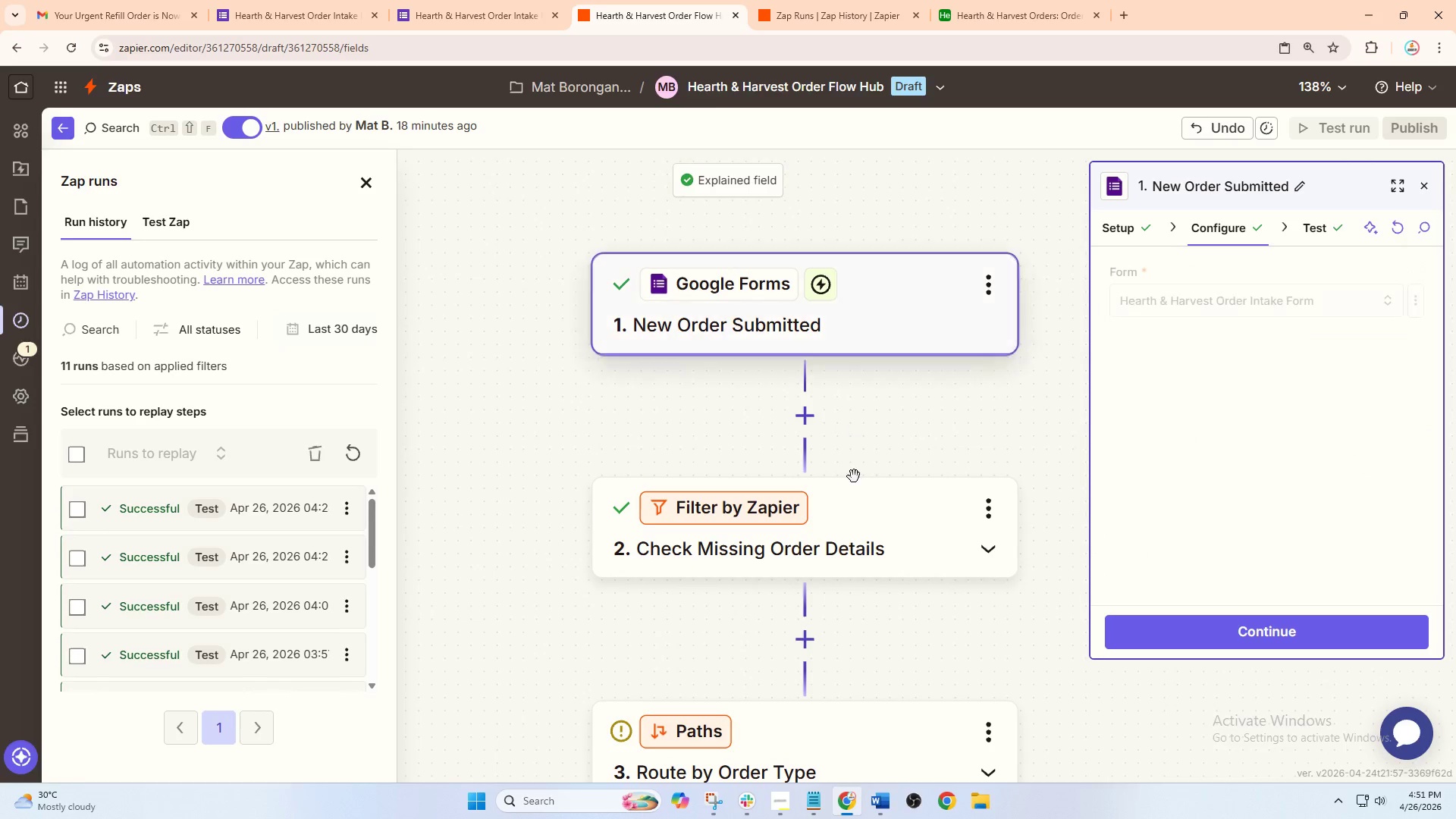 
scroll: coordinate [889, 595], scroll_direction: down, amount: 1.0
 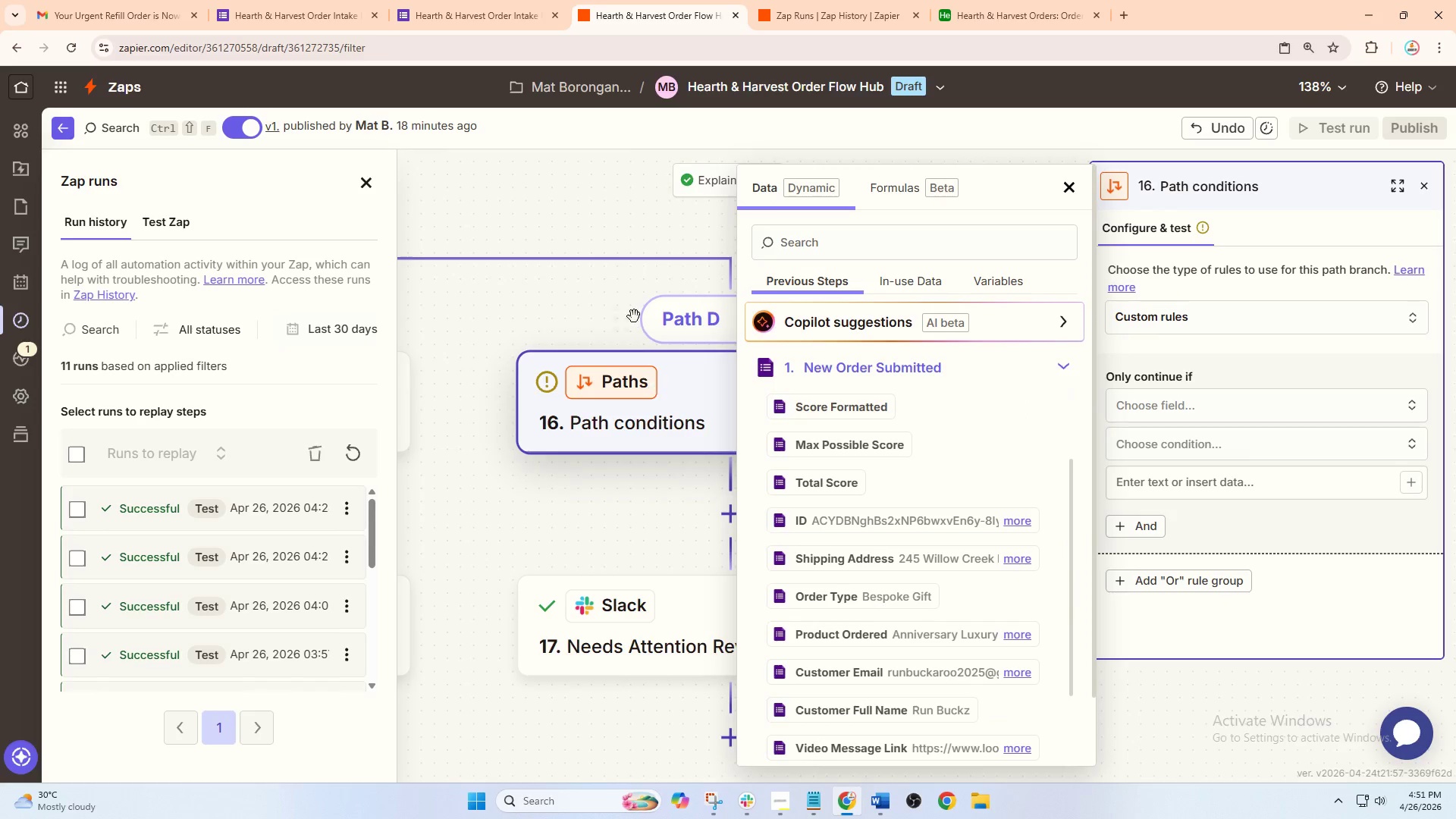 
left_click([854, 516])
 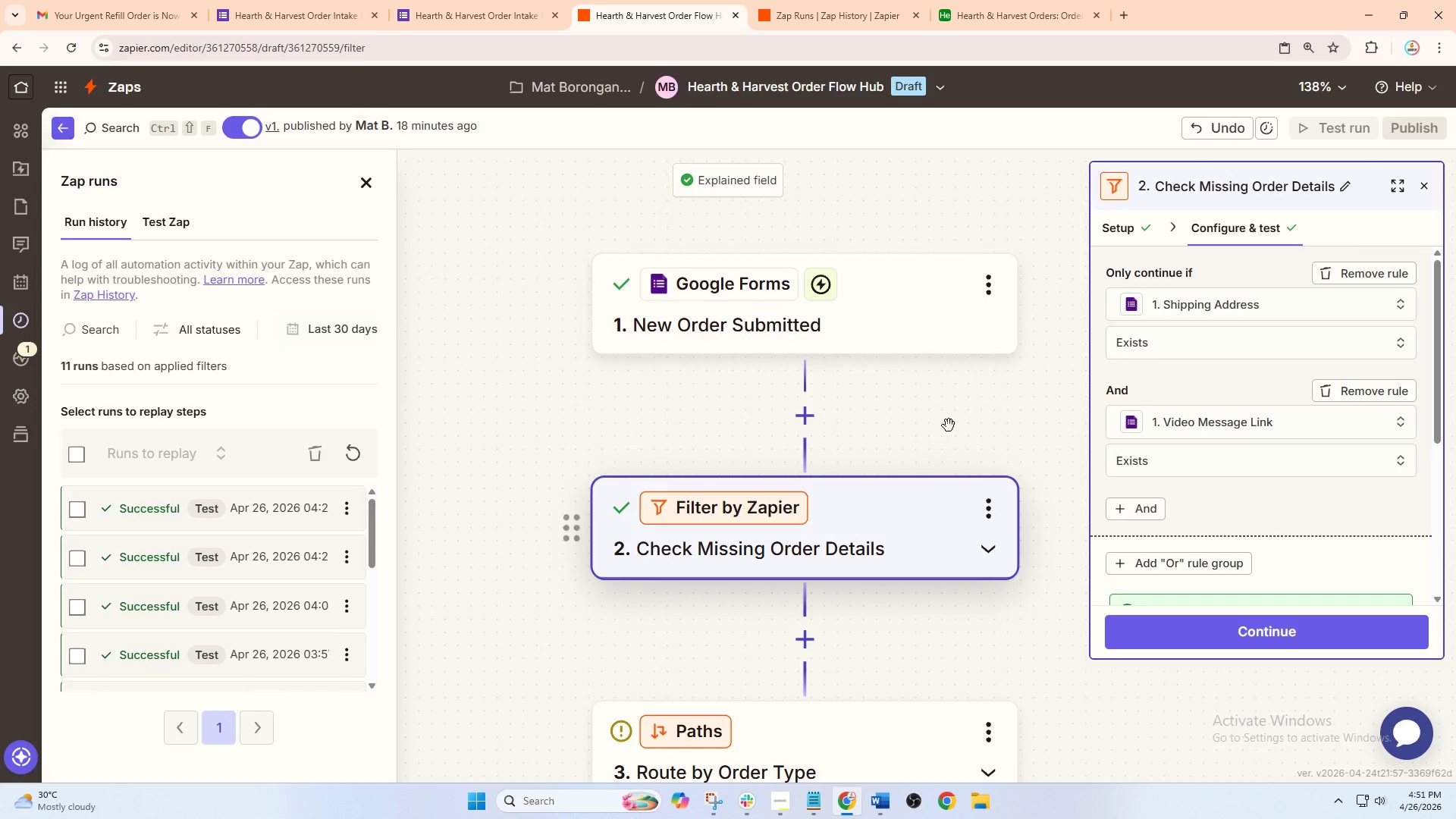 
left_click_drag(start_coordinate=[976, 403], to_coordinate=[865, 359])
 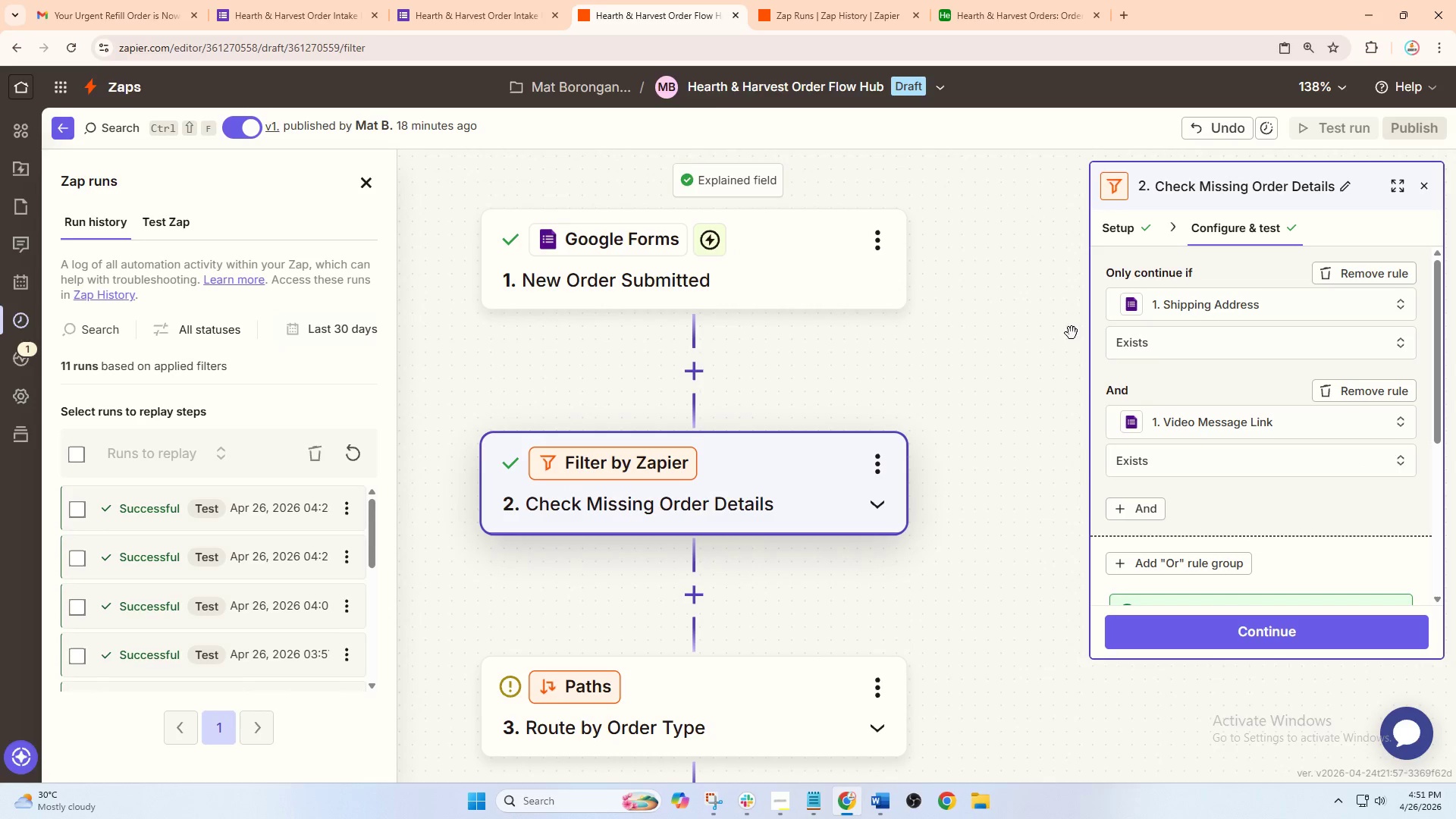 
left_click_drag(start_coordinate=[1068, 449], to_coordinate=[877, 301])
 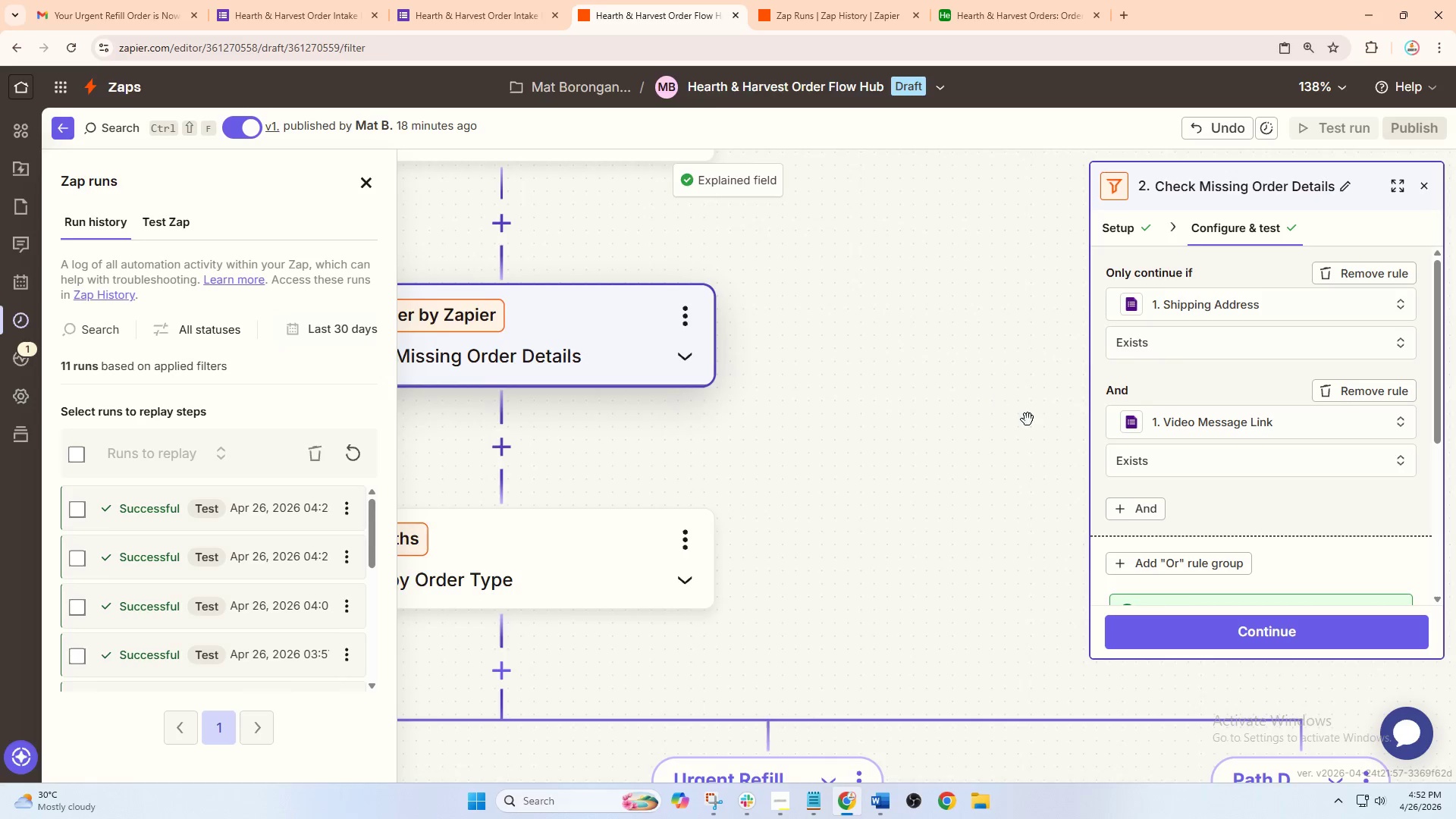 
left_click_drag(start_coordinate=[1028, 419], to_coordinate=[893, 271])
 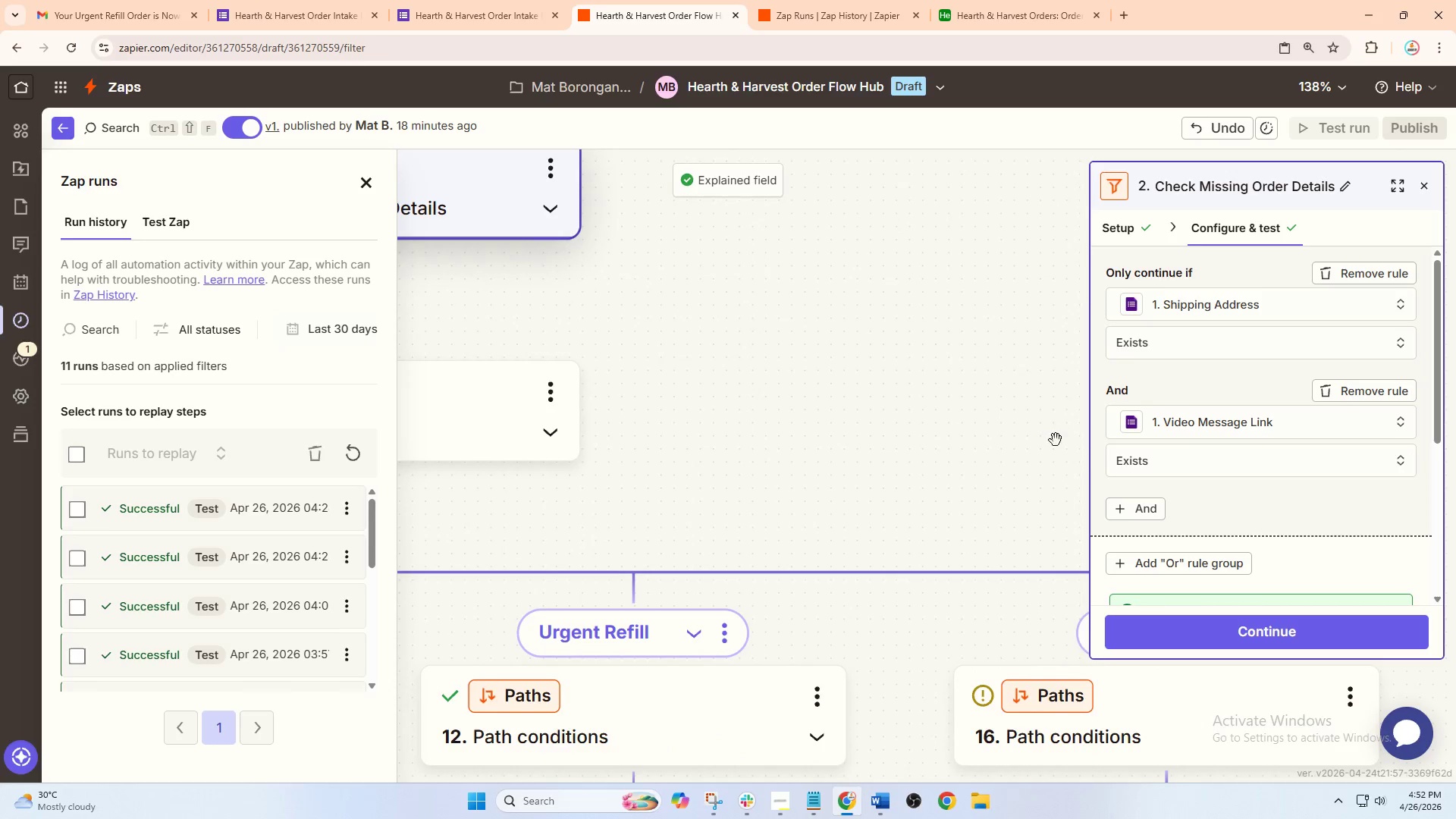 
left_click_drag(start_coordinate=[1056, 440], to_coordinate=[884, 318])
 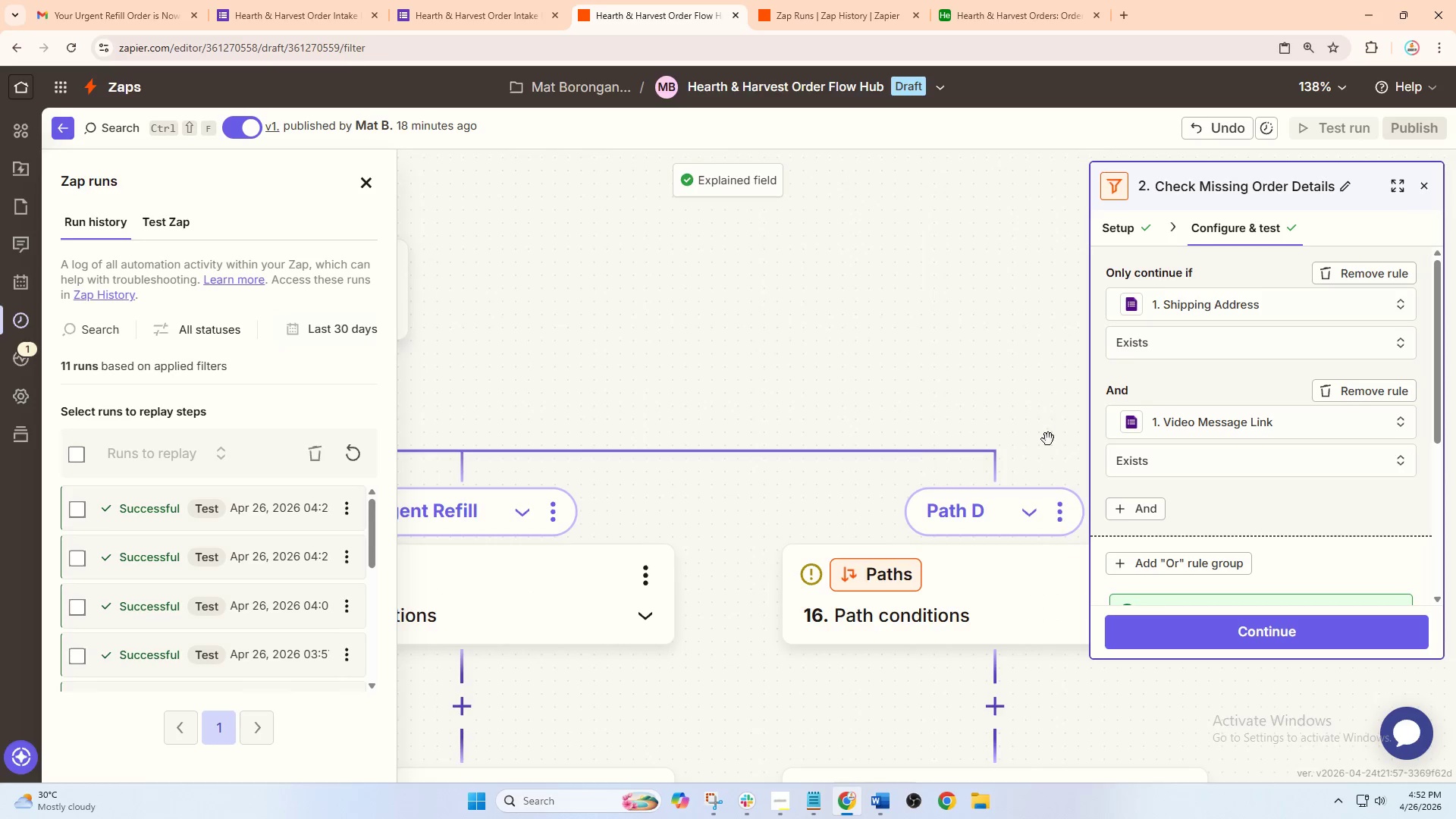 
left_click_drag(start_coordinate=[1015, 416], to_coordinate=[871, 280])
 